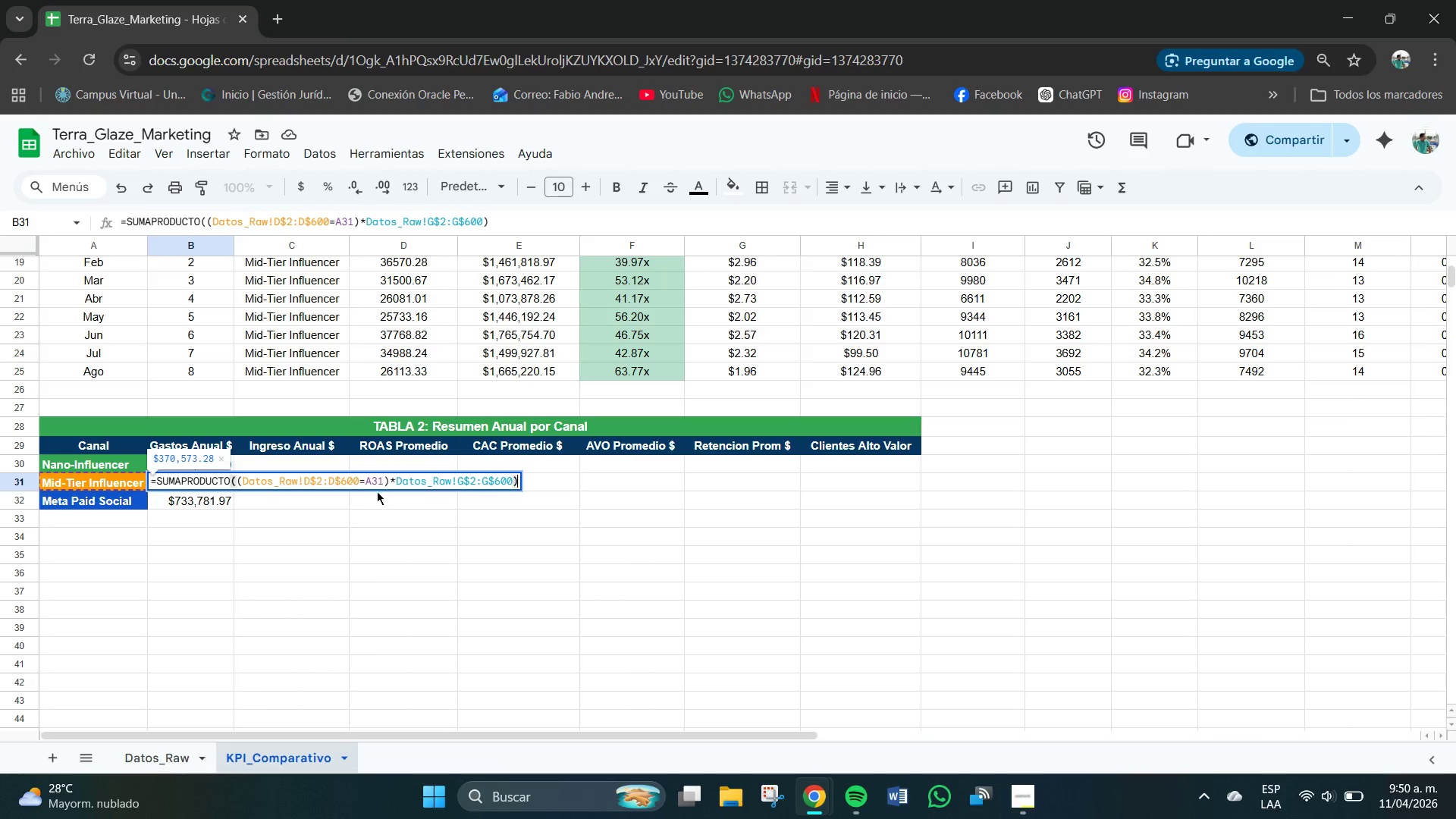 
left_click([198, 500])
 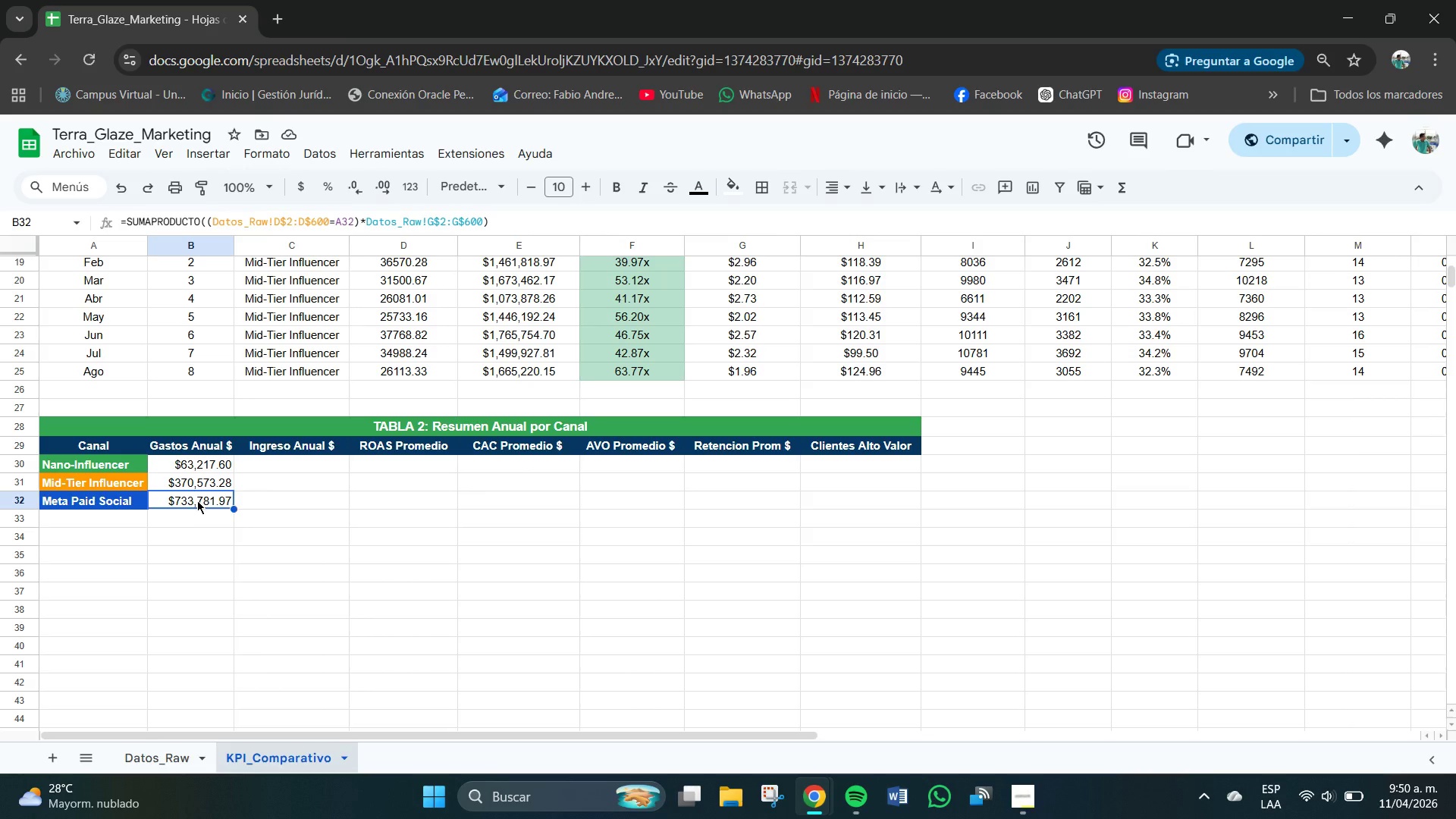 
double_click([196, 500])
 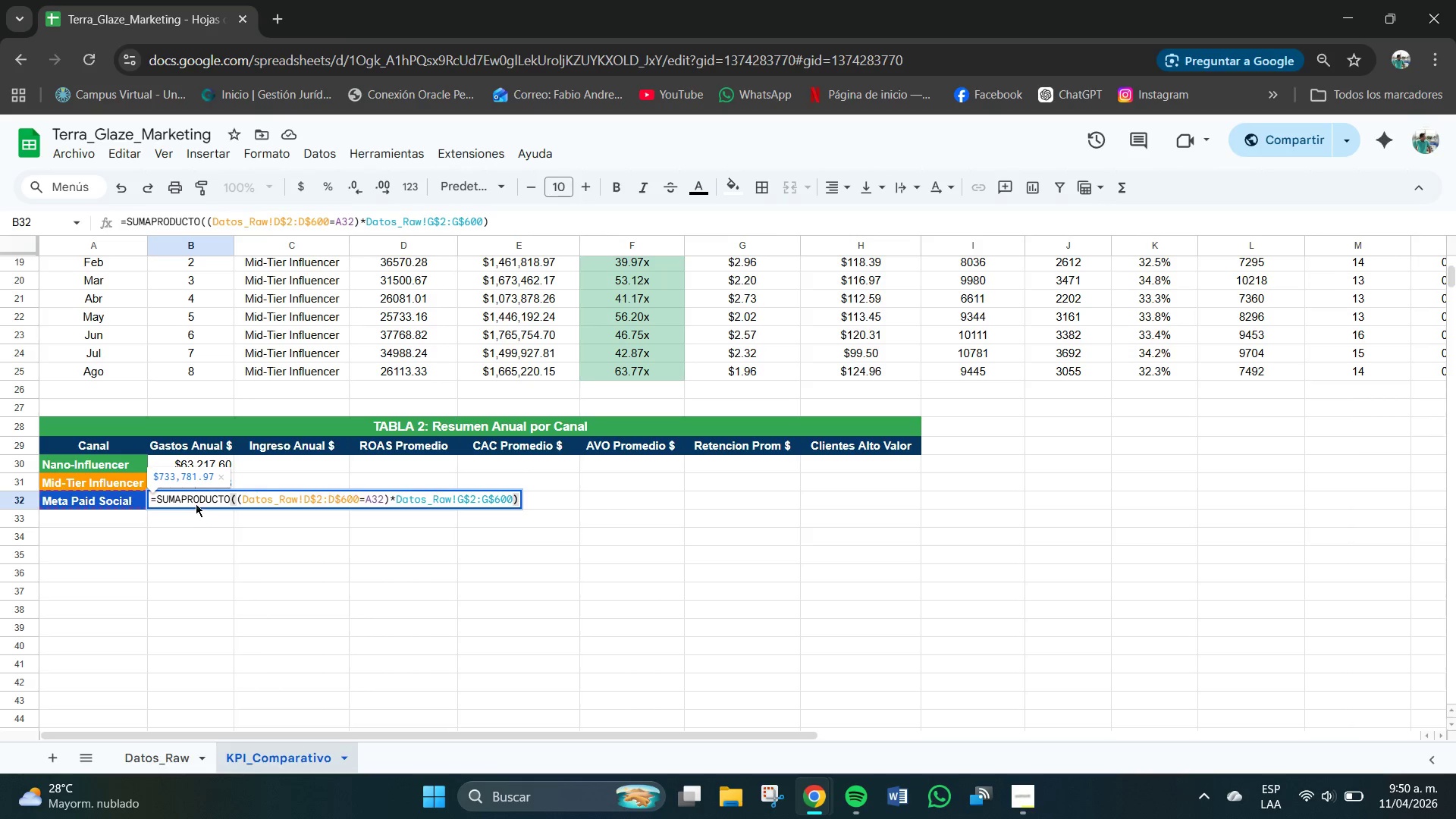 
left_click([200, 527])
 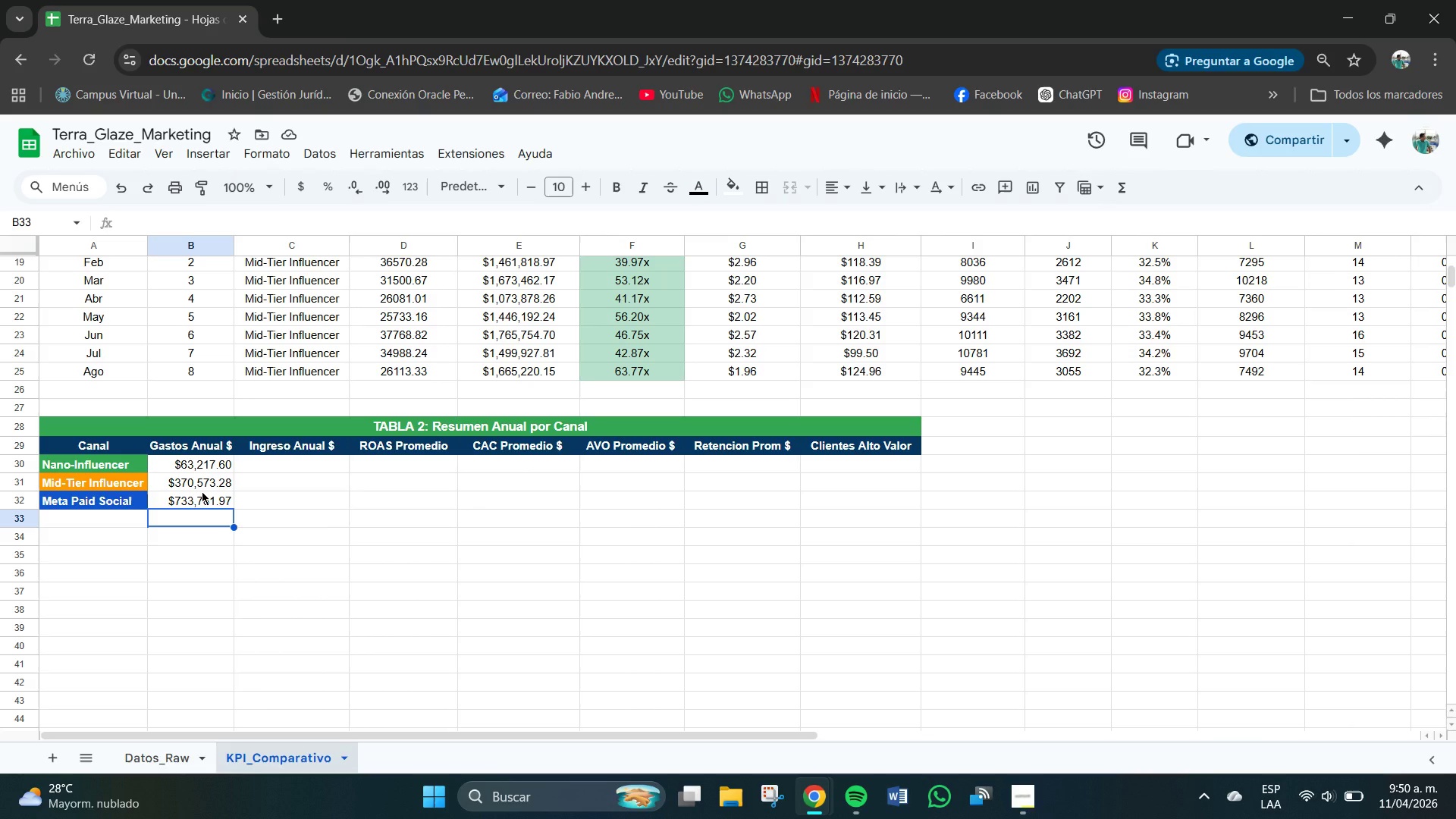 
wait(6.36)
 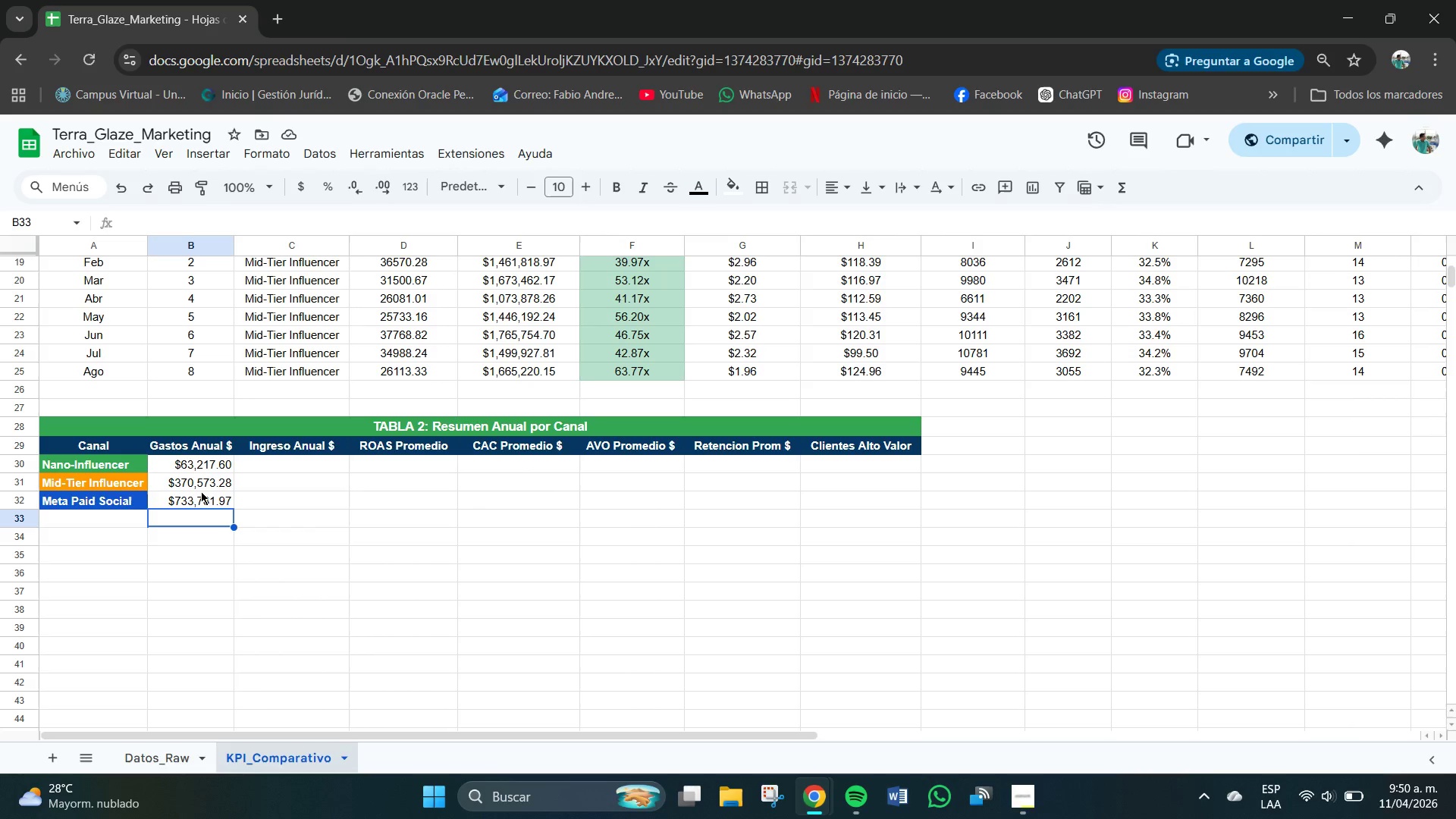 
left_click([195, 487])
 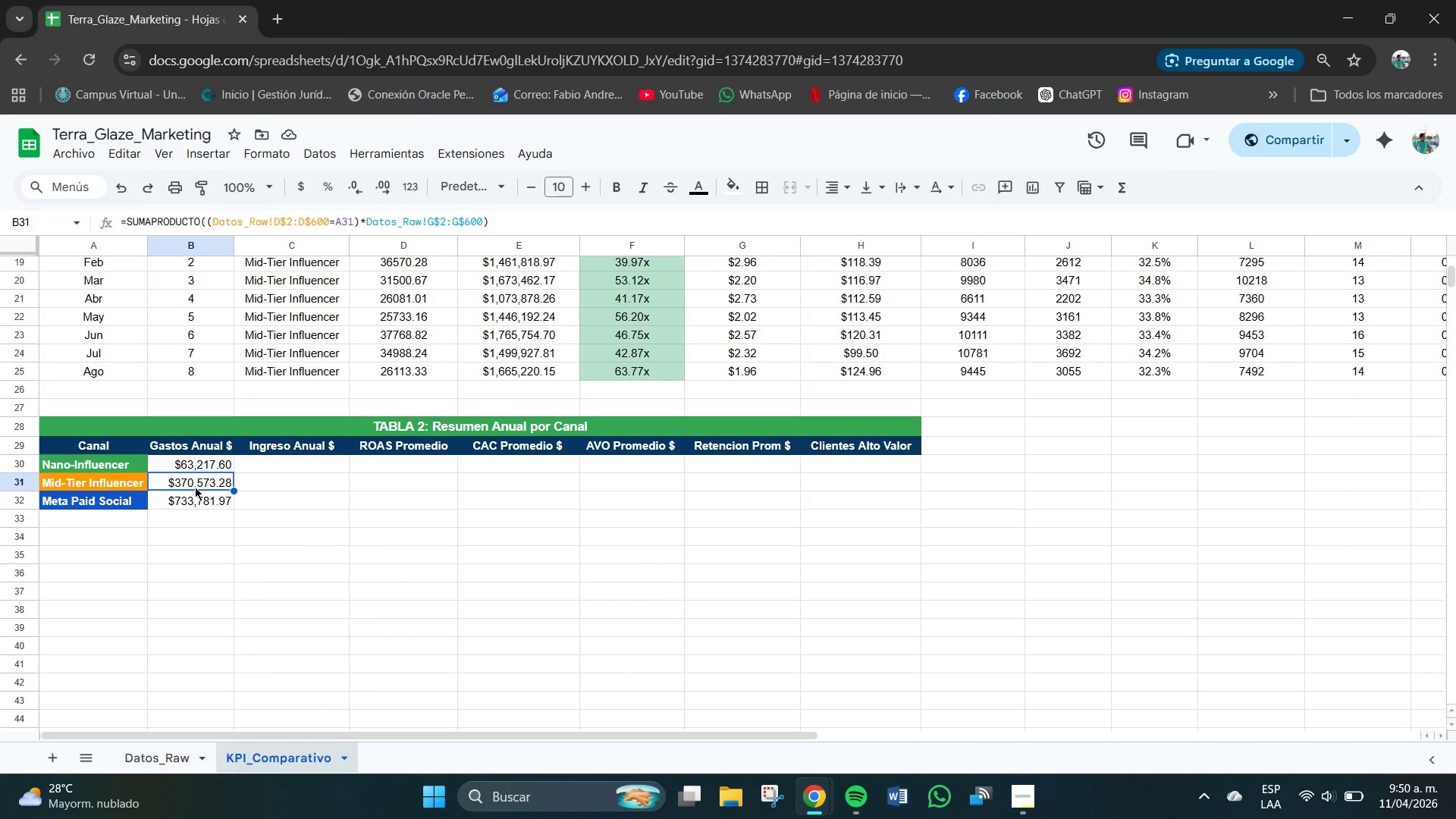 
wait(5.52)
 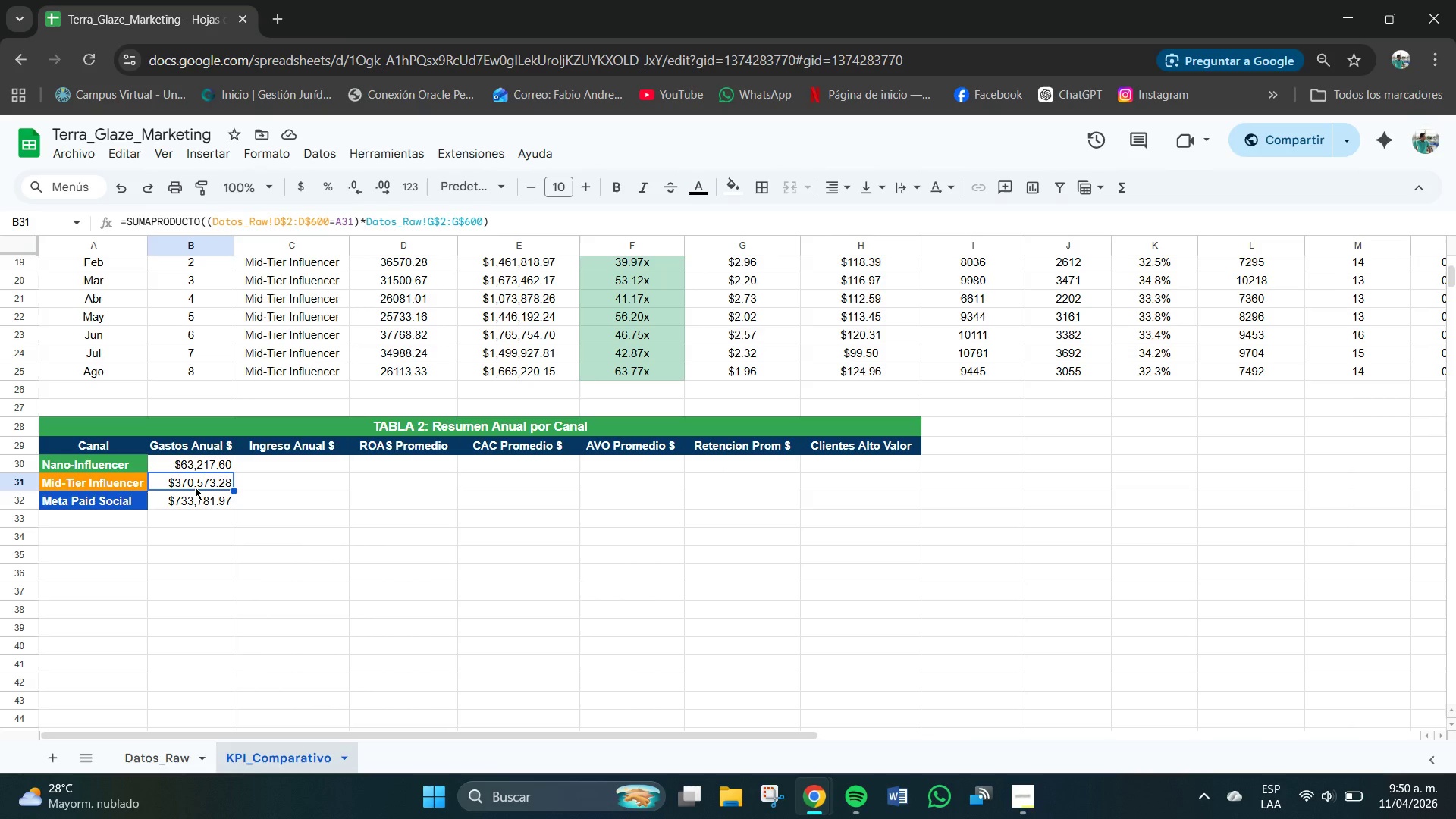 
key(Backspace)
 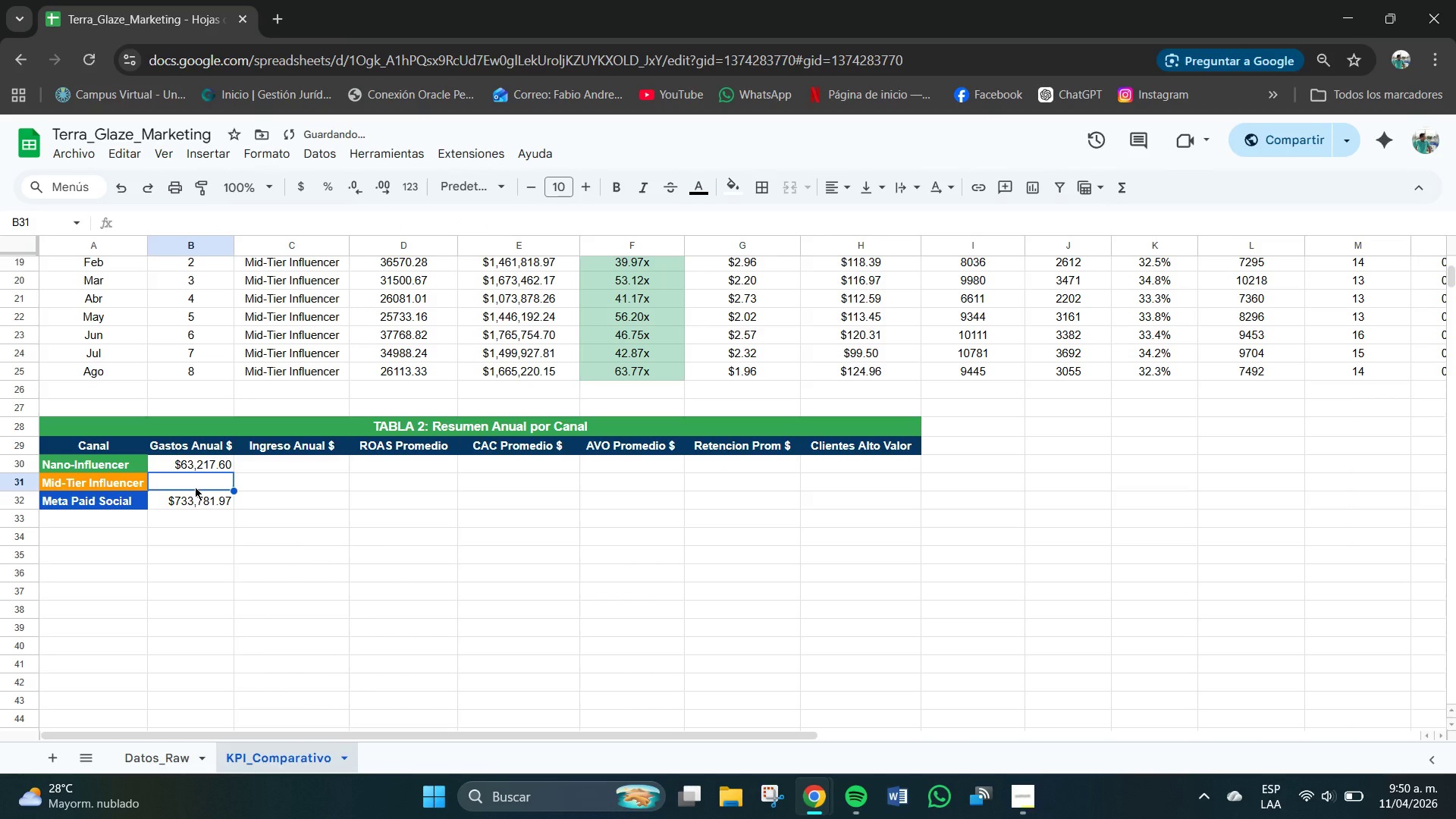 
key(NumpadEnter)
 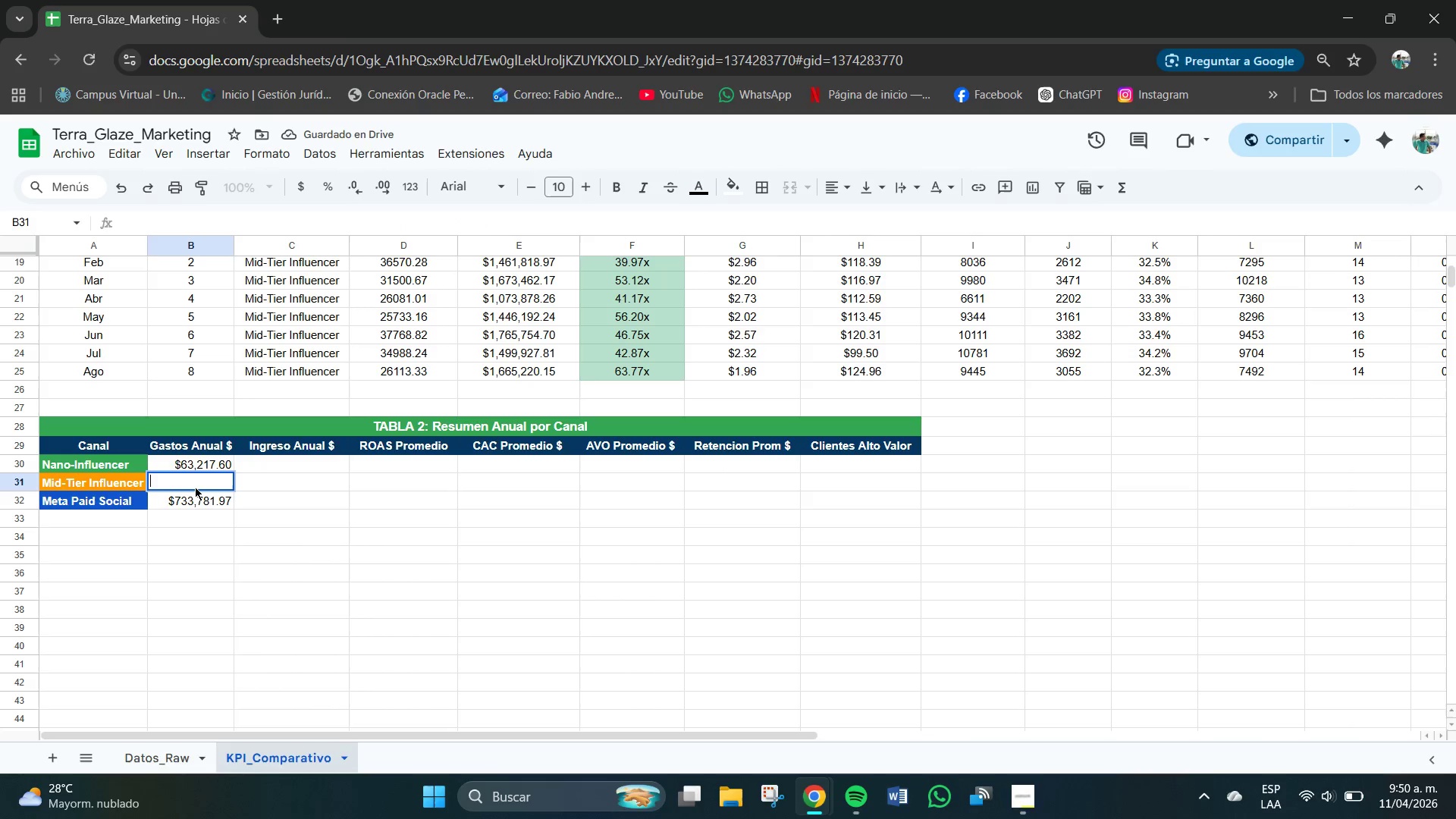 
key(Numpad7)
 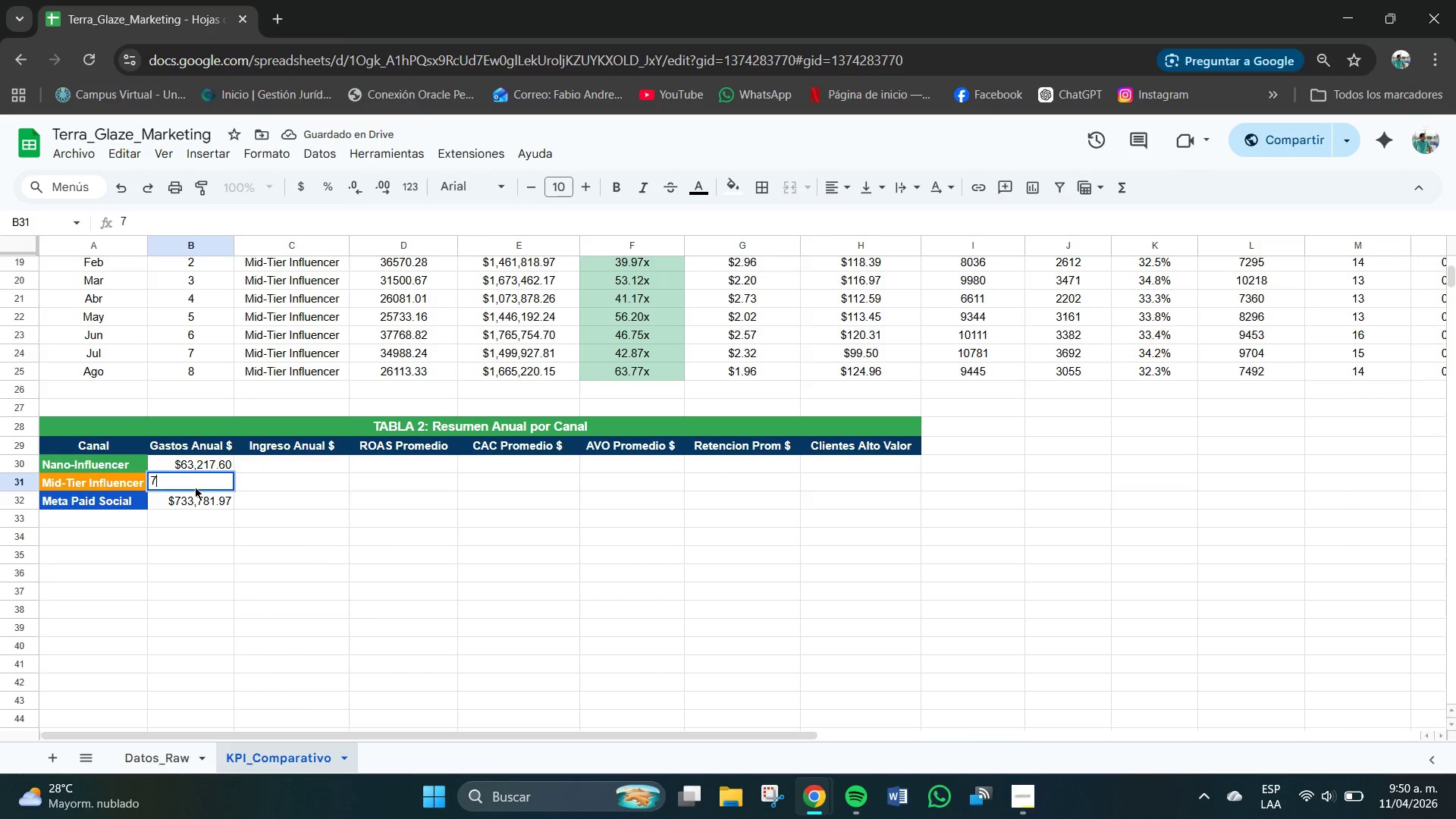 
key(Numpad4)
 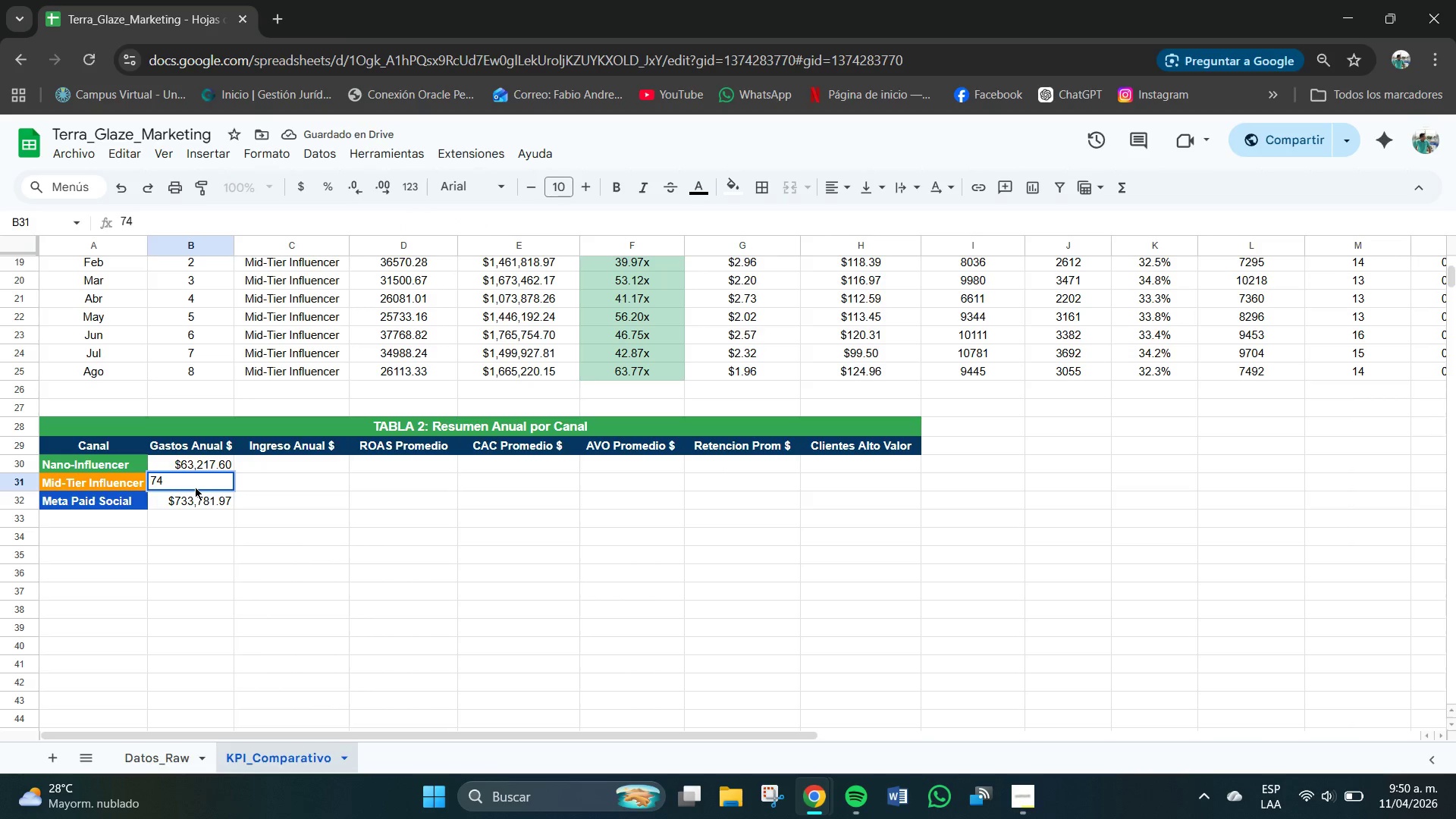 
key(Backspace)
 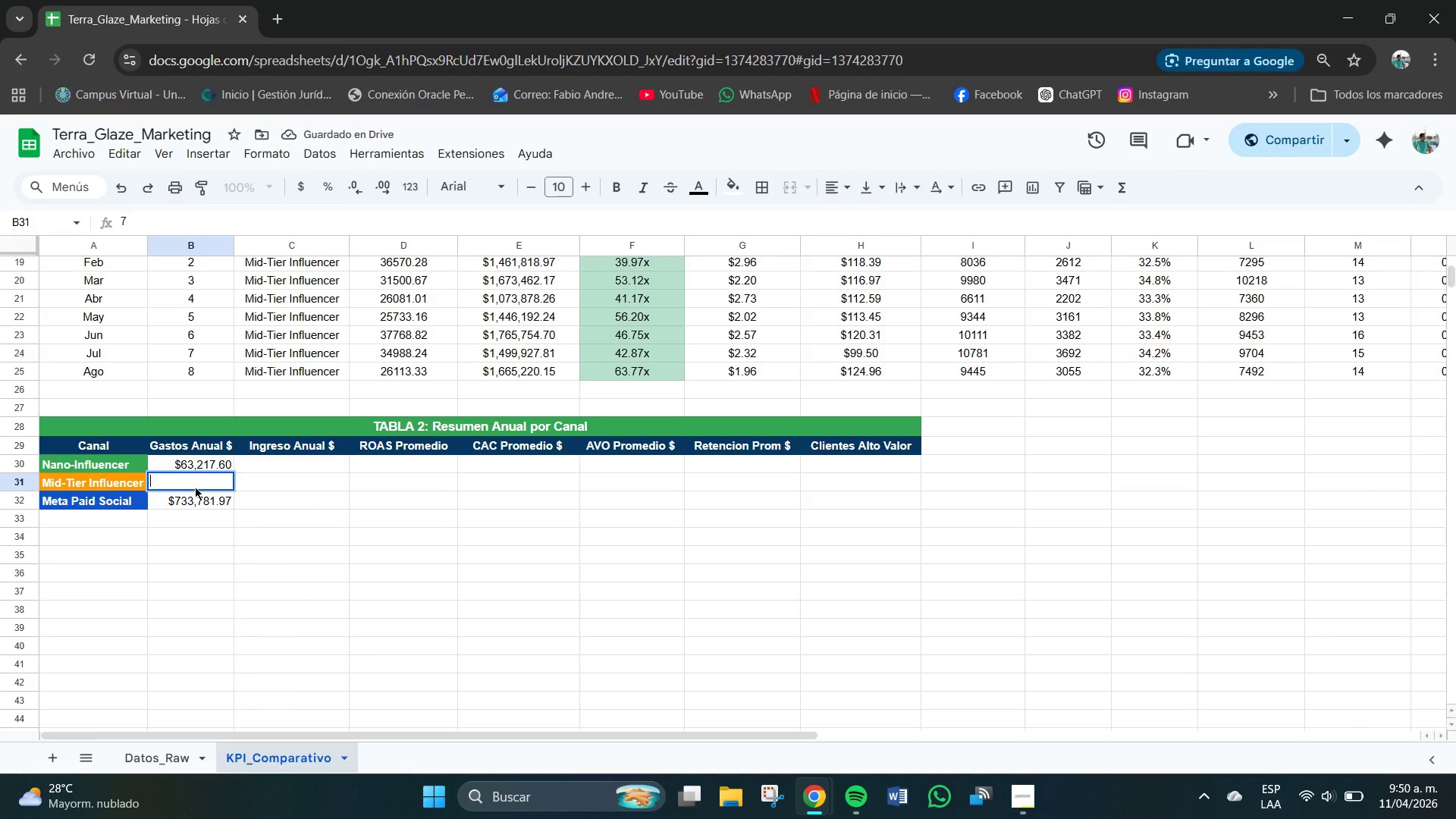 
key(Backspace)
 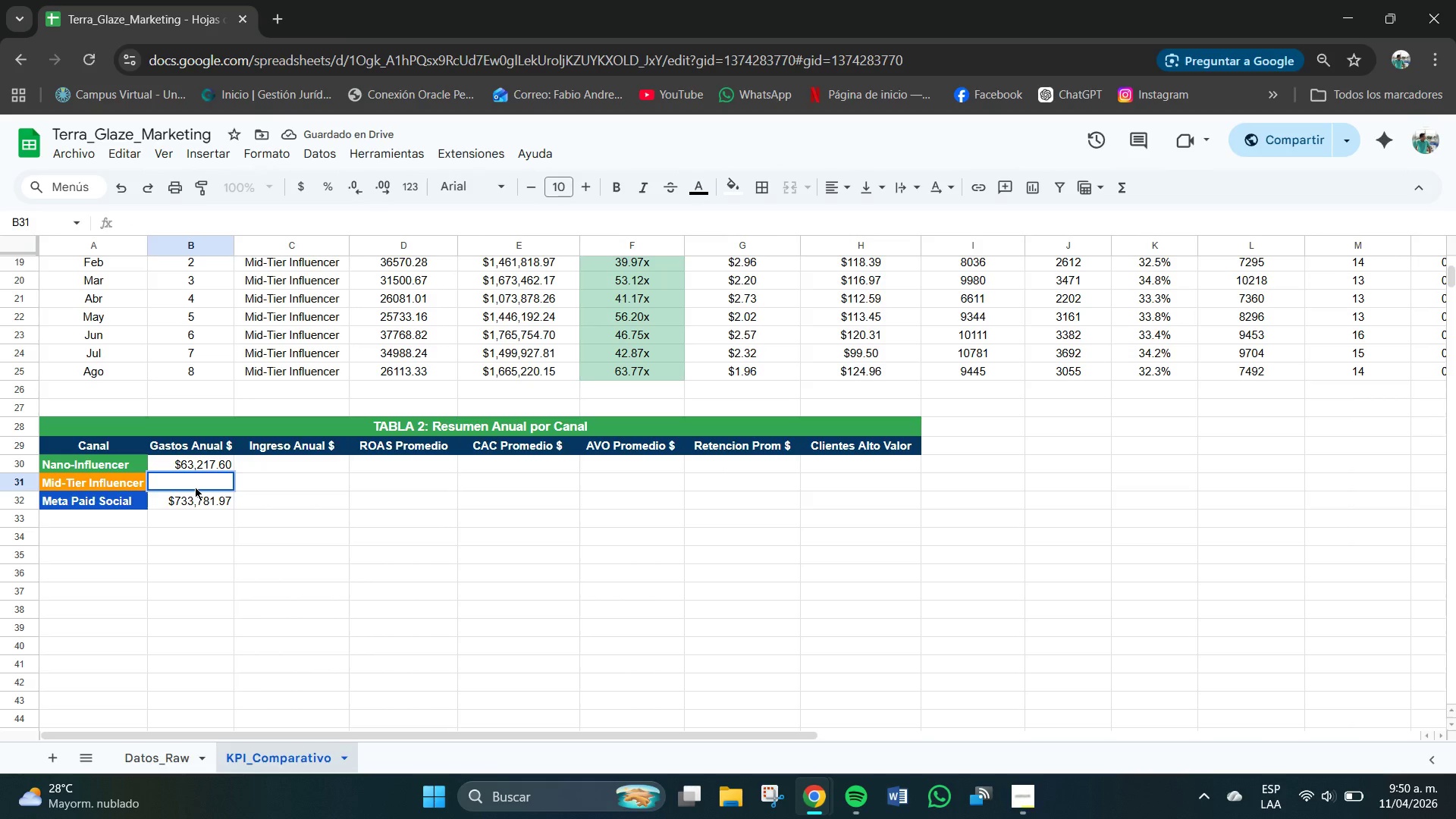 
key(Numpad3)
 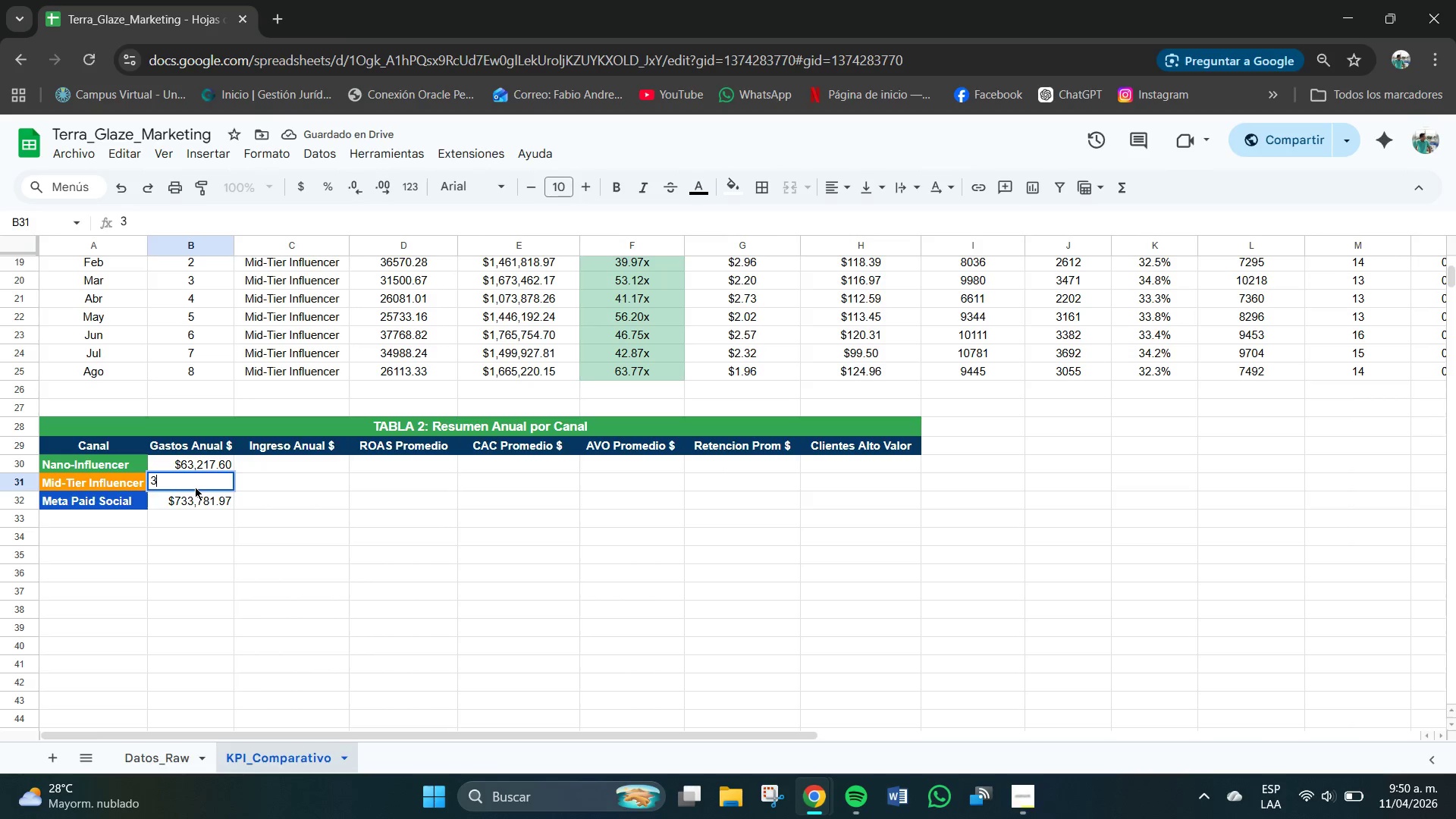 
key(Numpad7)
 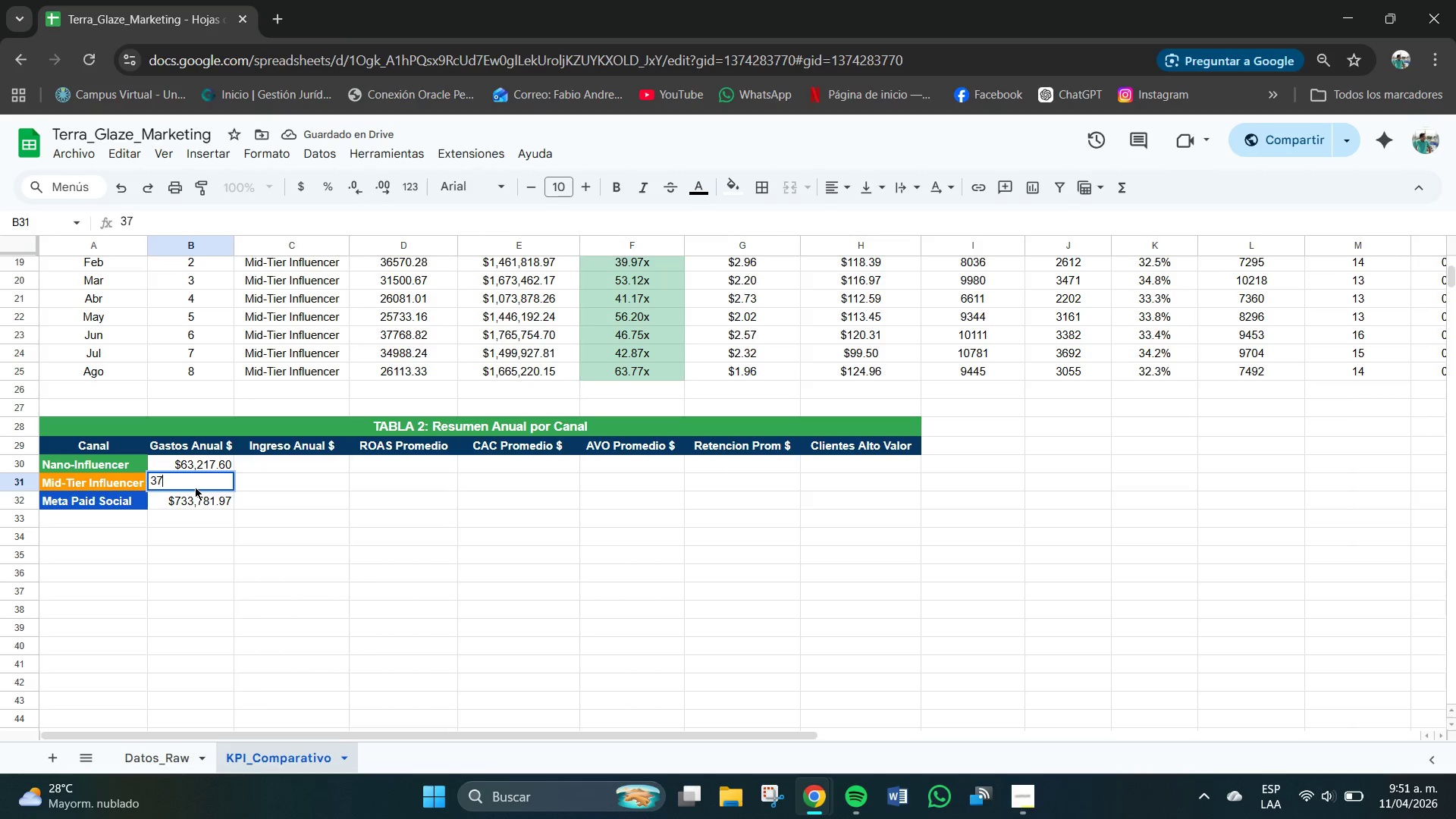 
key(Numpad4)
 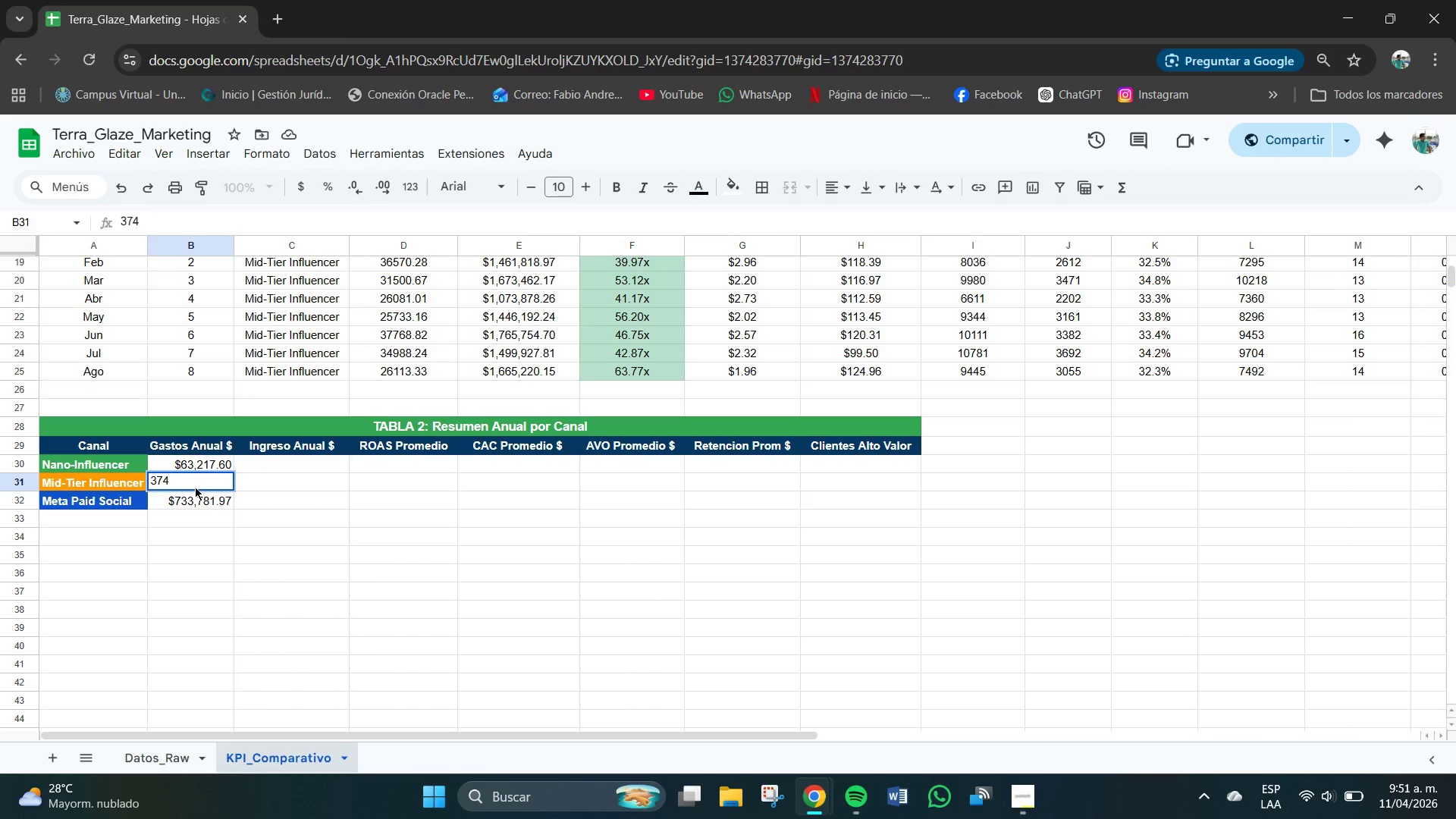 
key(Numpad7)
 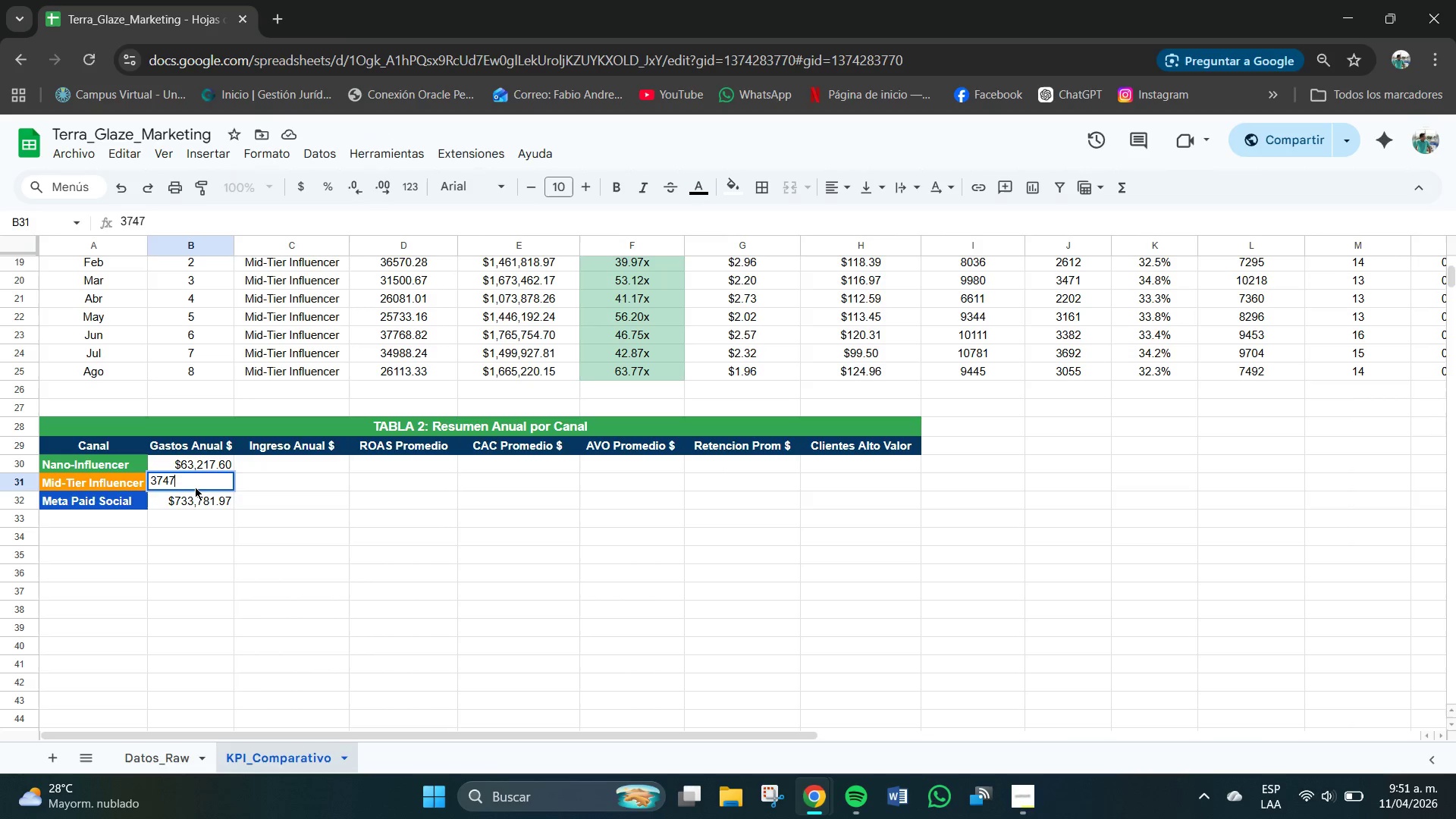 
key(Numpad4)
 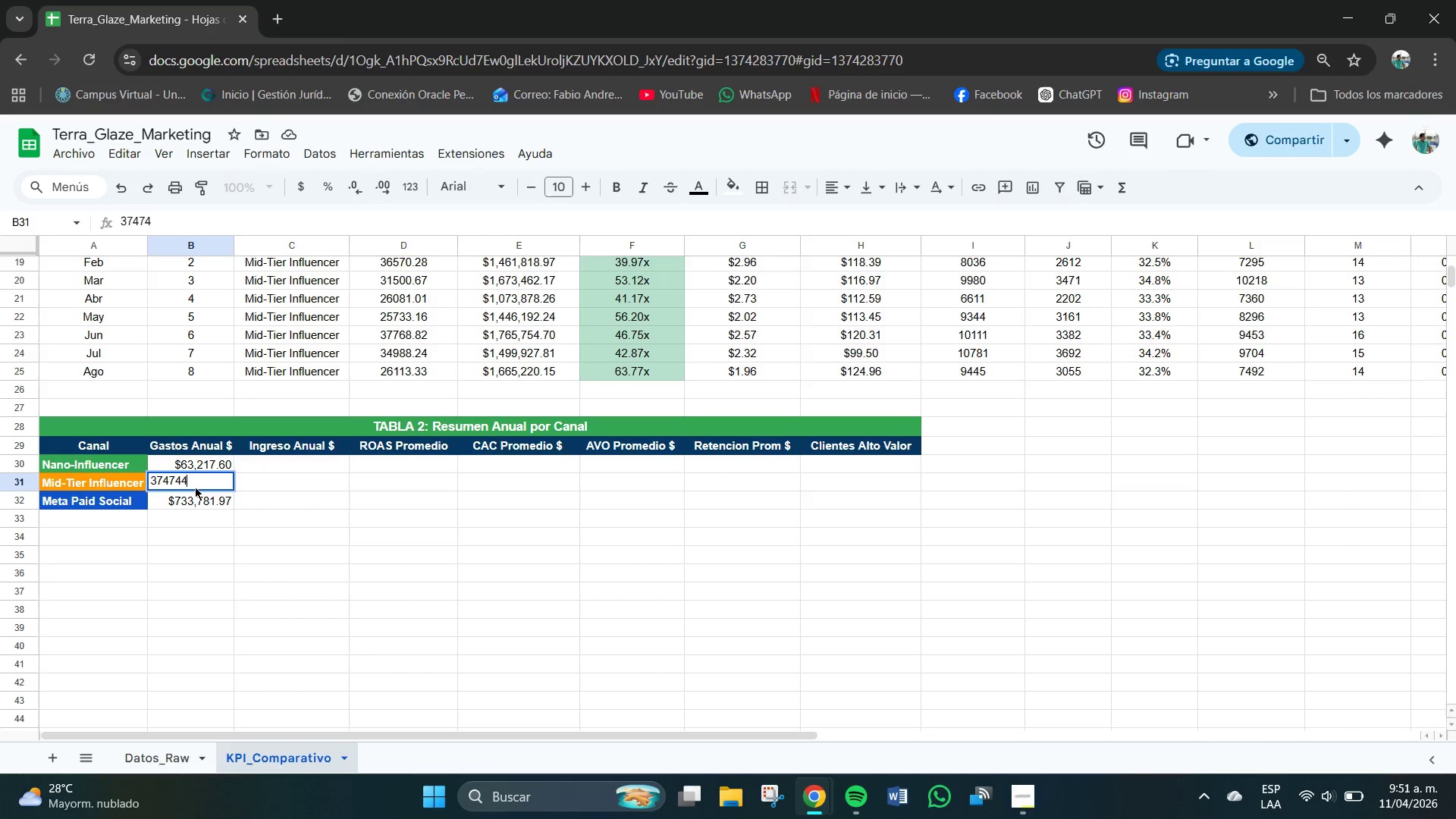 
key(Numpad4)
 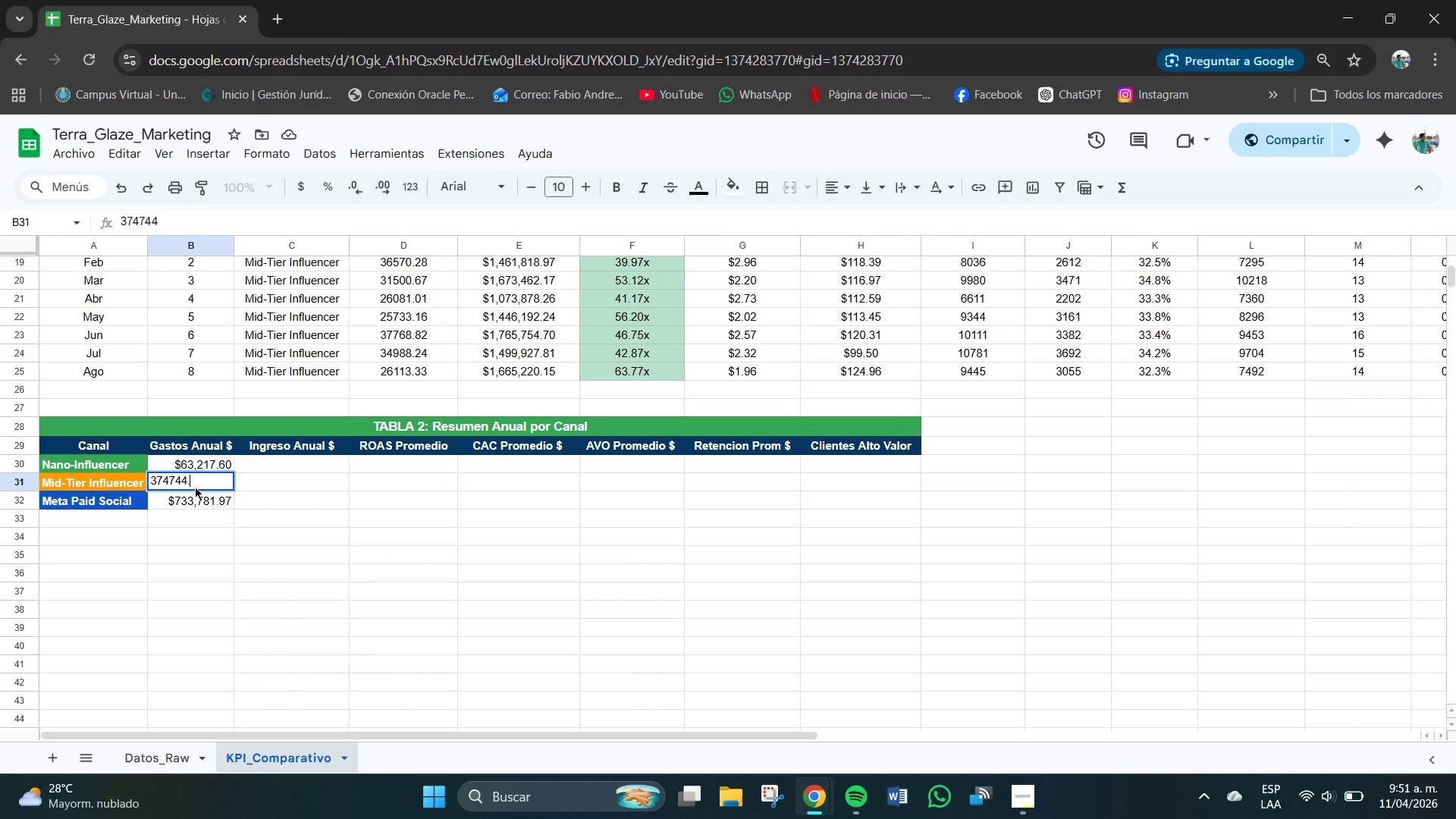 
key(NumpadDecimal)
 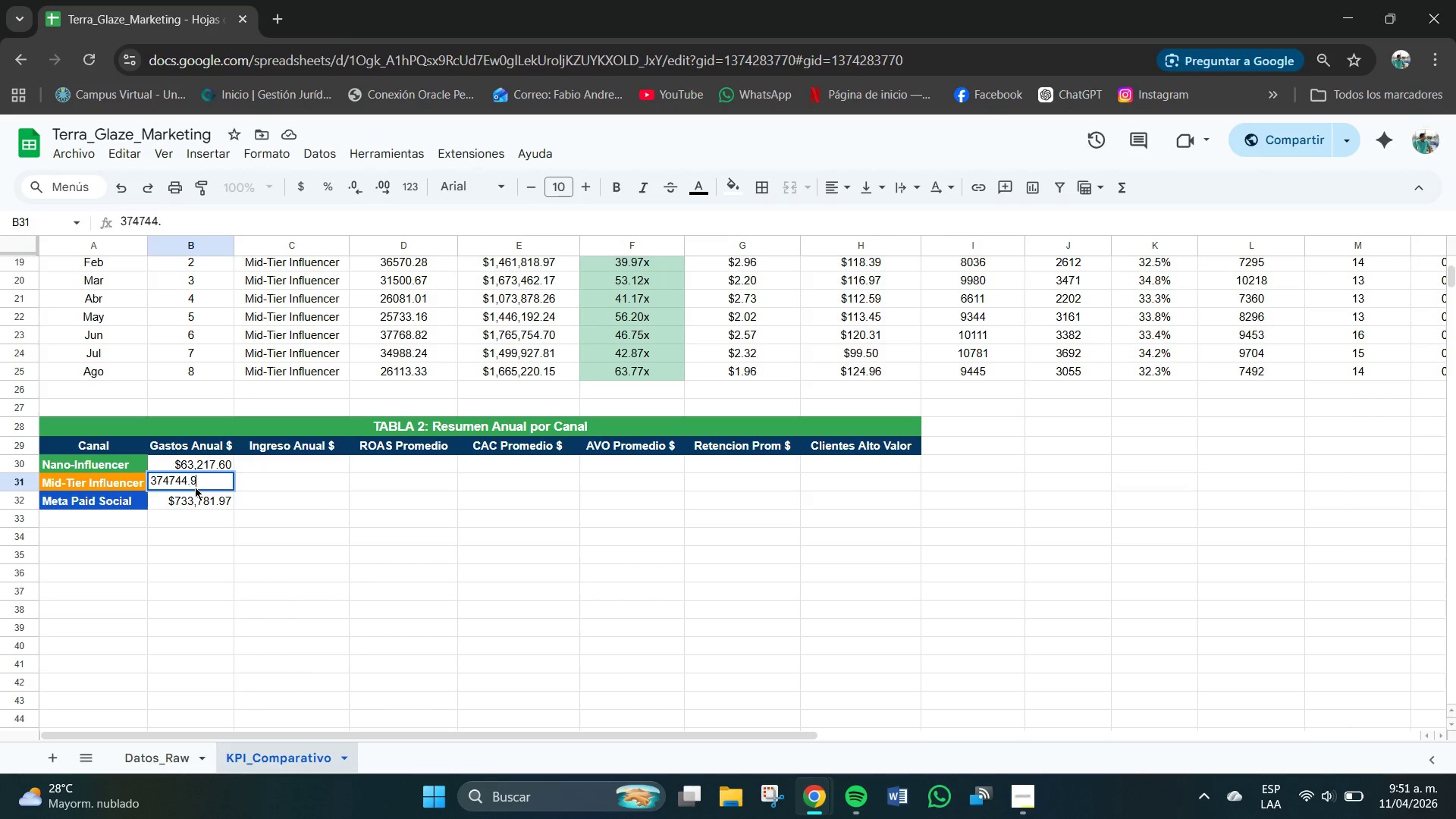 
key(Numpad9)
 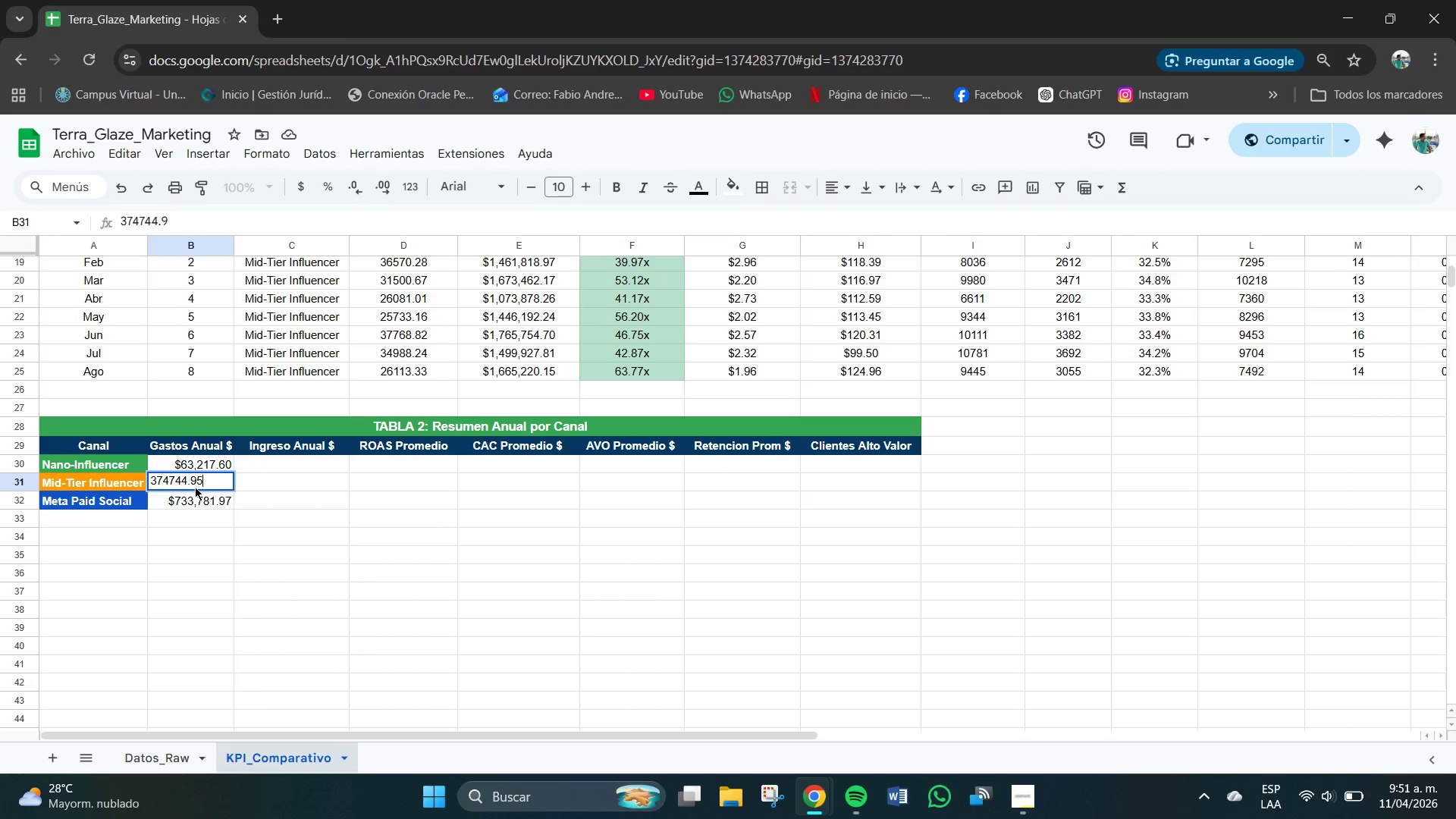 
key(Numpad5)
 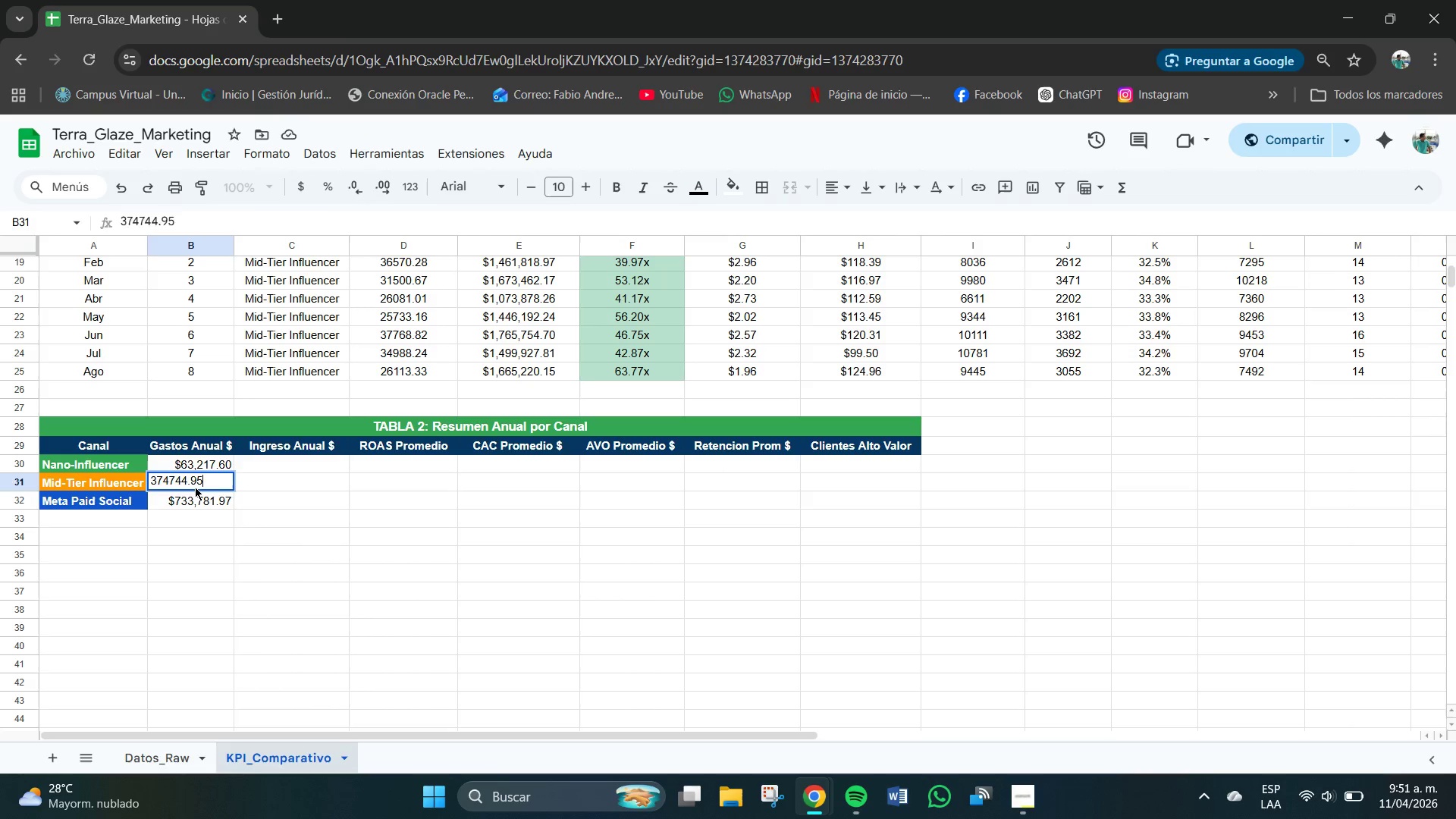 
key(NumpadEnter)
 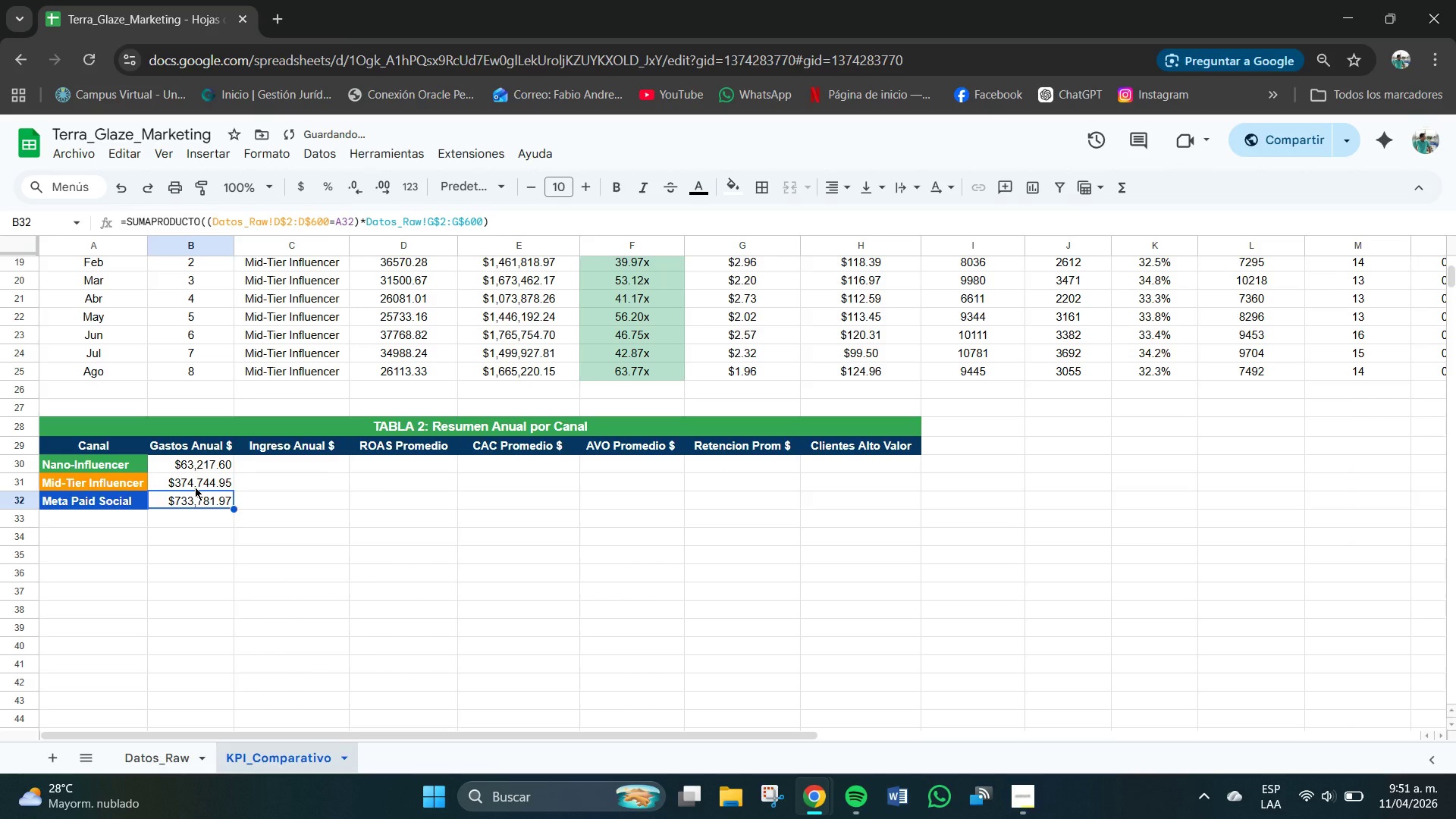 
key(Numpad7)
 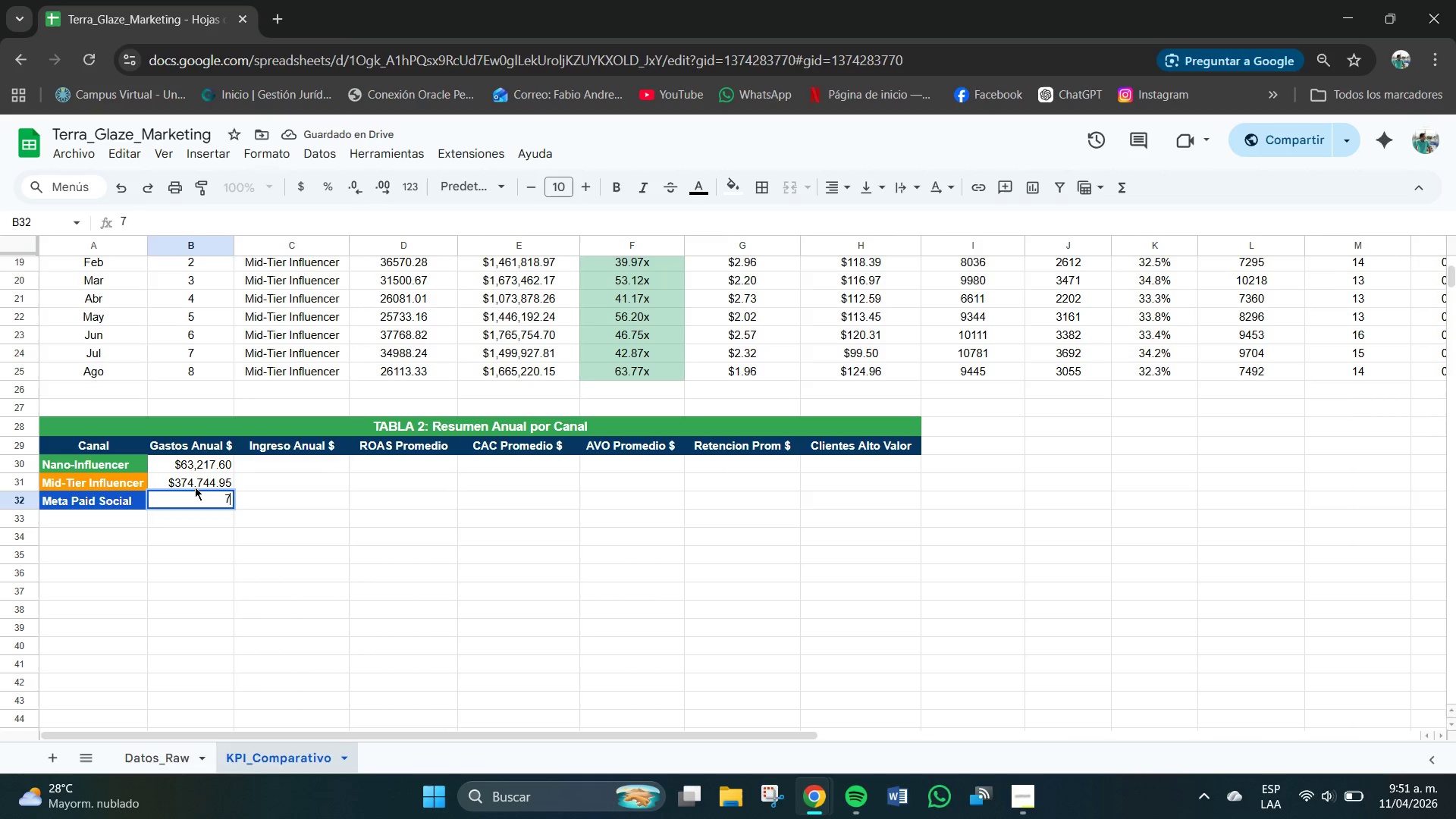 
key(Numpad3)
 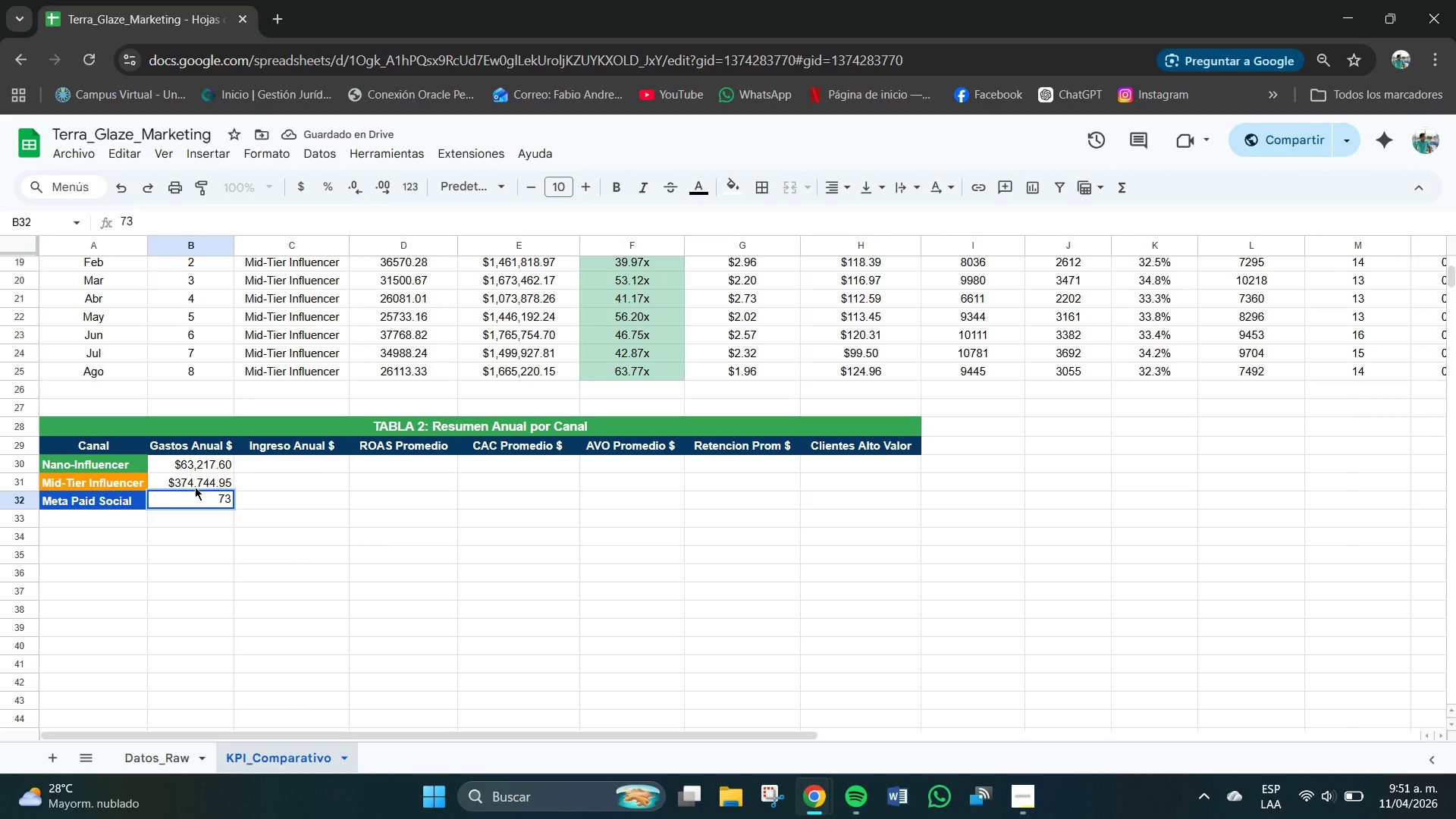 
key(Backspace)
 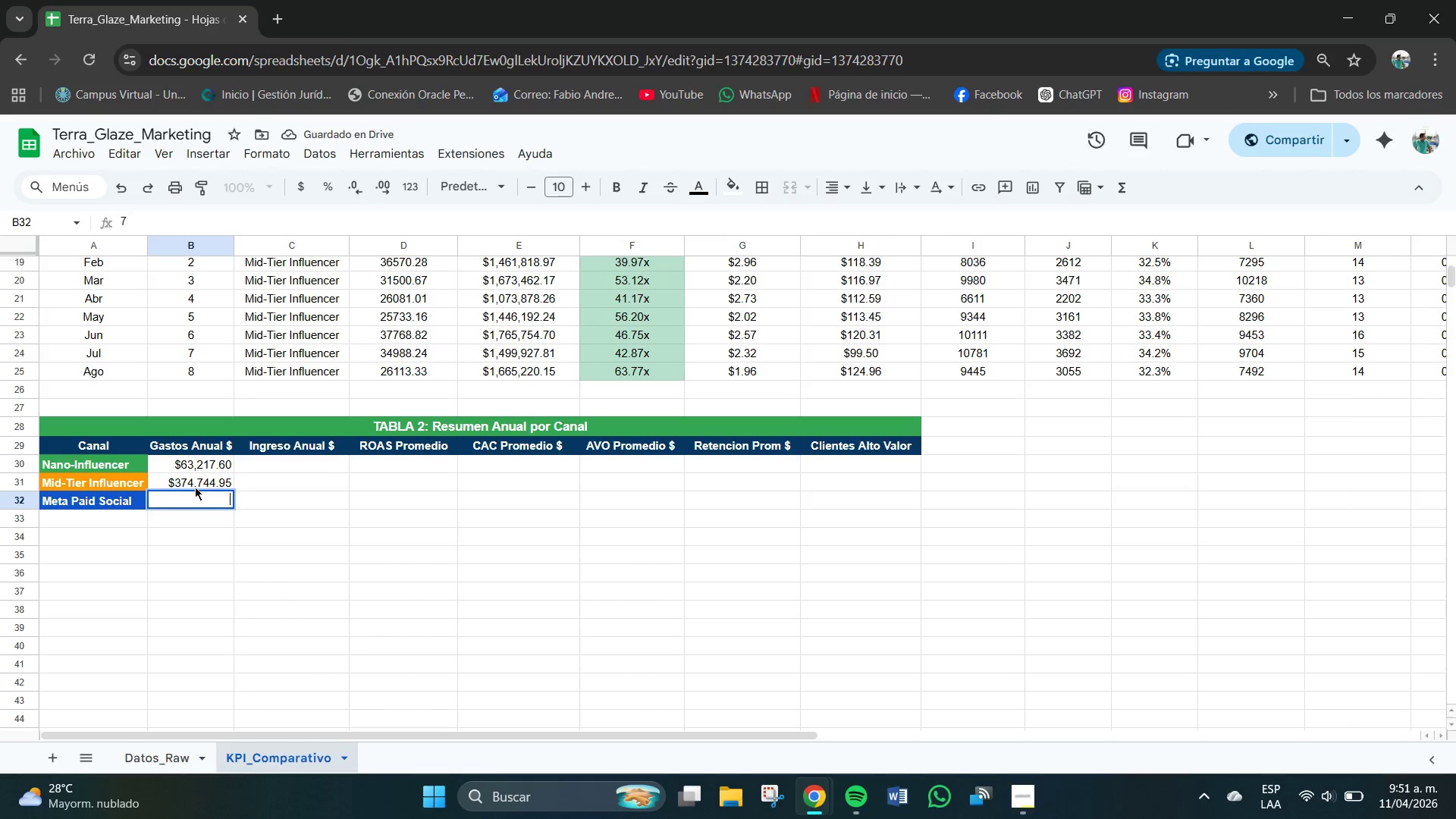 
key(Backspace)
 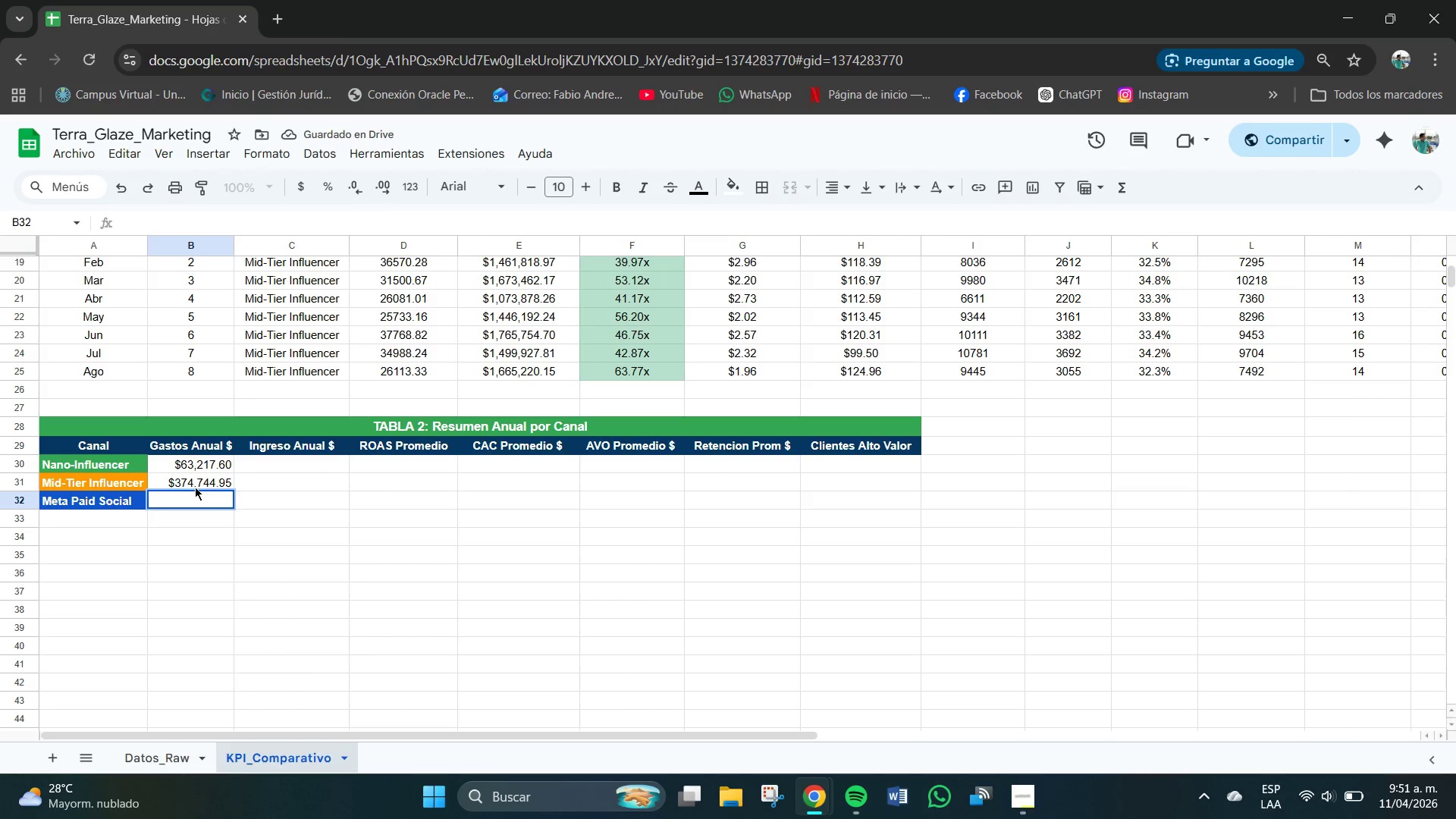 
key(Numpad3)
 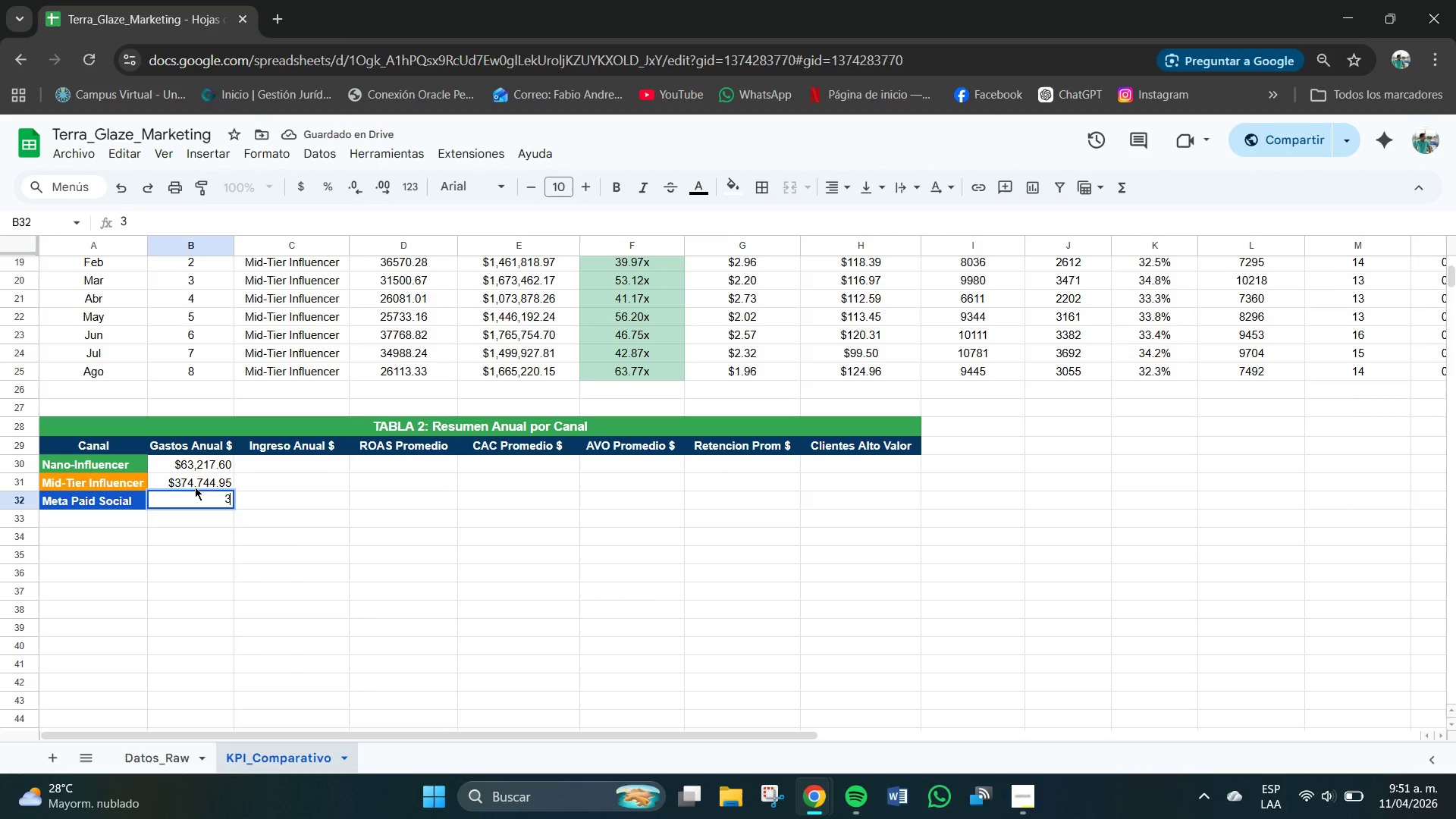 
key(Numpad7)
 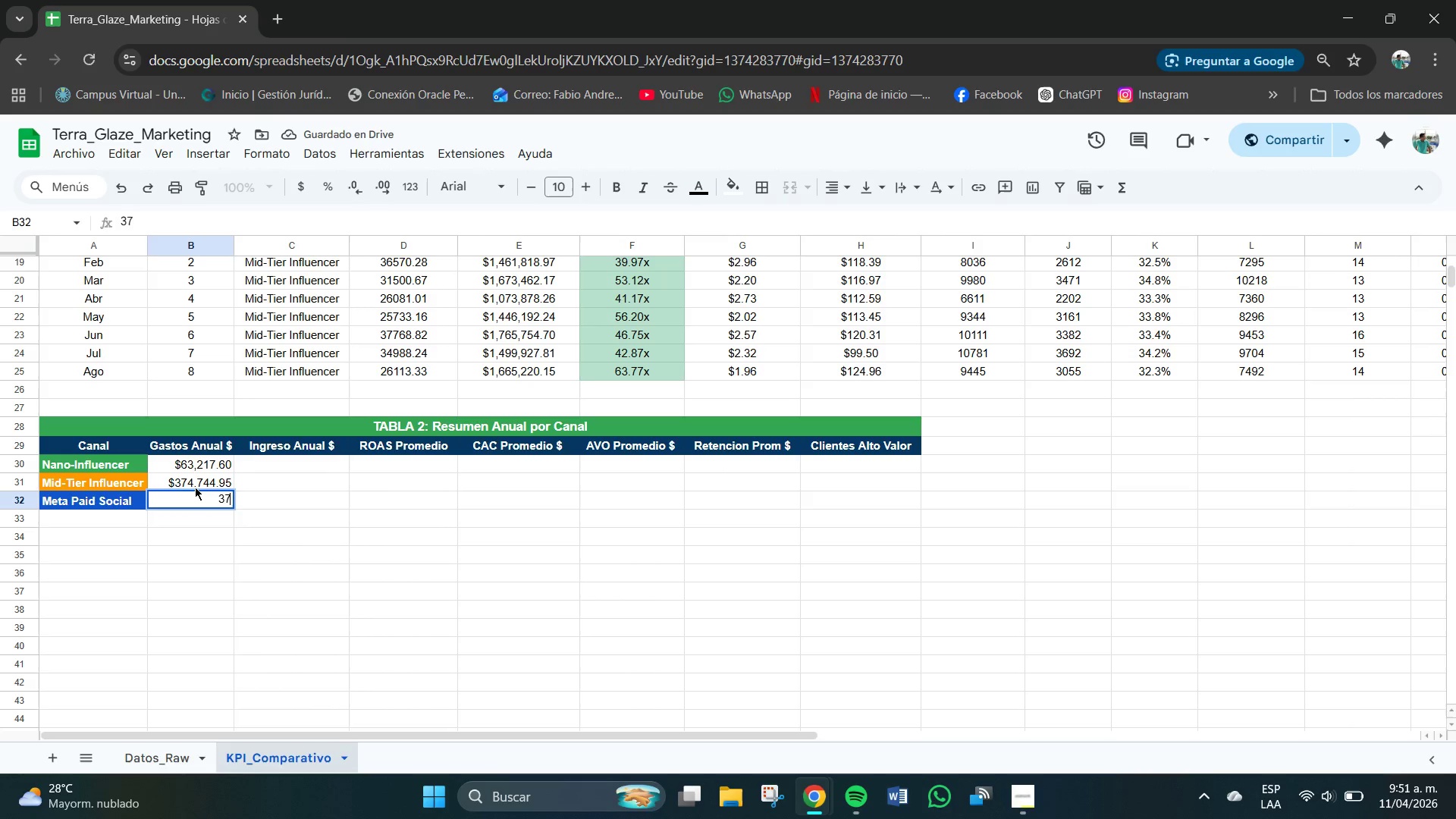 
key(Numpad4)
 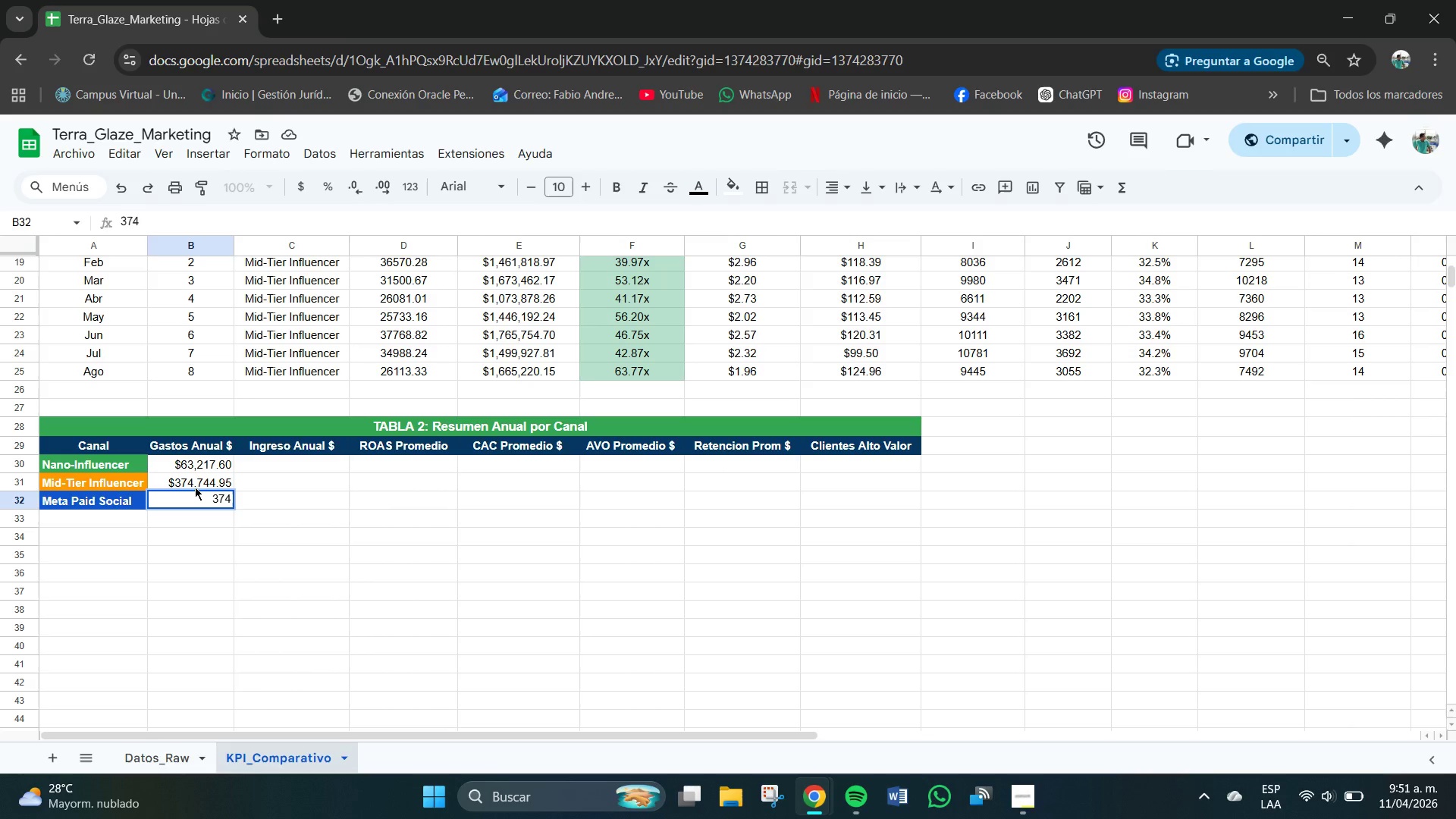 
key(Numpad8)
 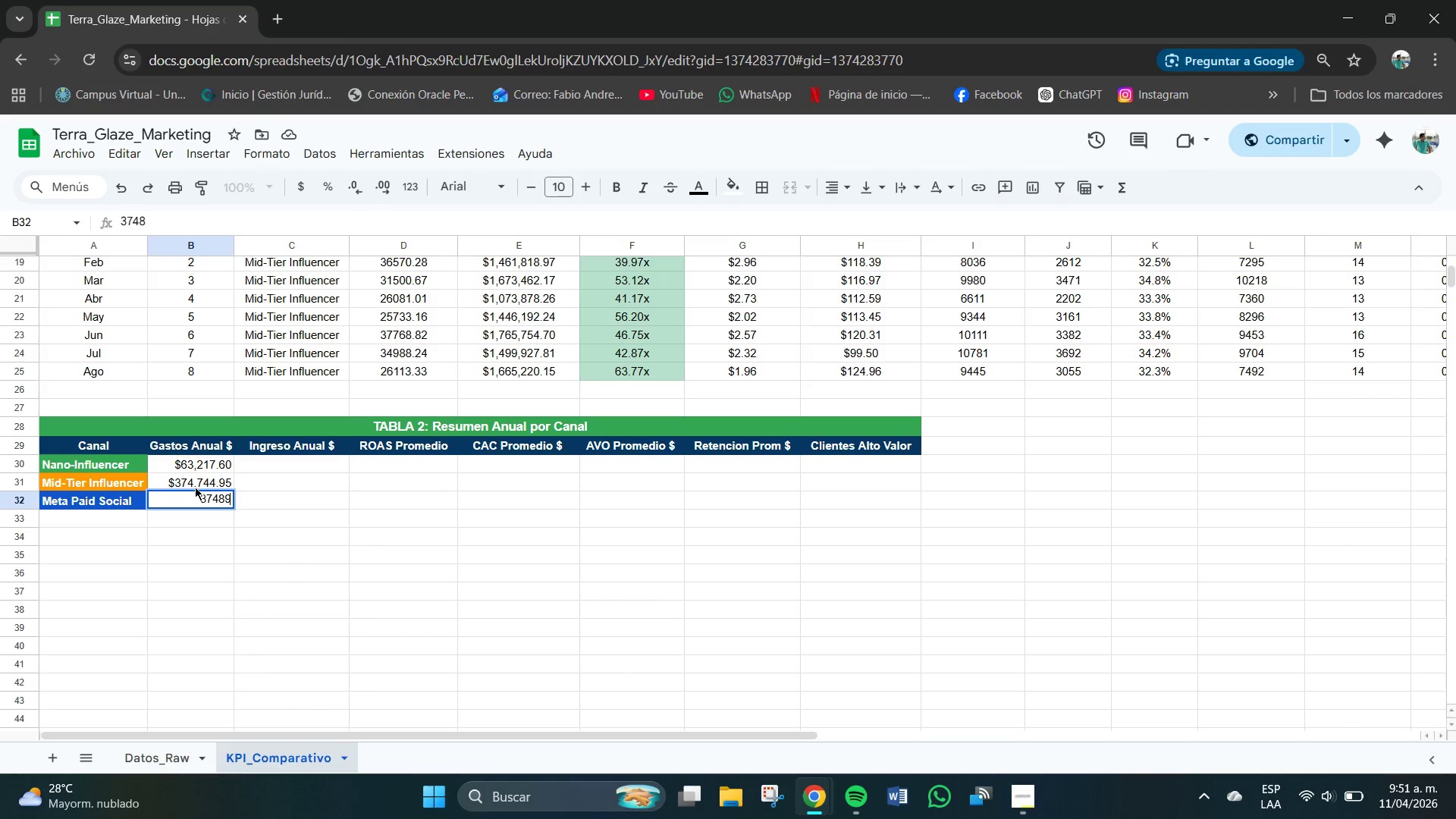 
key(Numpad9)
 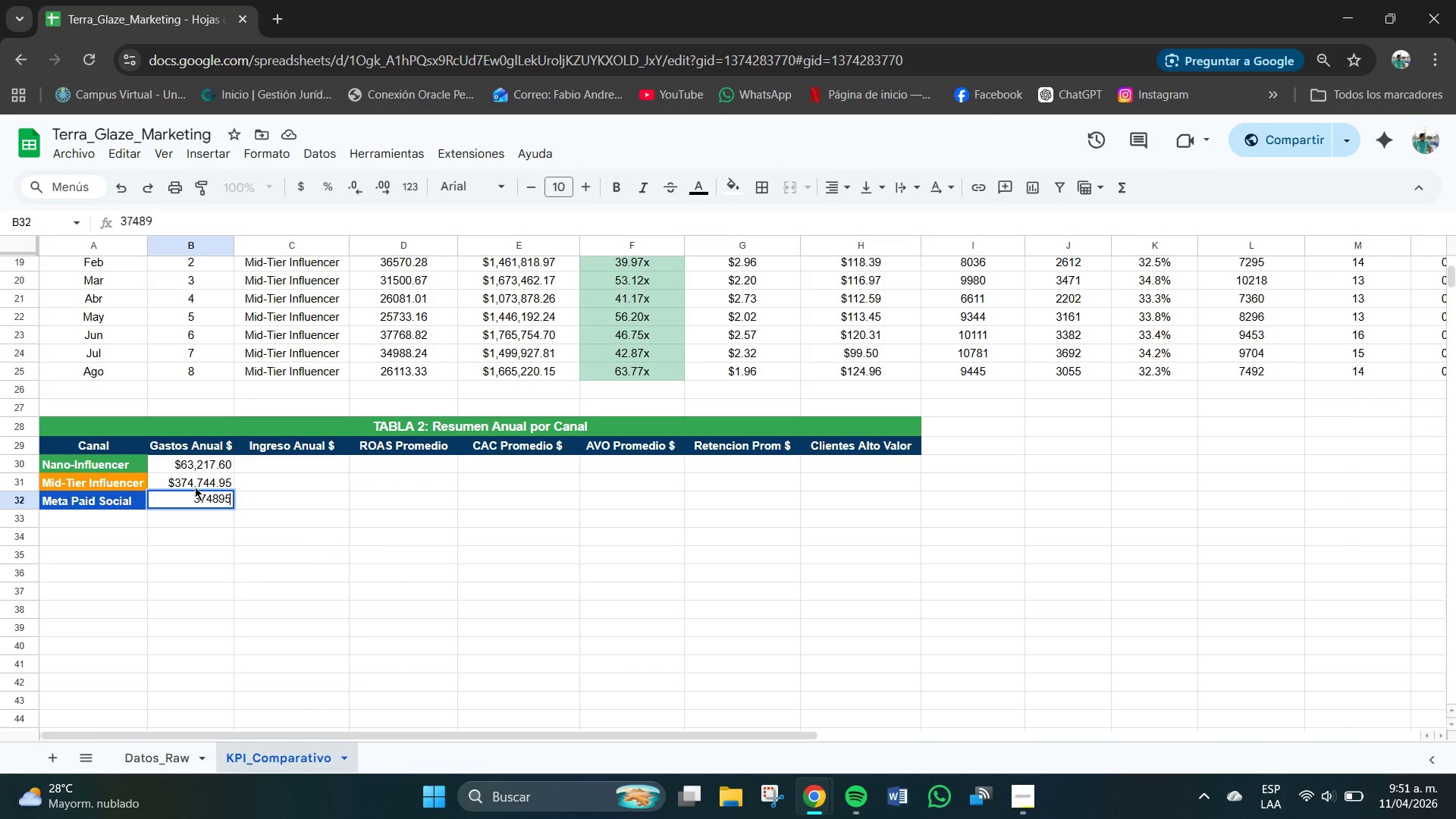 
key(Numpad5)
 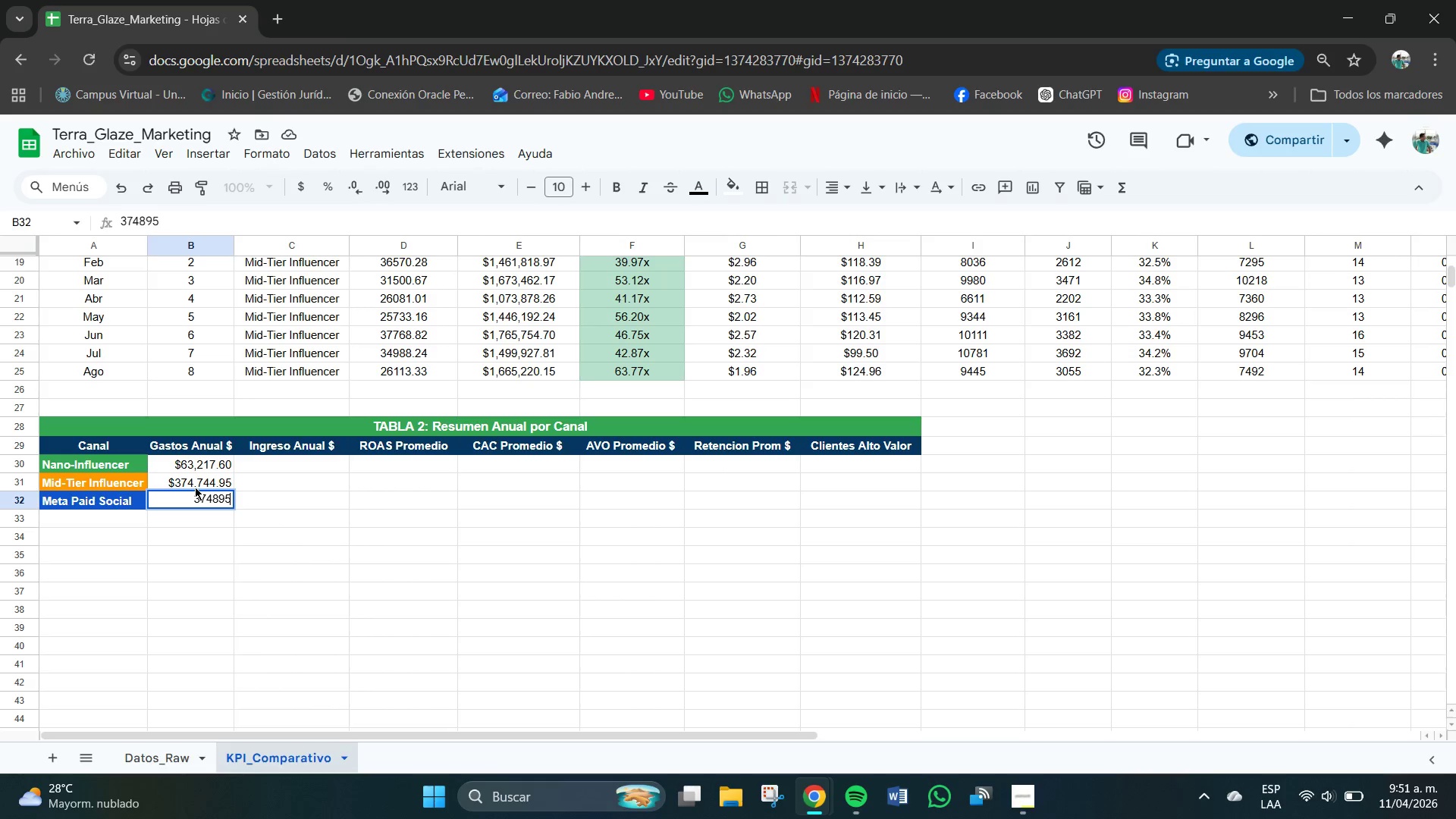 
key(NumpadDecimal)
 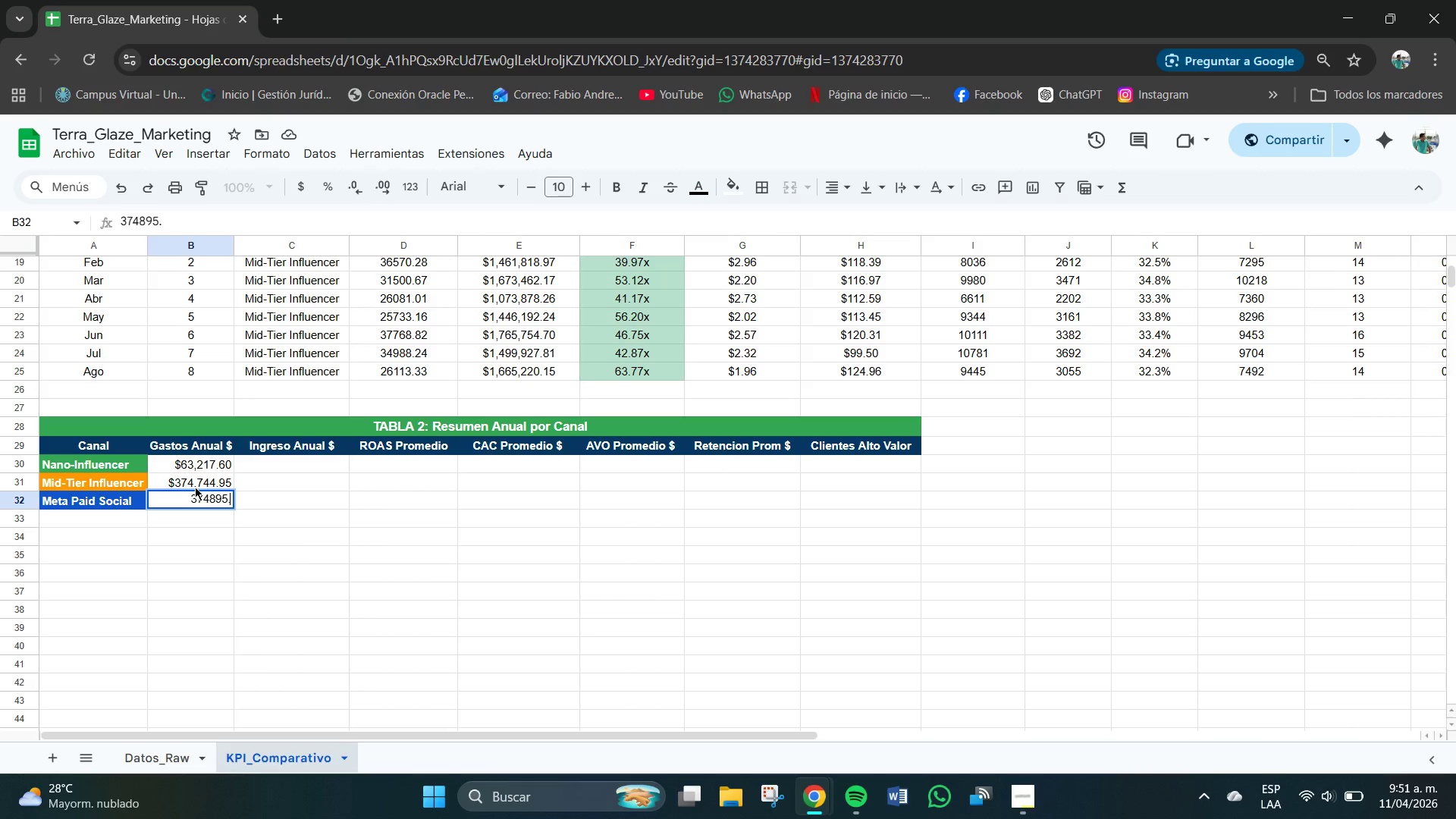 
key(Numpad6)
 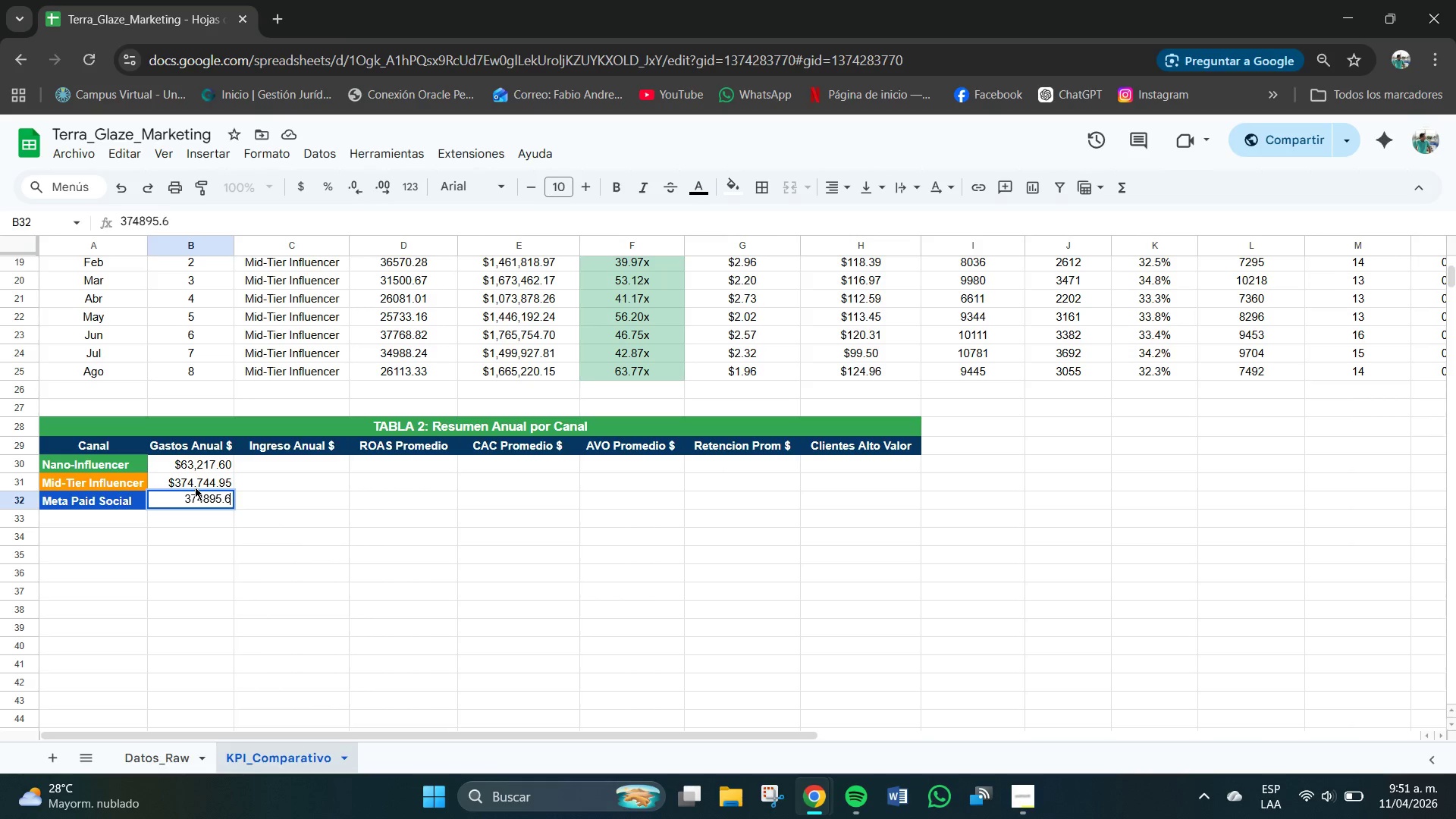 
key(Numpad3)
 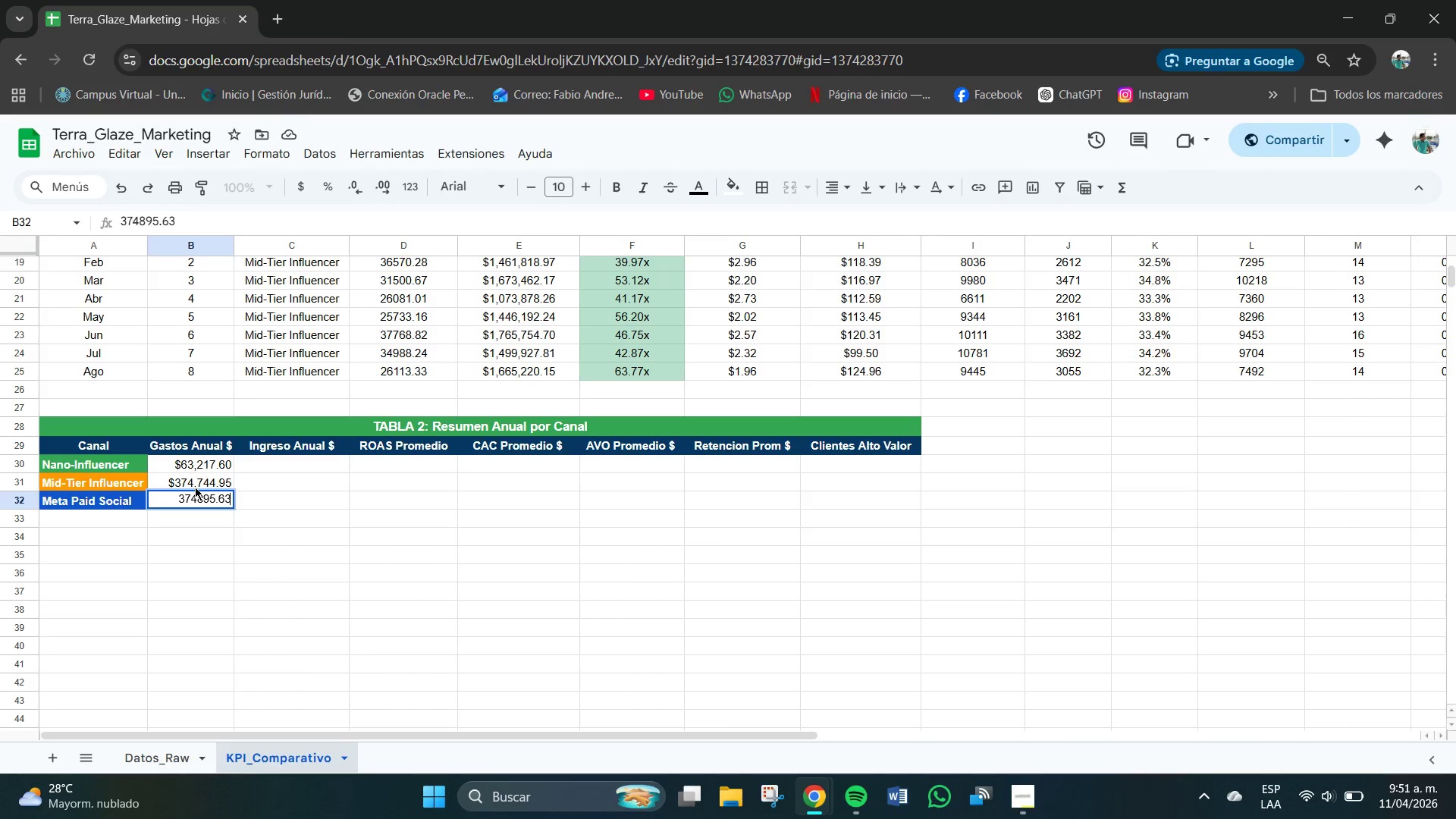 
key(NumpadEnter)
 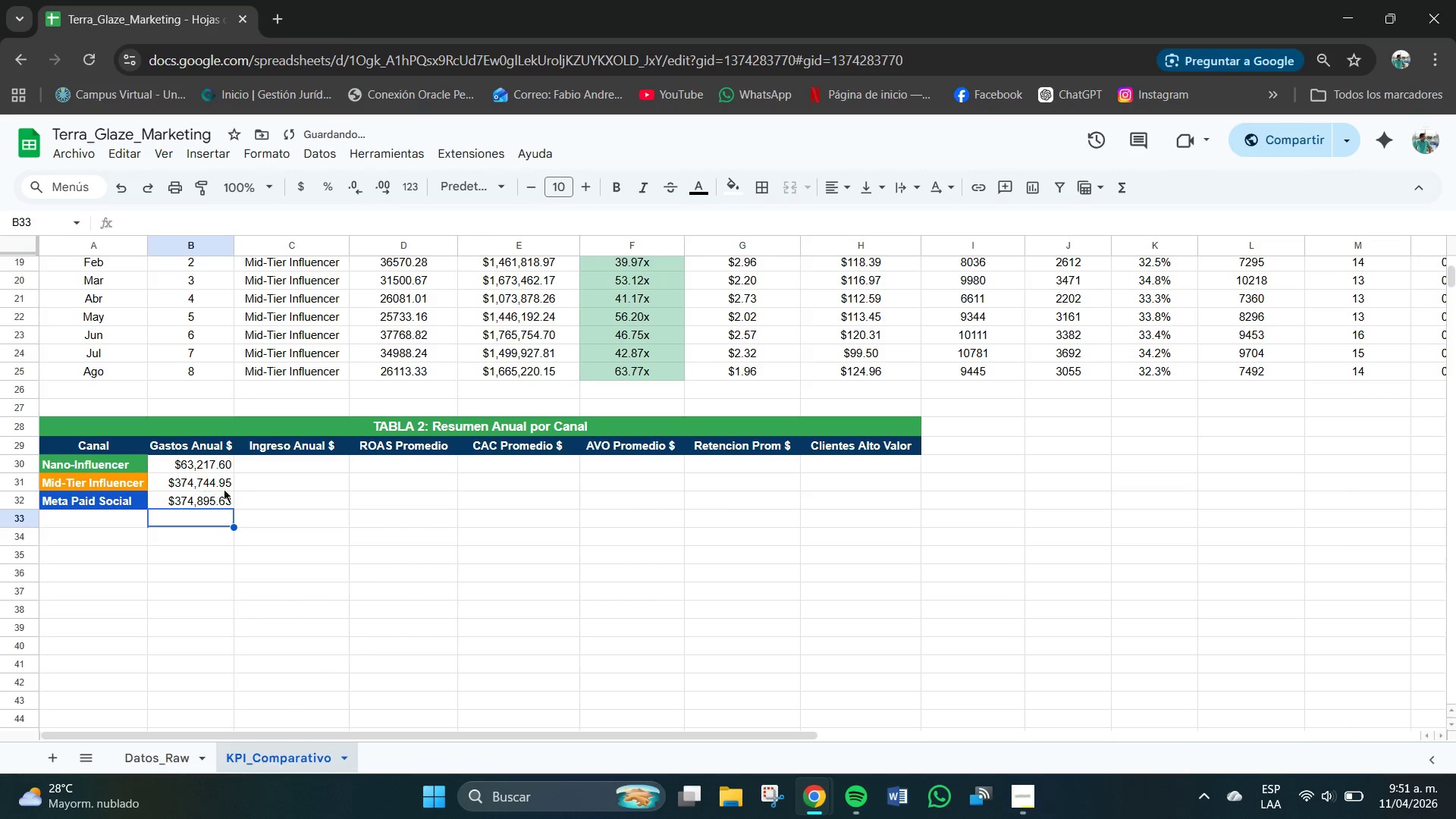 
left_click([268, 472])
 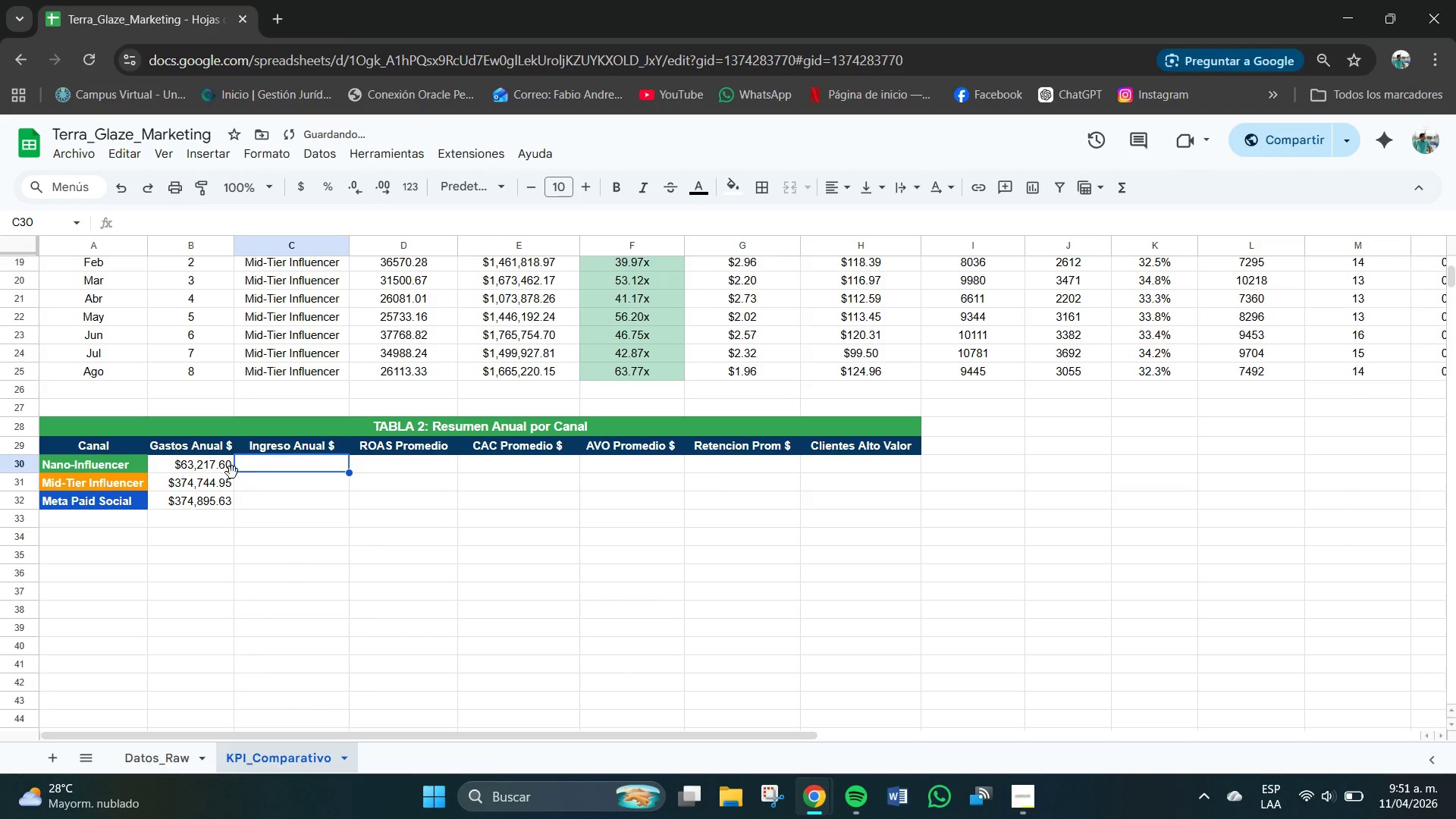 
left_click([215, 472])
 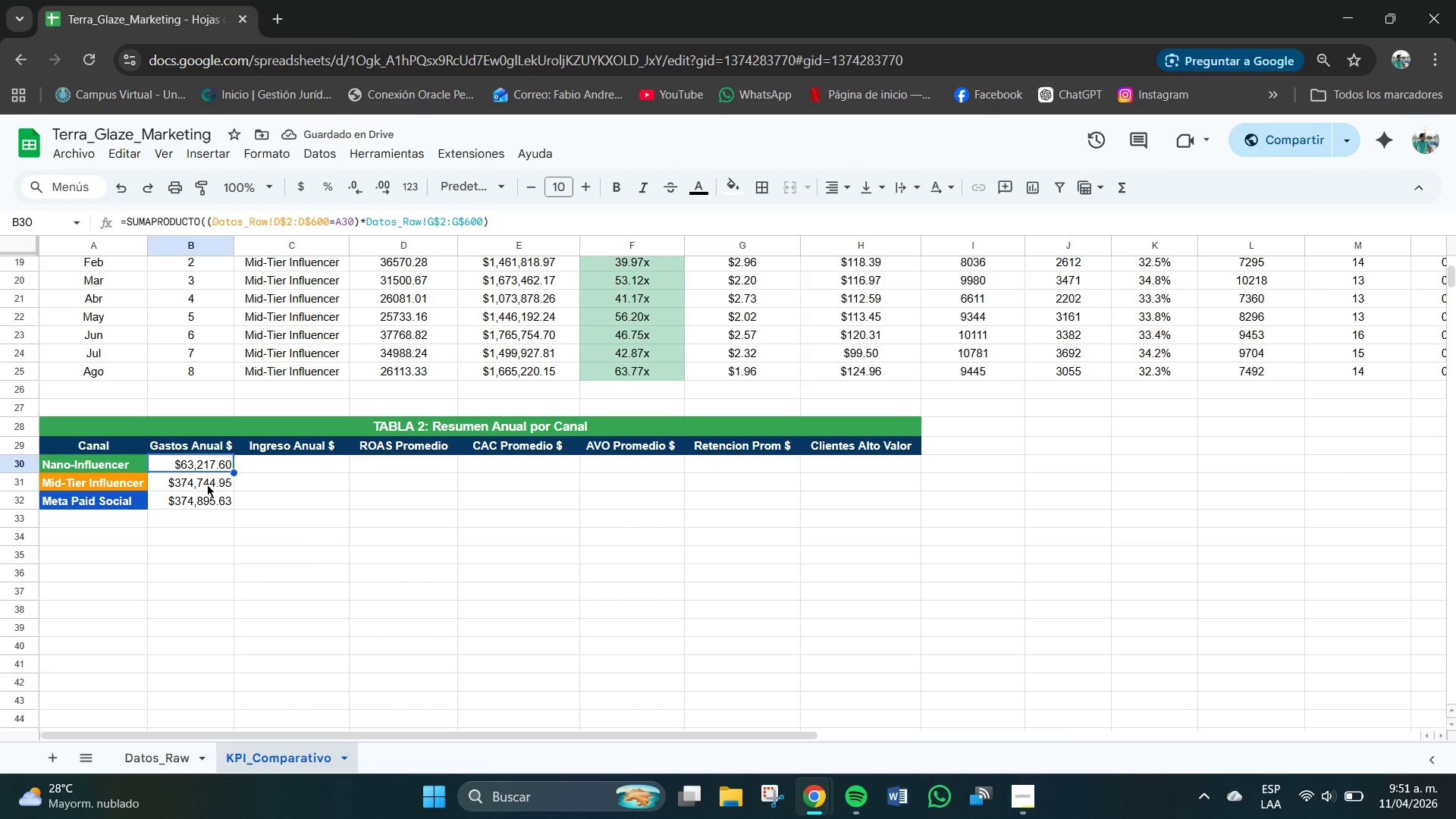 
left_click([207, 485])
 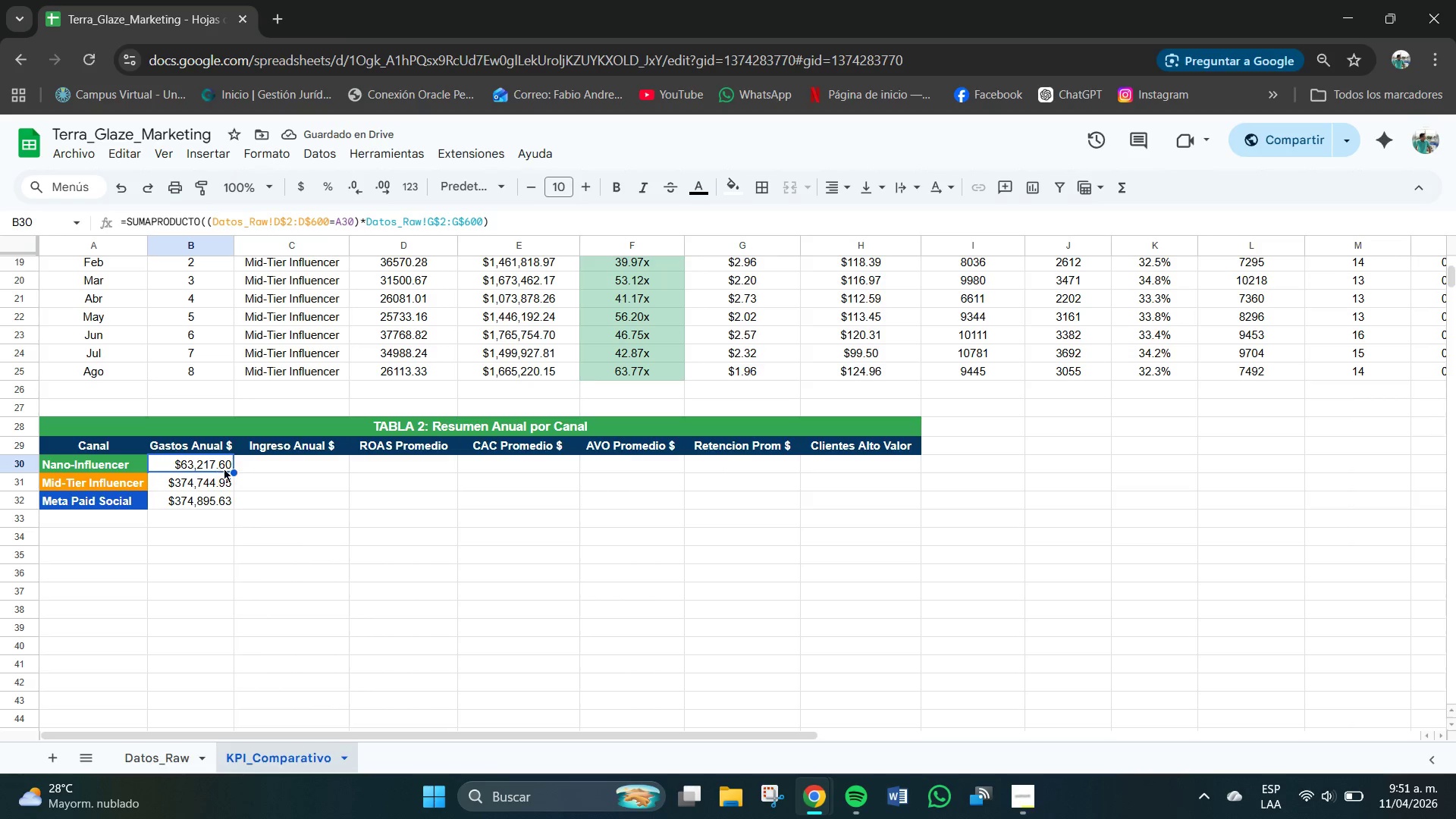 
double_click([248, 464])
 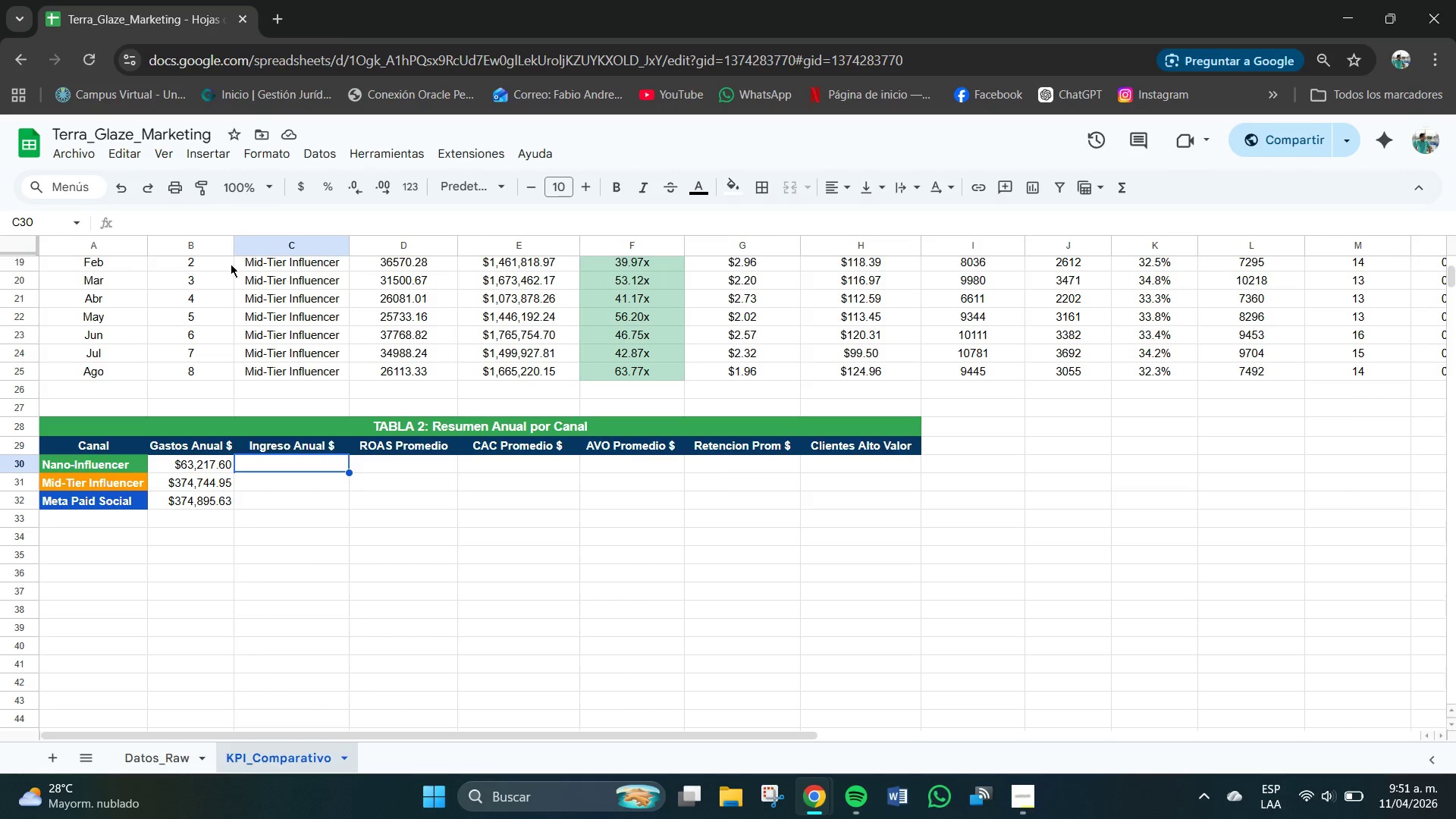 
left_click_drag(start_coordinate=[209, 463], to_coordinate=[214, 512])
 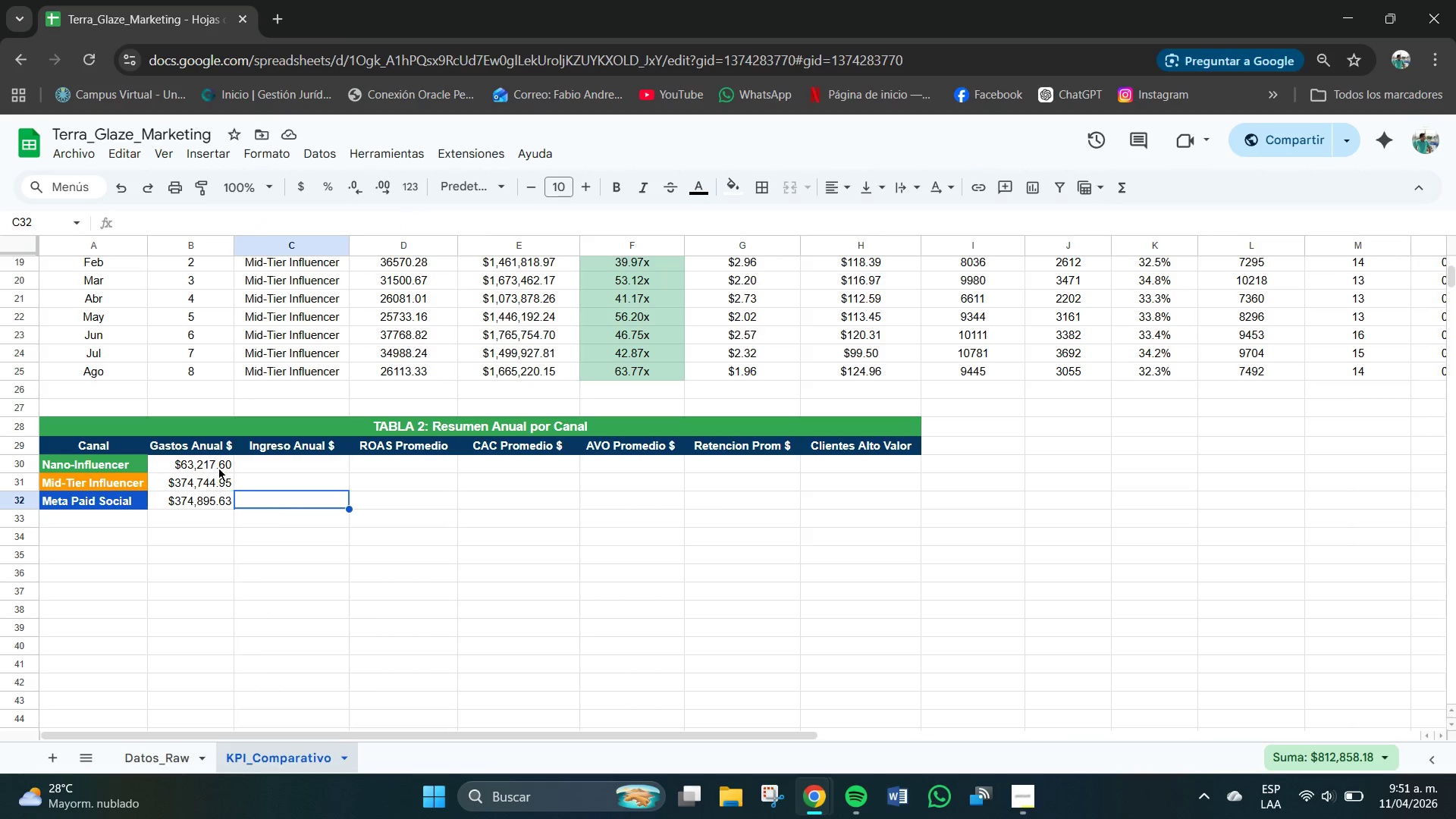 
left_click_drag(start_coordinate=[213, 462], to_coordinate=[217, 519])
 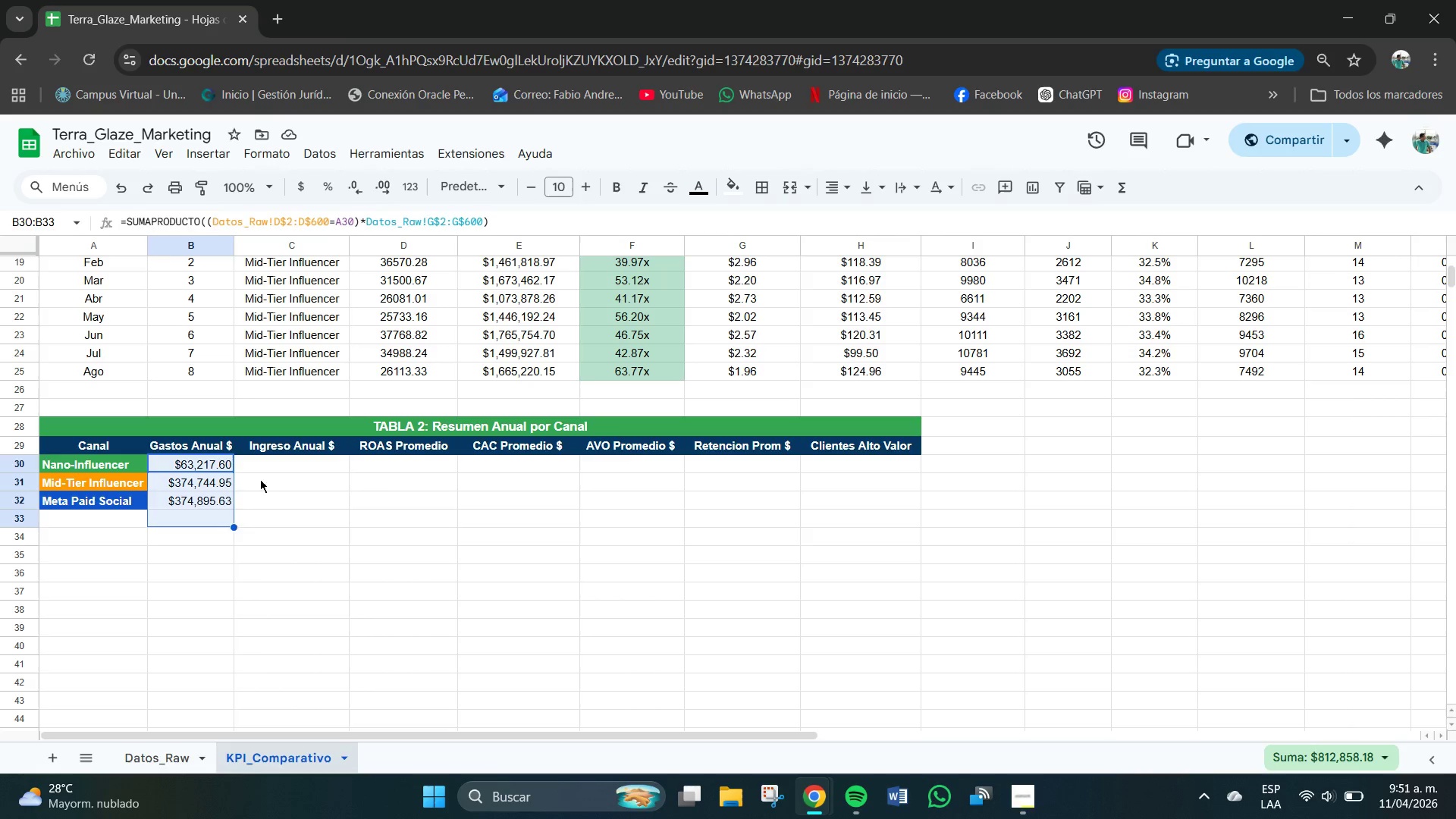 
left_click([268, 476])
 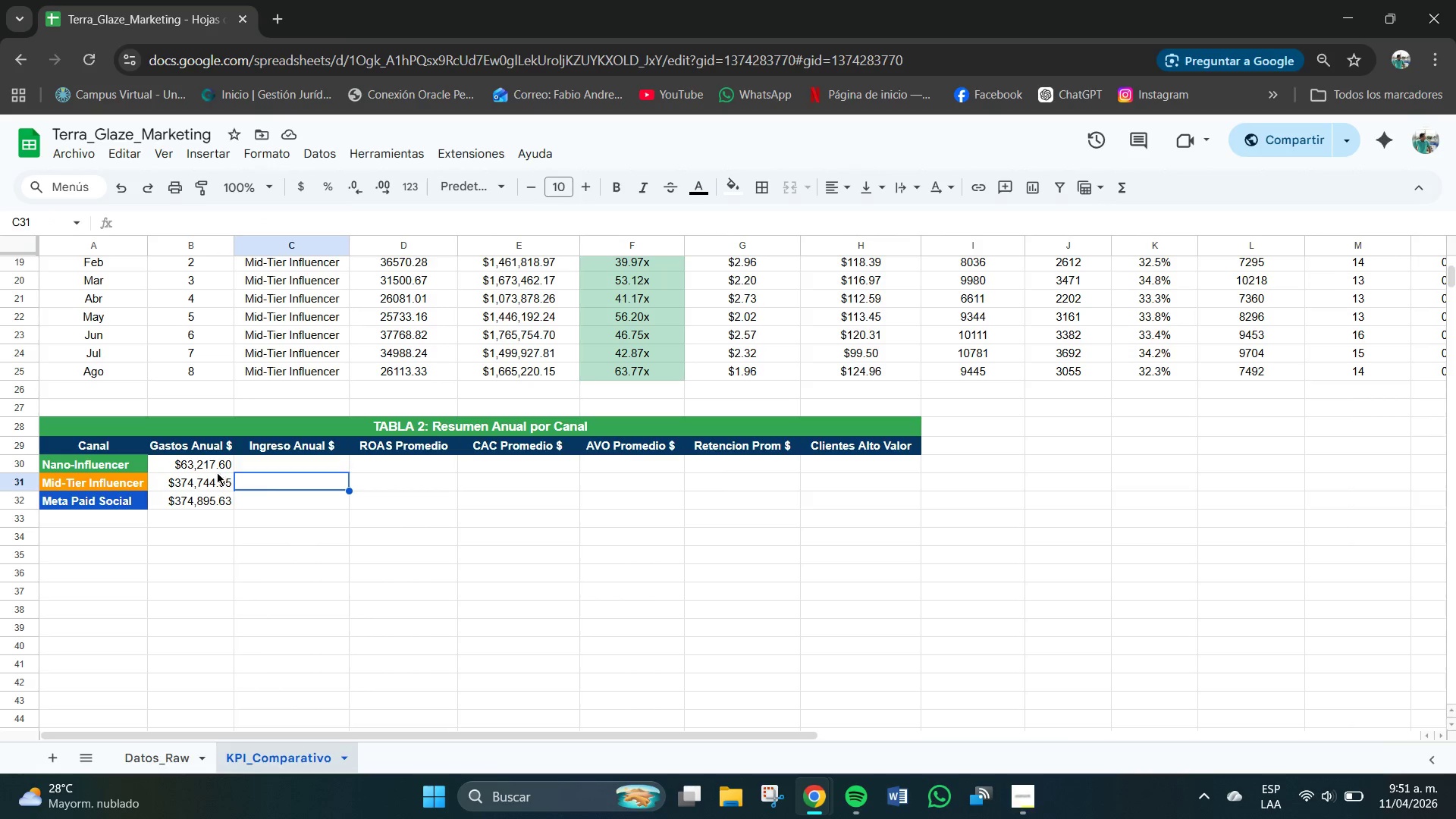 
left_click_drag(start_coordinate=[210, 469], to_coordinate=[215, 510])
 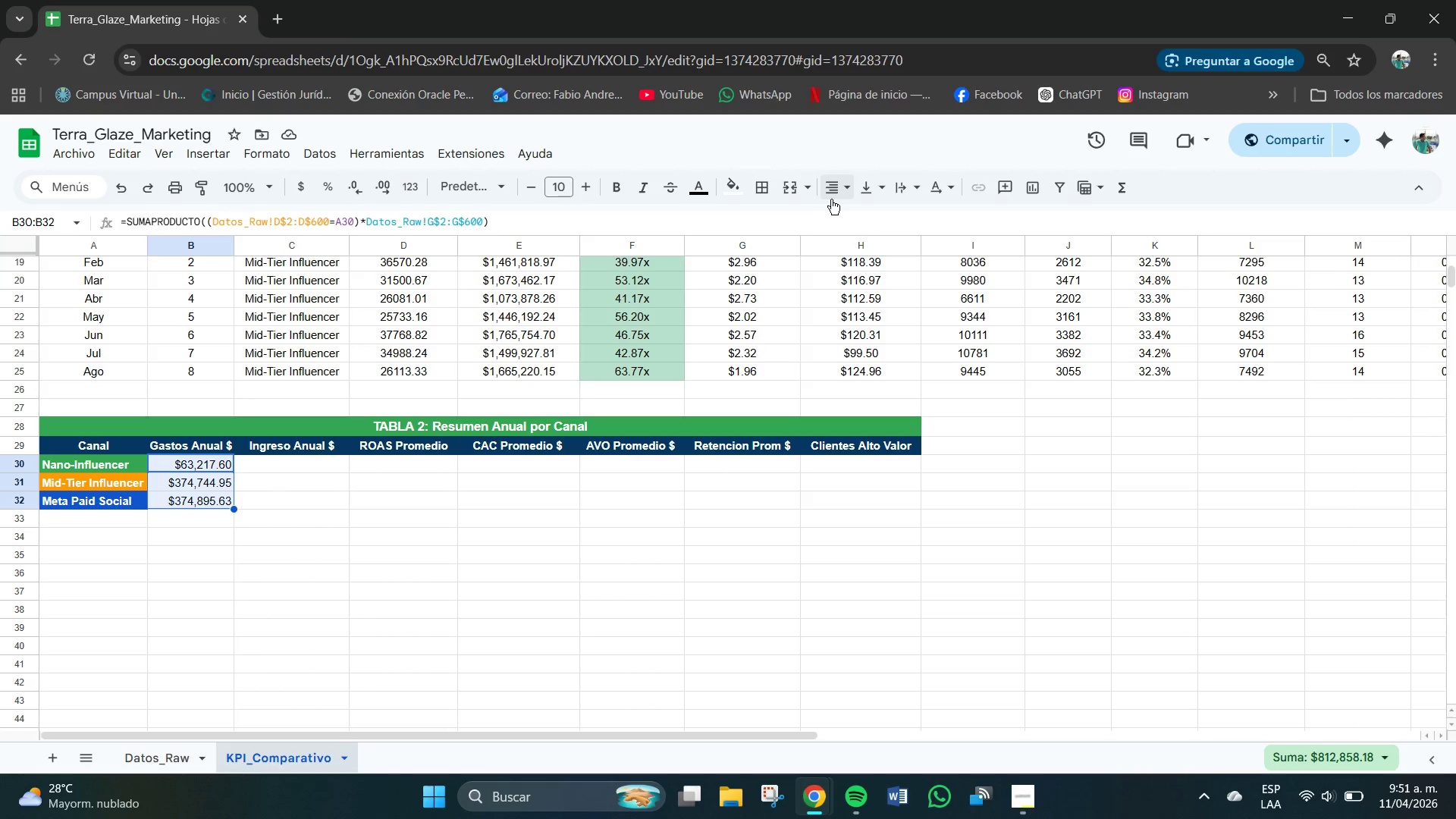 
left_click([833, 190])
 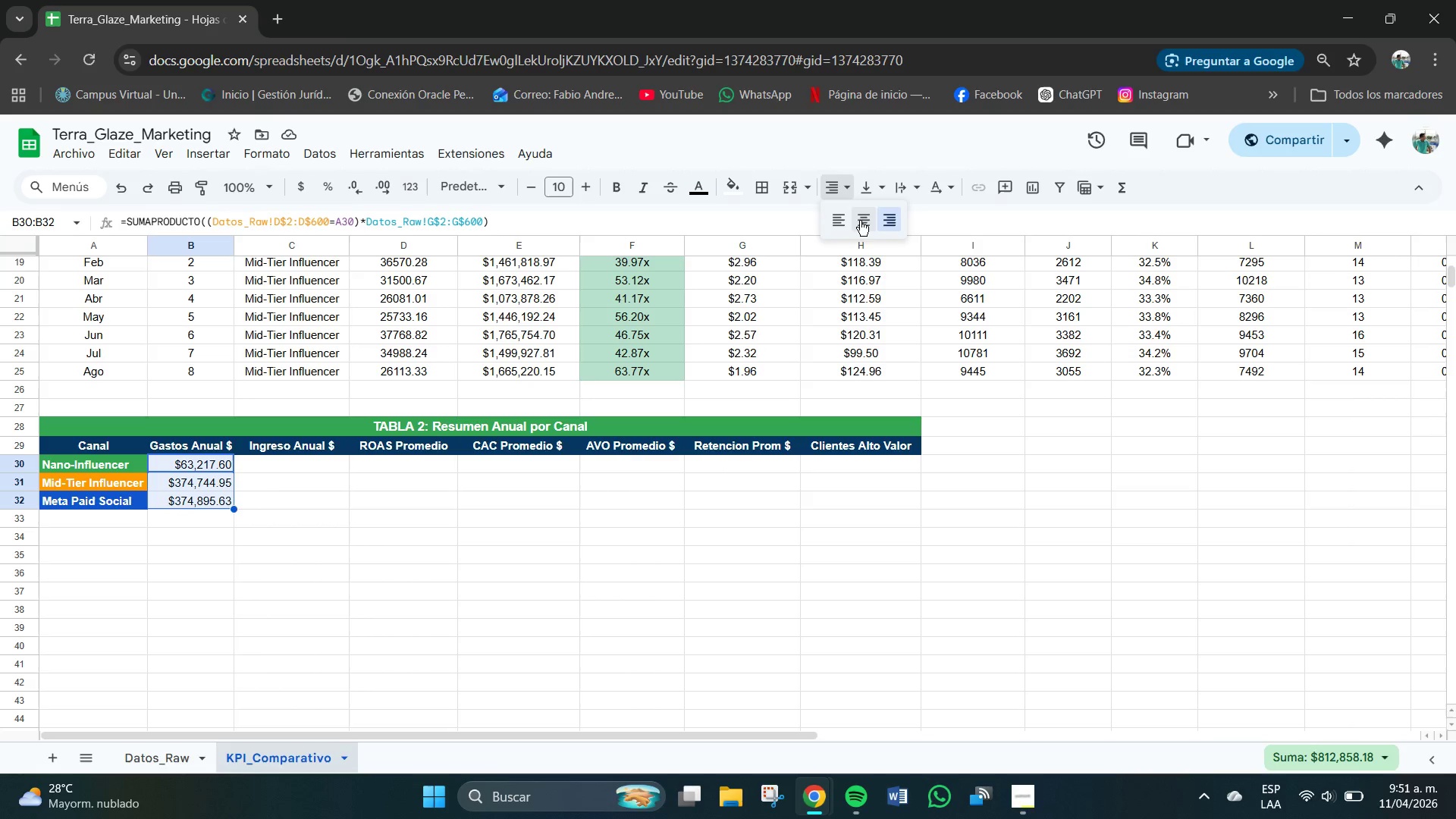 
left_click([861, 221])
 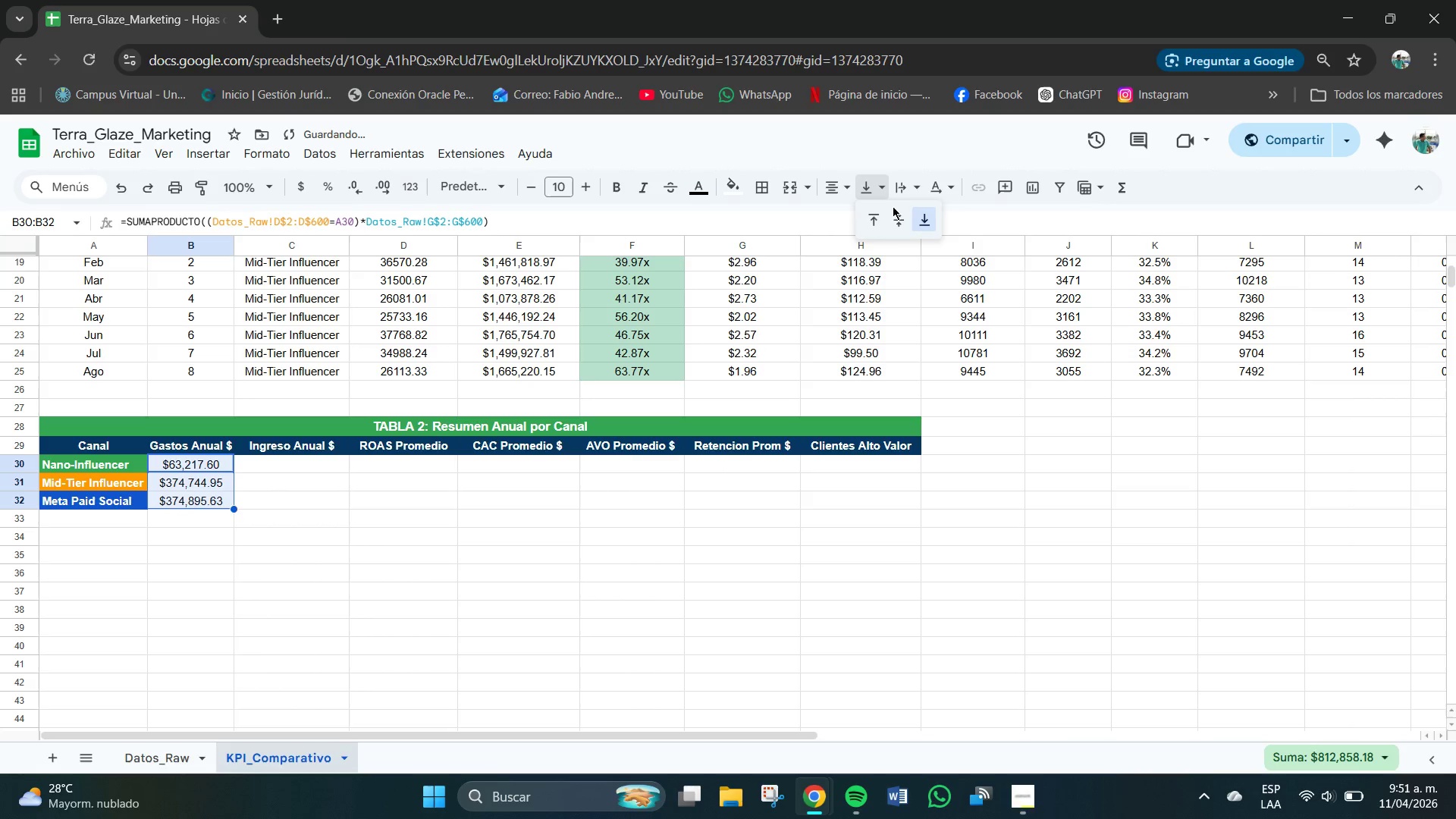 
left_click([896, 211])
 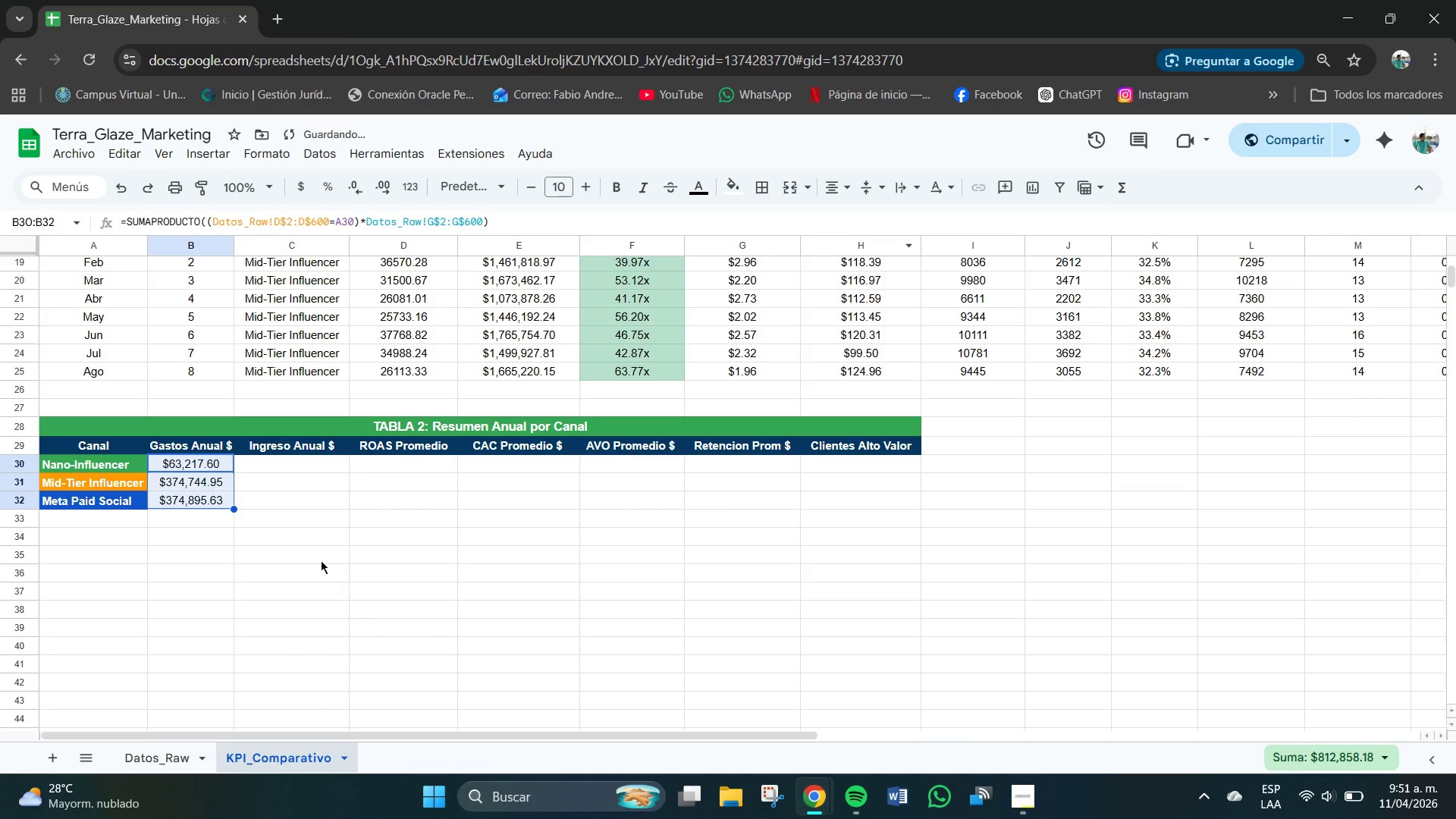 
left_click([287, 526])
 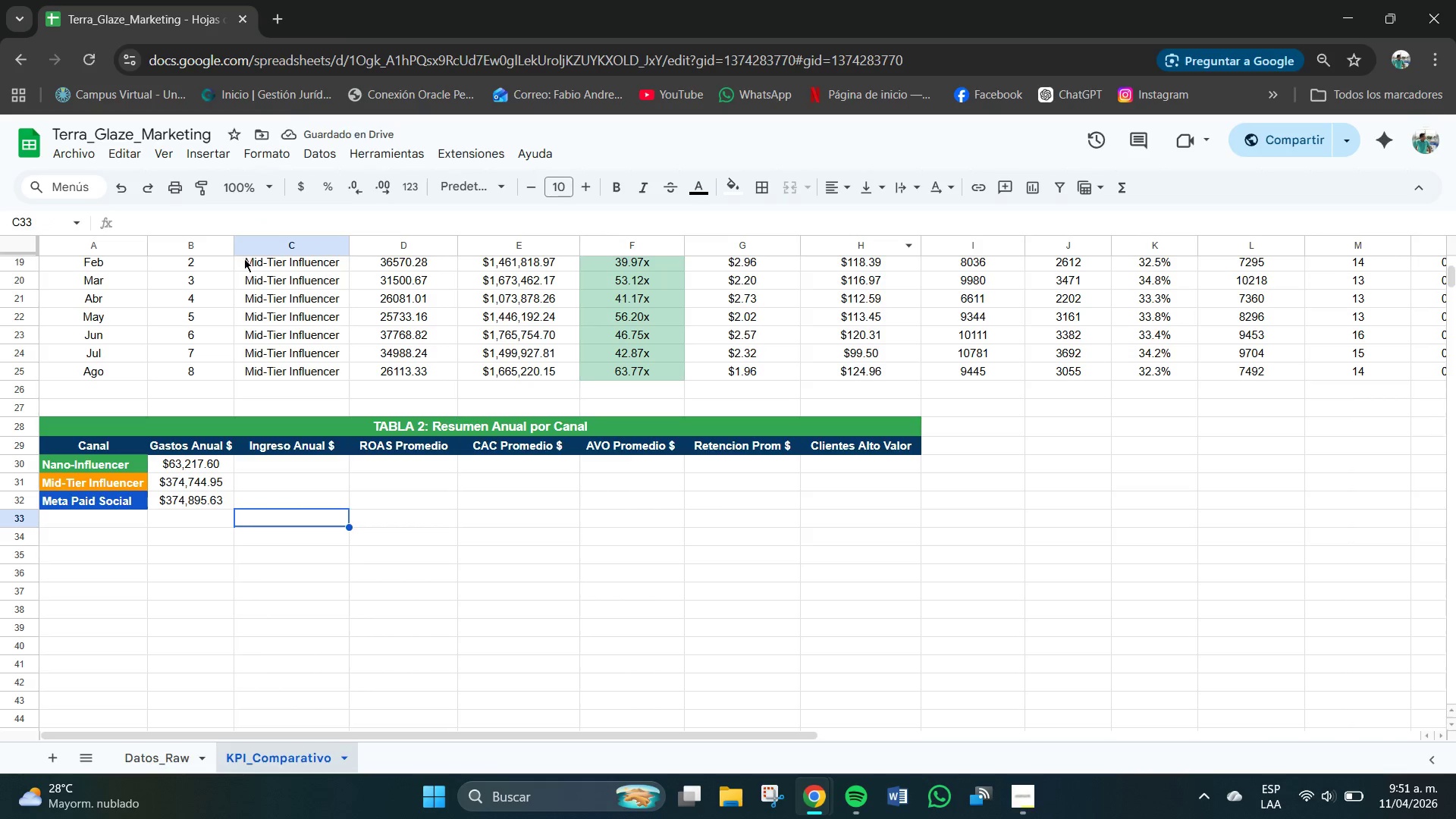 
left_click_drag(start_coordinate=[230, 243], to_coordinate=[249, 250])
 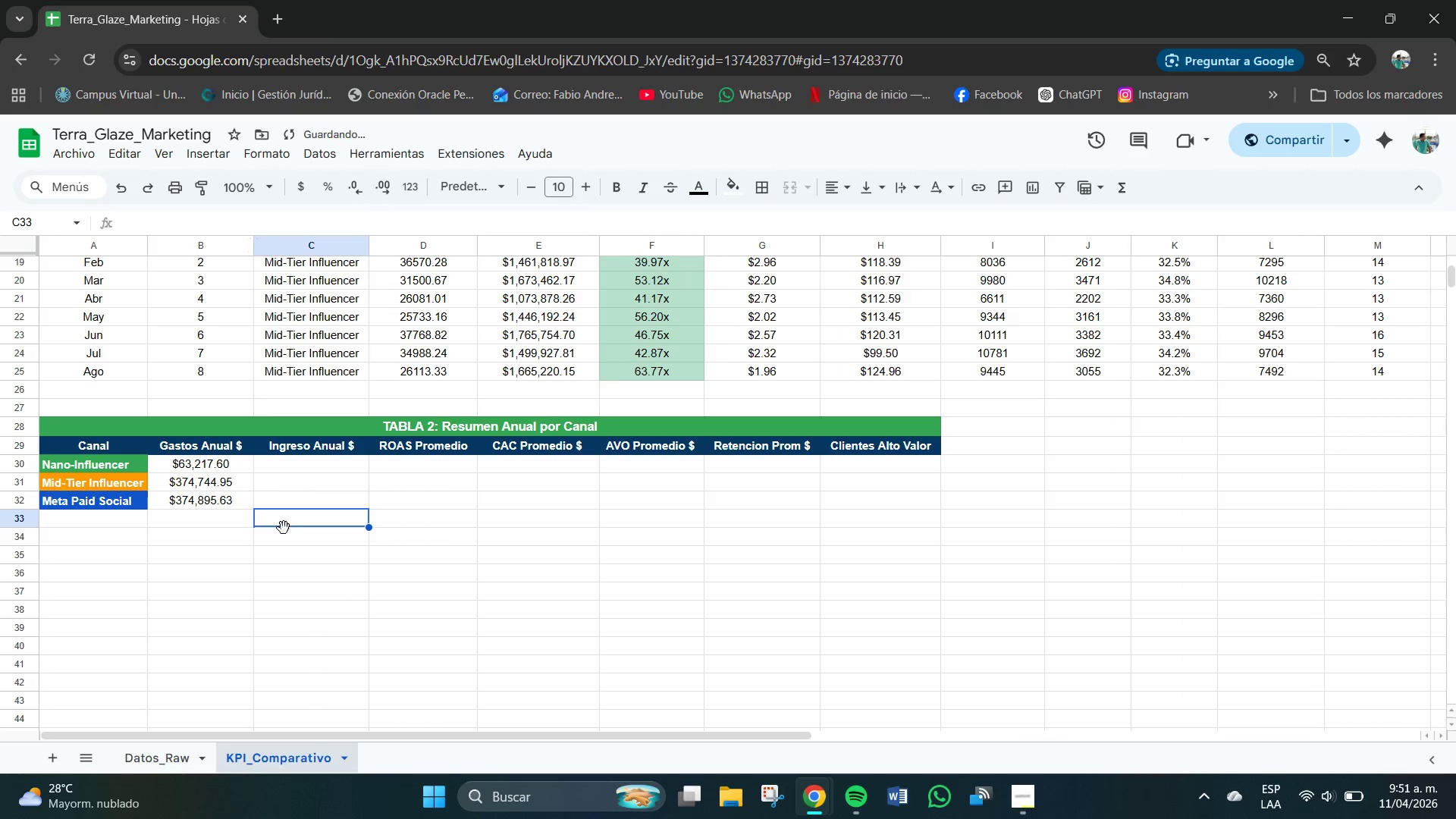 
left_click([284, 528])
 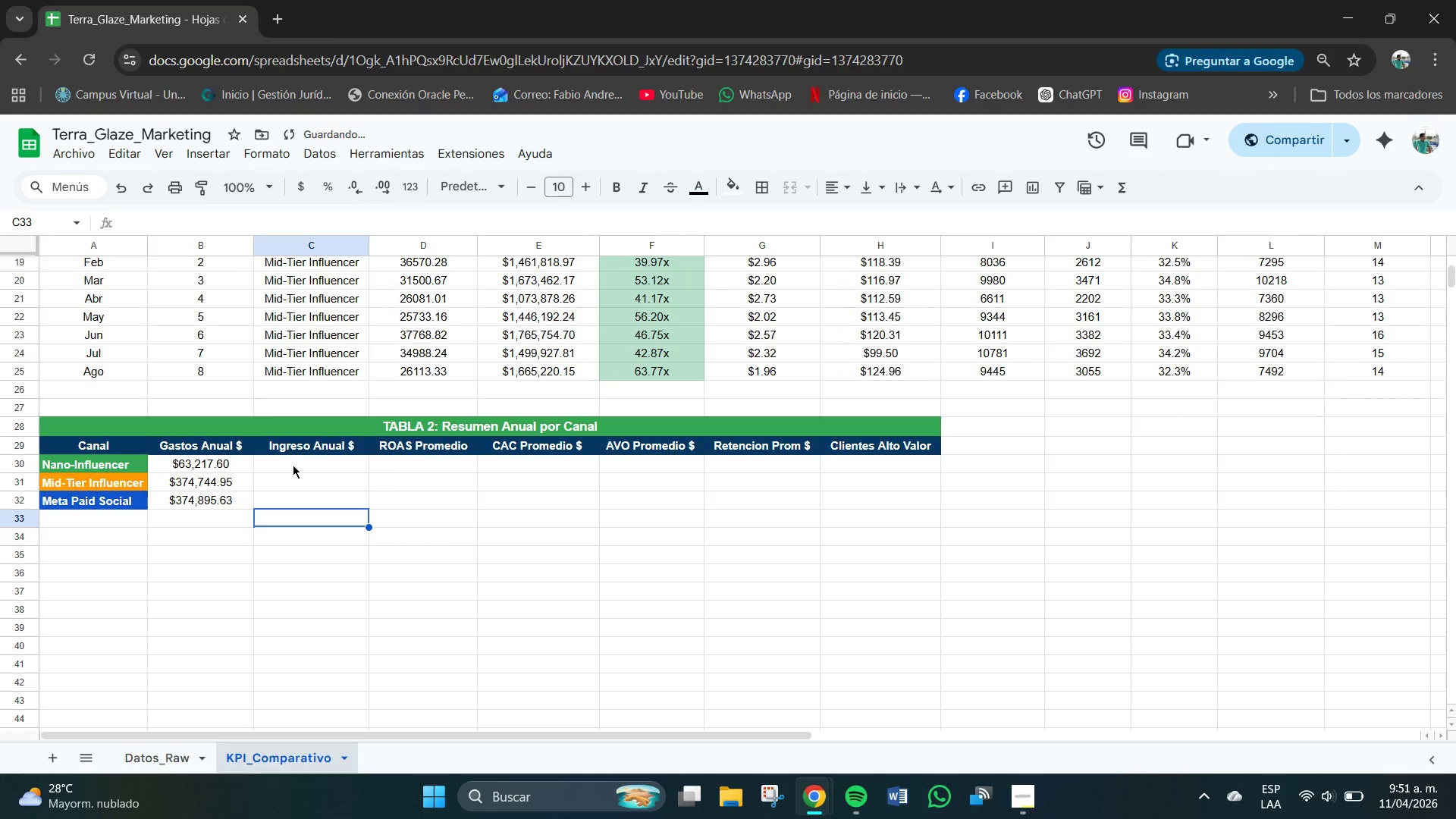 
left_click([290, 463])
 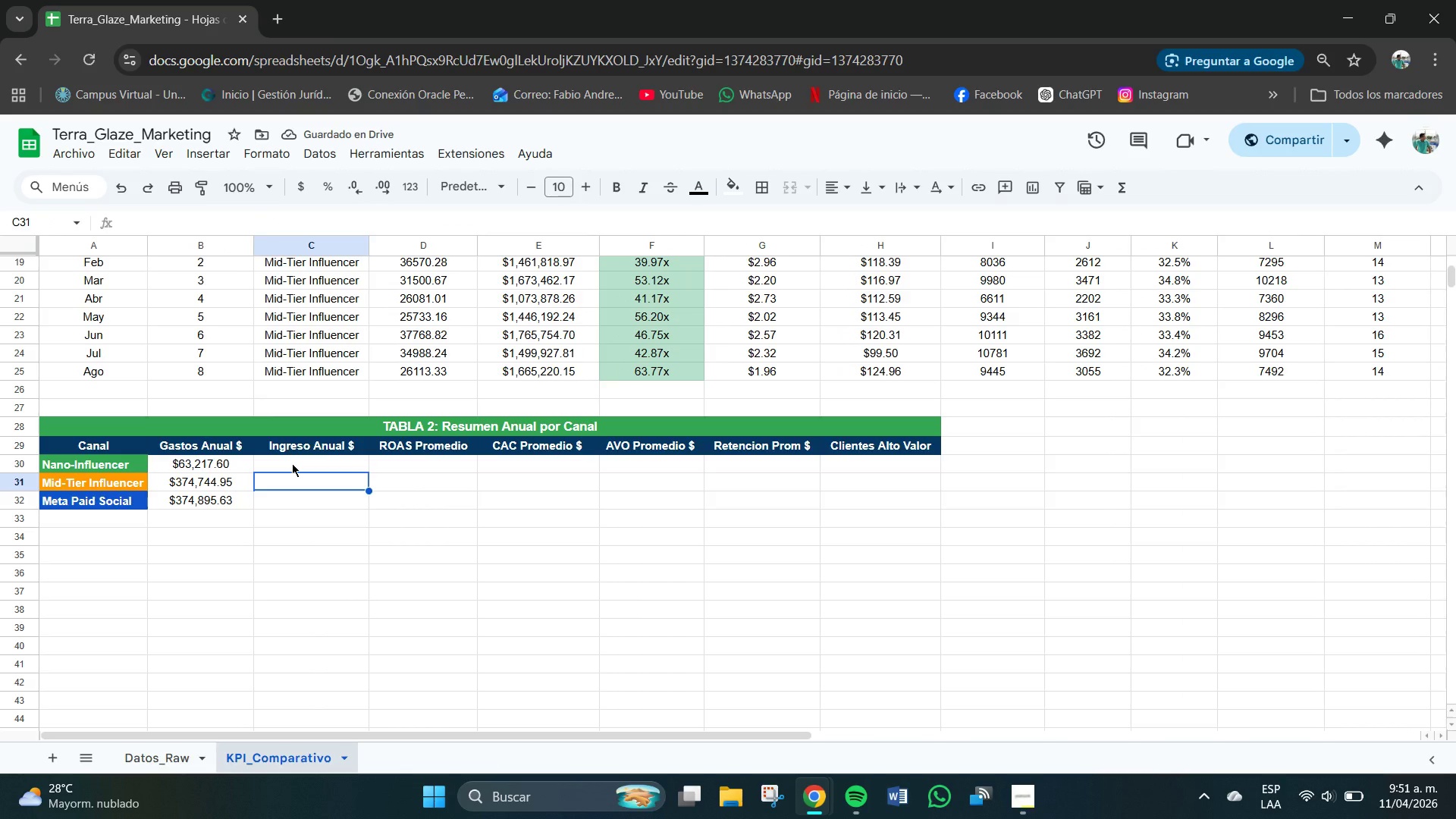 
right_click([292, 463])
 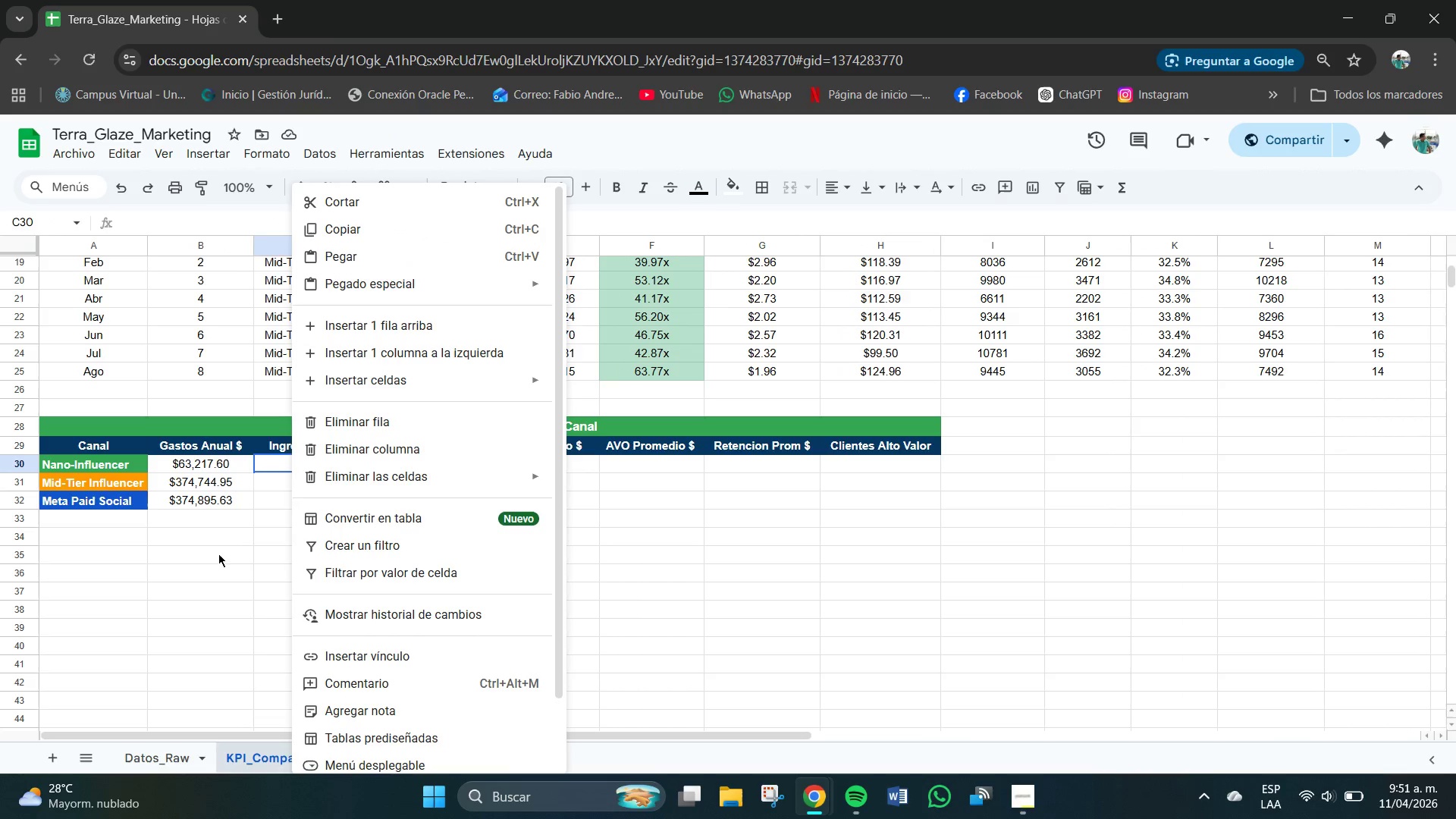 
left_click([221, 557])
 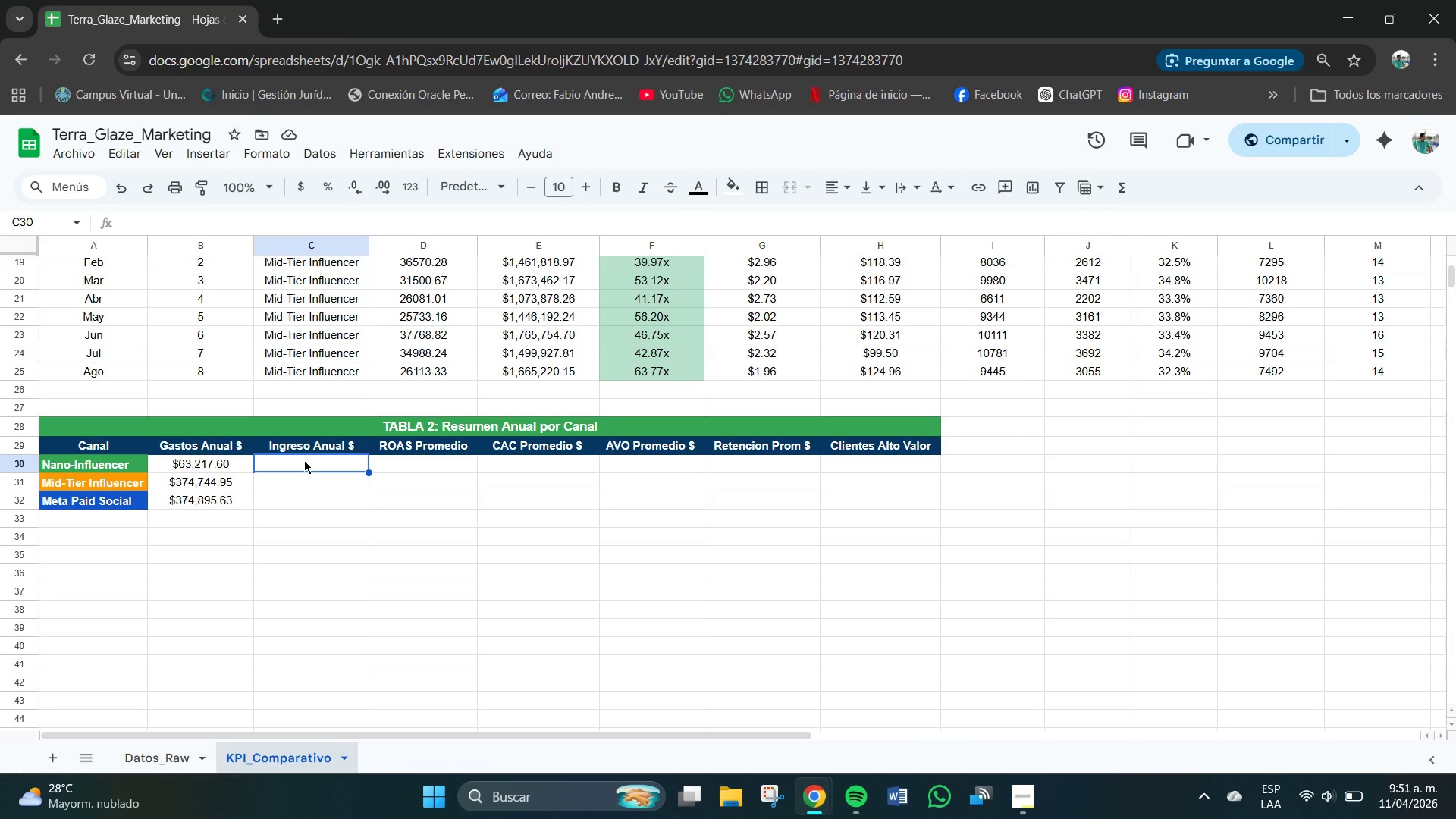 
wait(5.11)
 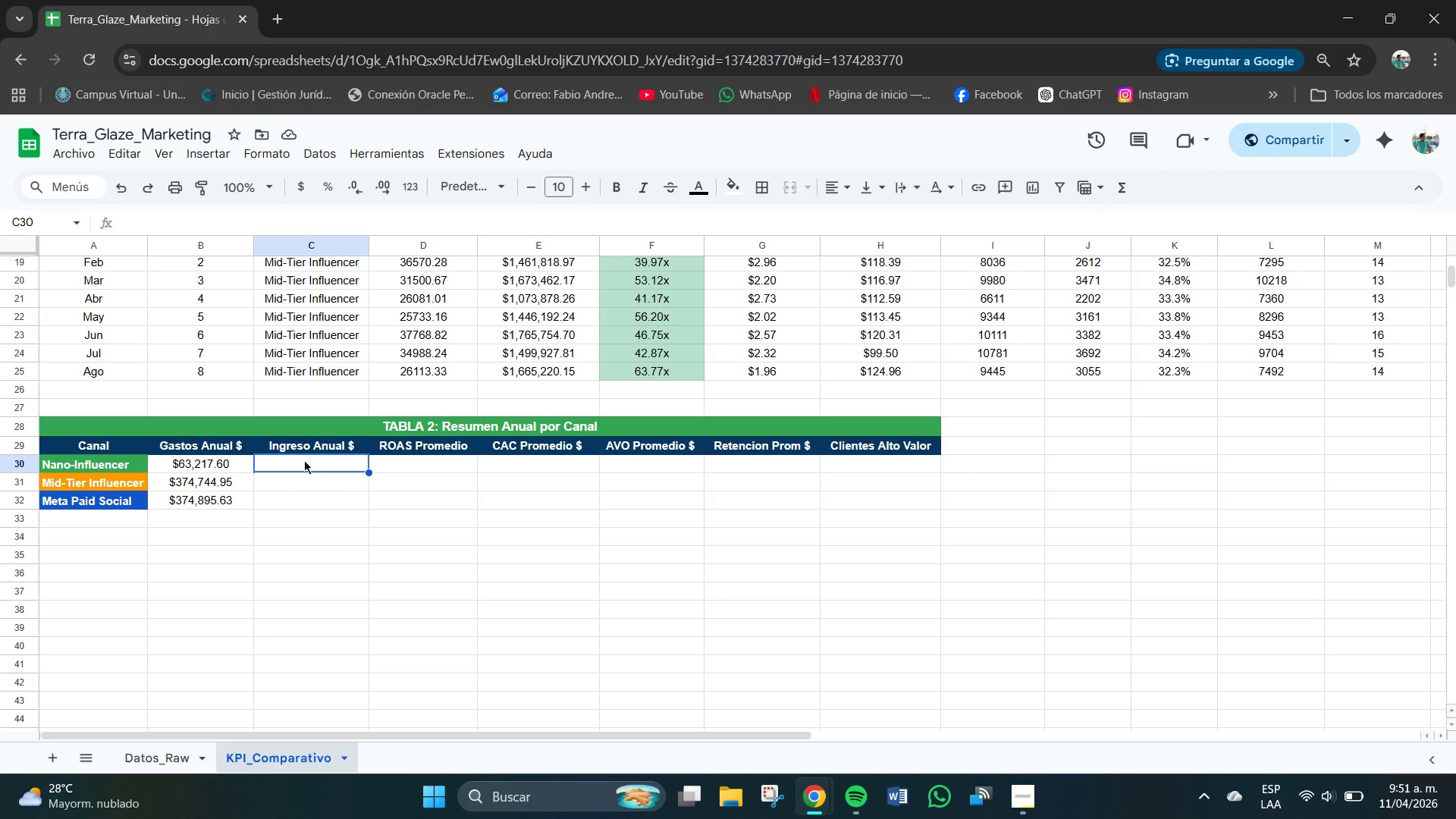 
type()SUMAPRODCUTO()
key(Backspace)
type(88[Datos_Raw[!D$2>D$600)A30(+[)
key(Backspace)
type([Dar)
key(Backspace)
type(tos>_)
key(Backspace)
type(Raw[!L$2>L$600()
 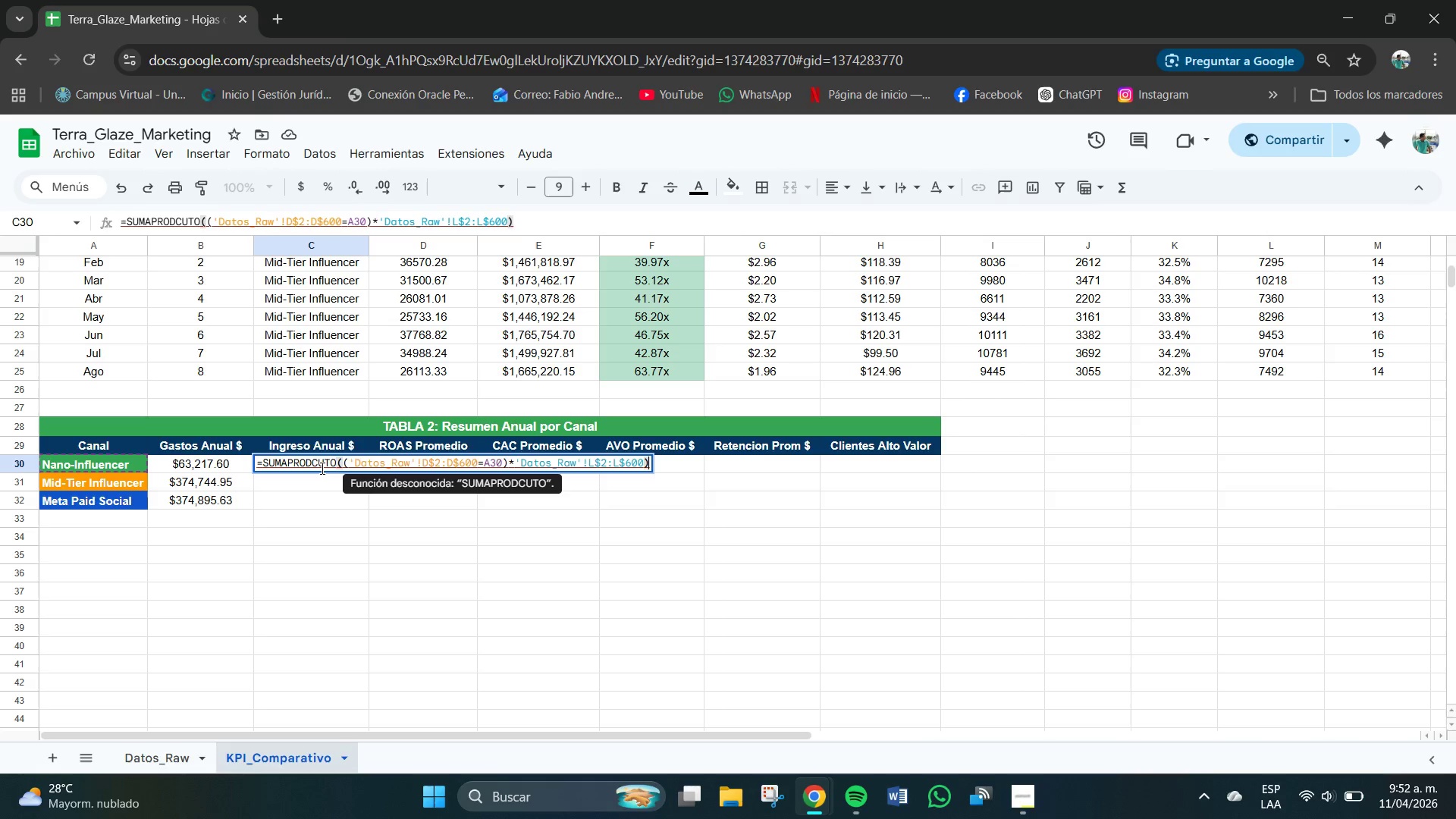 
key(Backspace)
 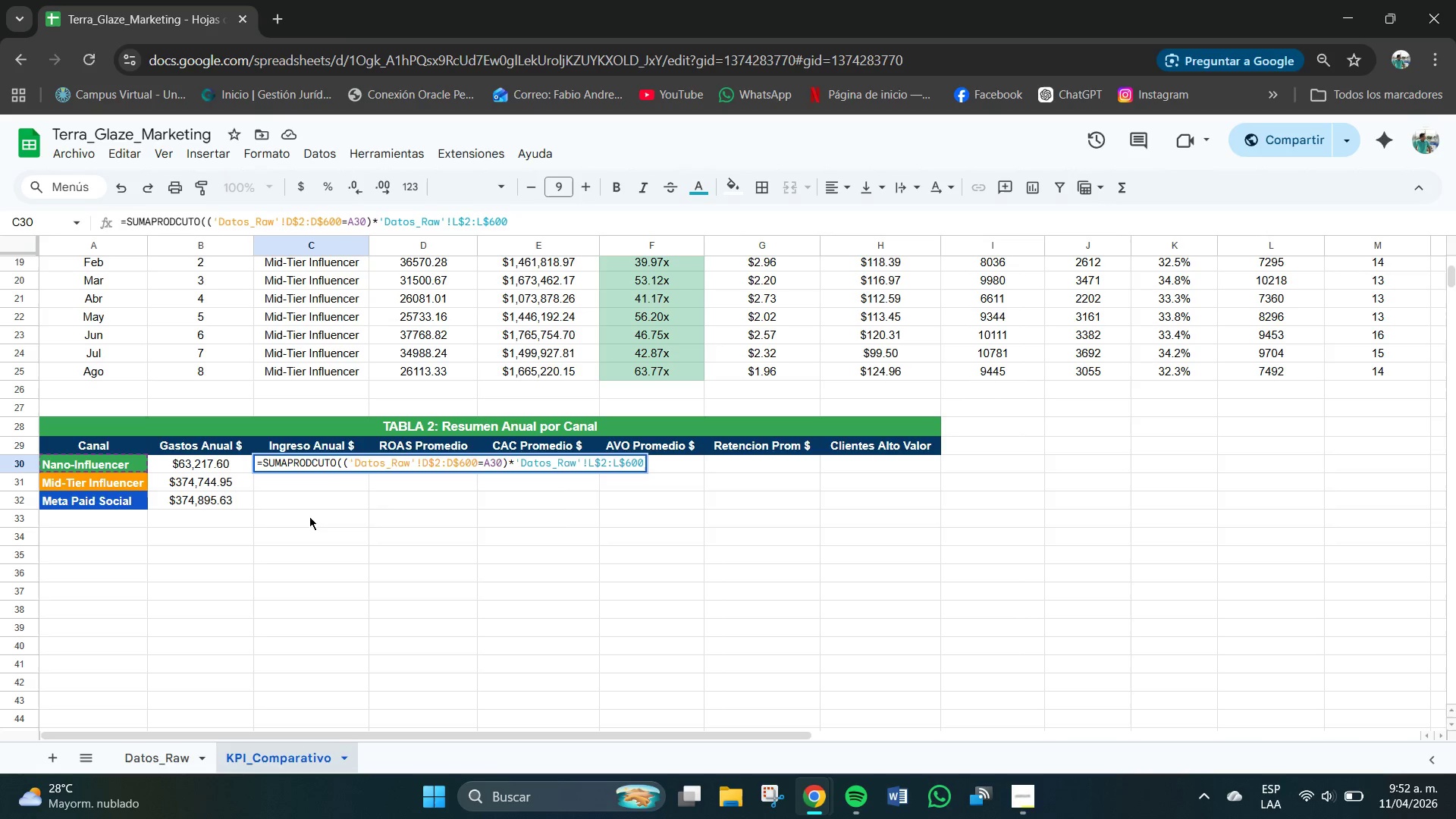 
wait(9.77)
 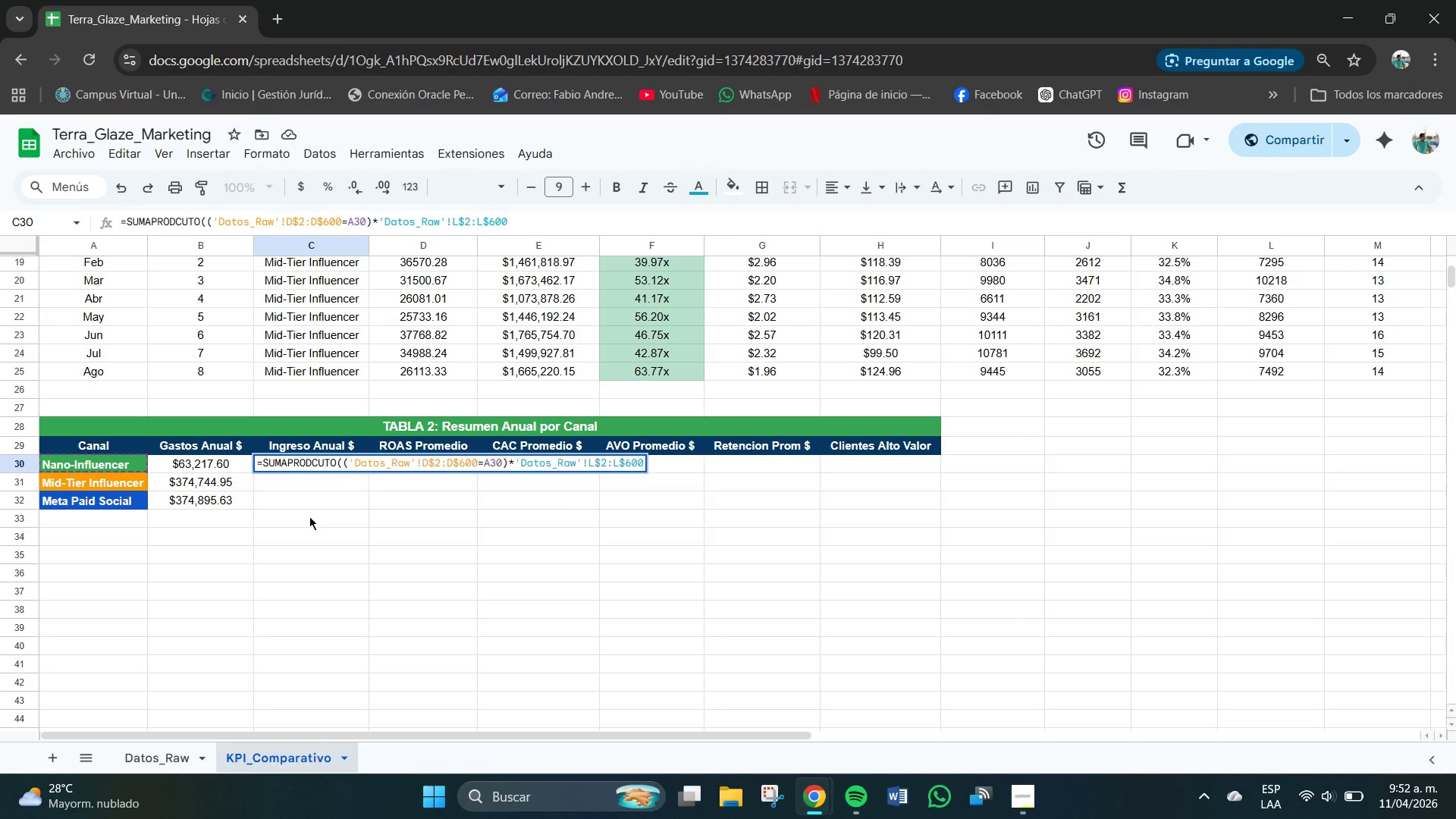 
key(Shift+9)
 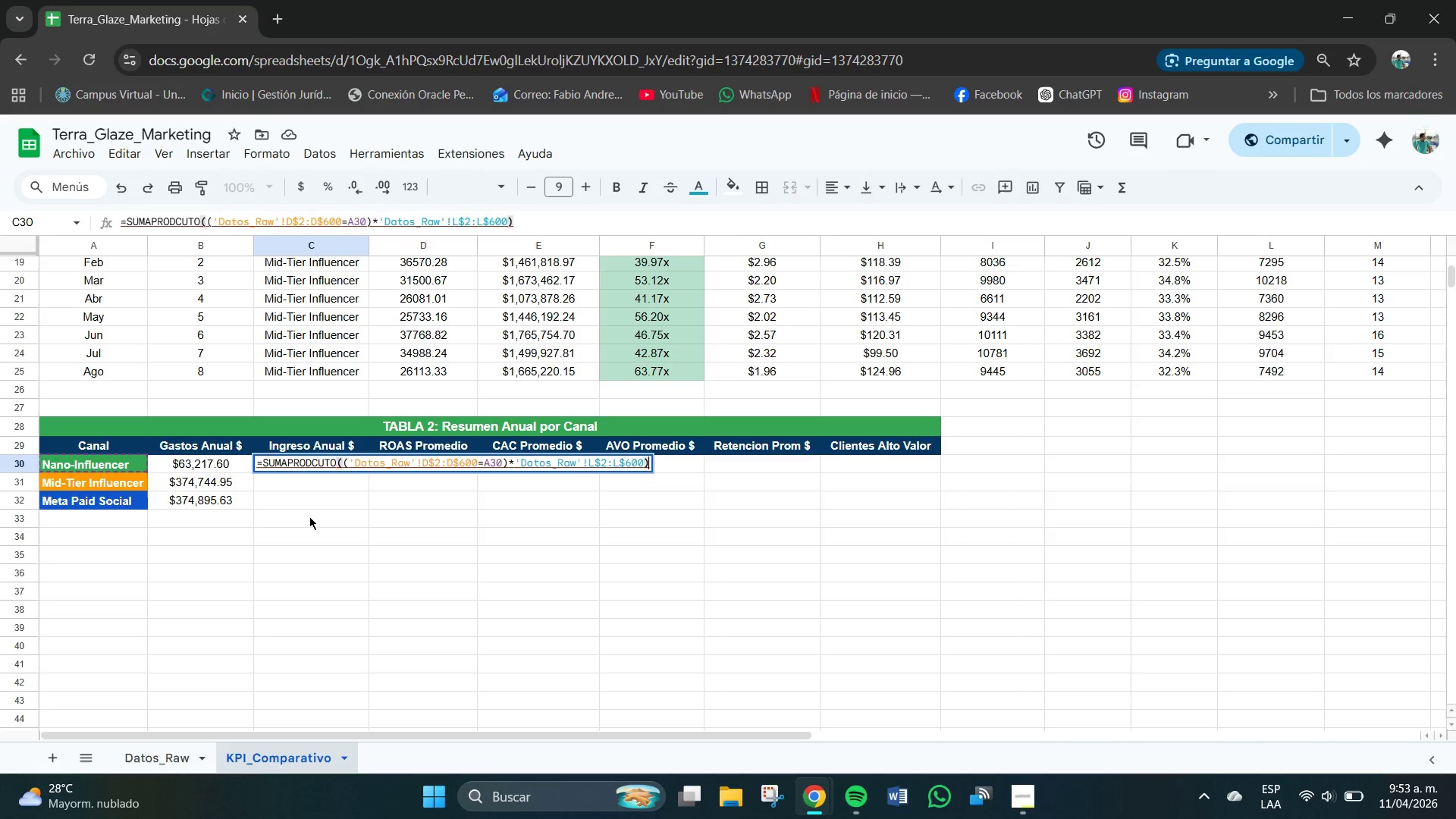 
key(Enter)
 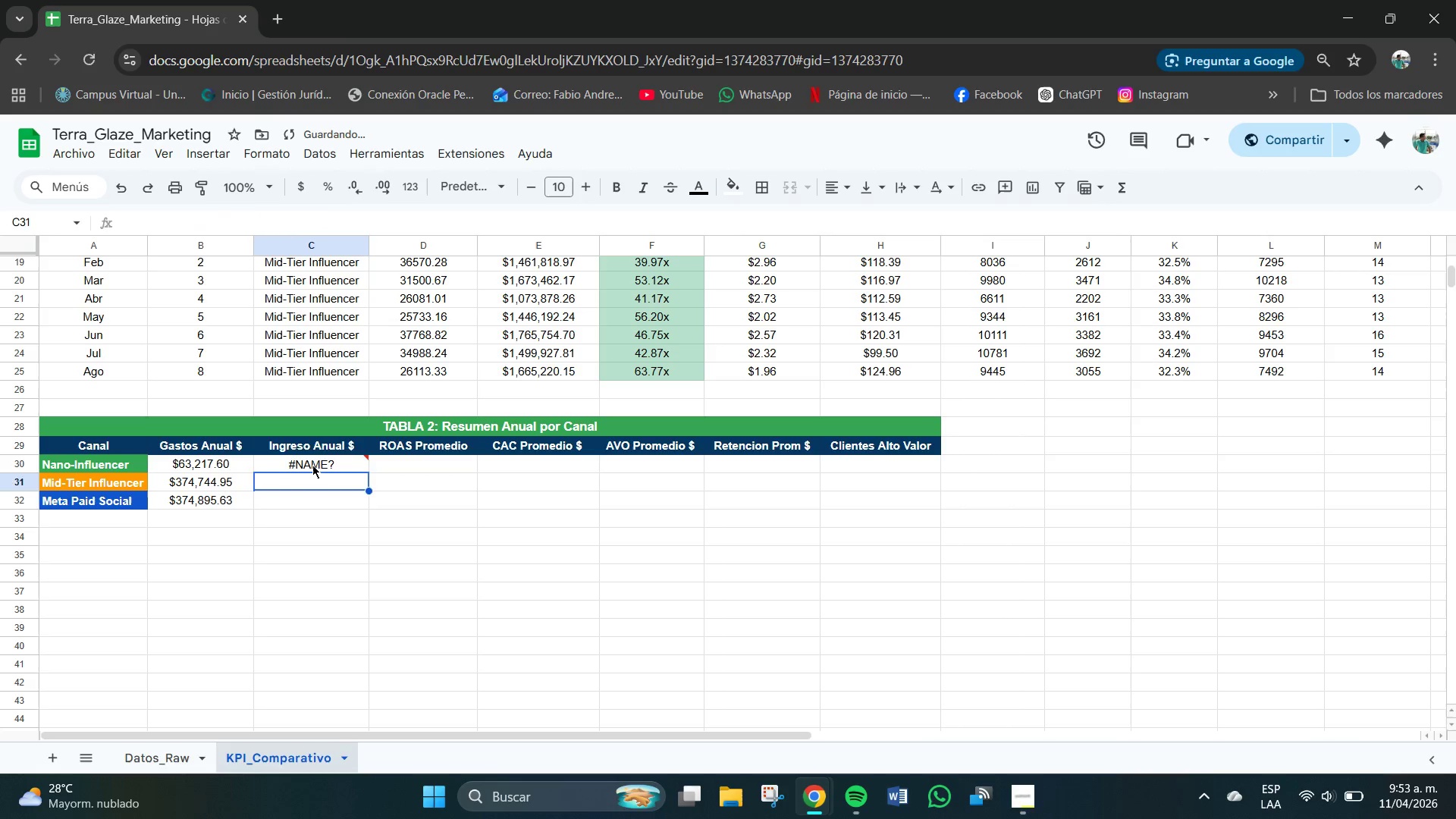 
key(Backspace)
 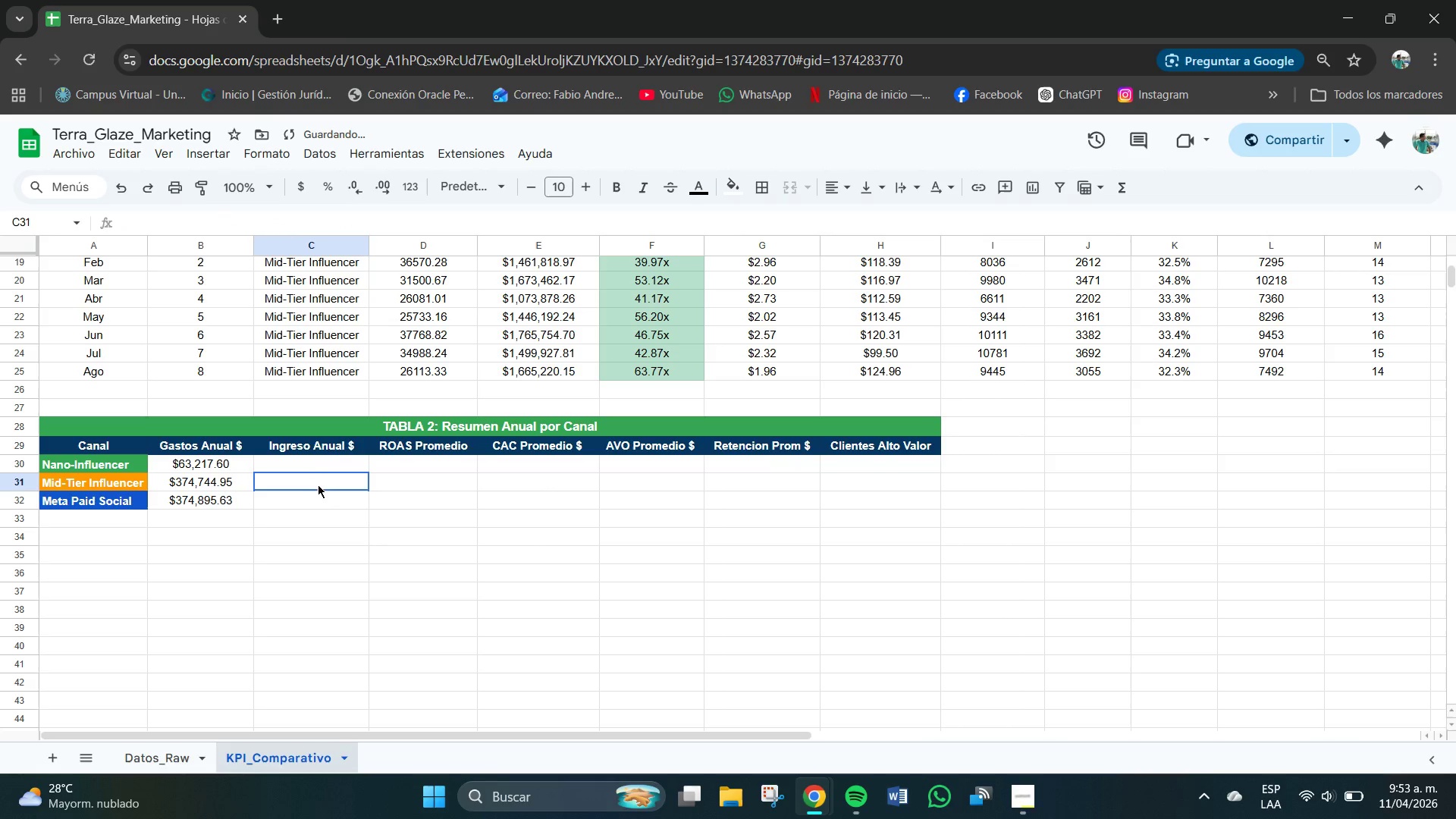 
double_click([309, 468])
 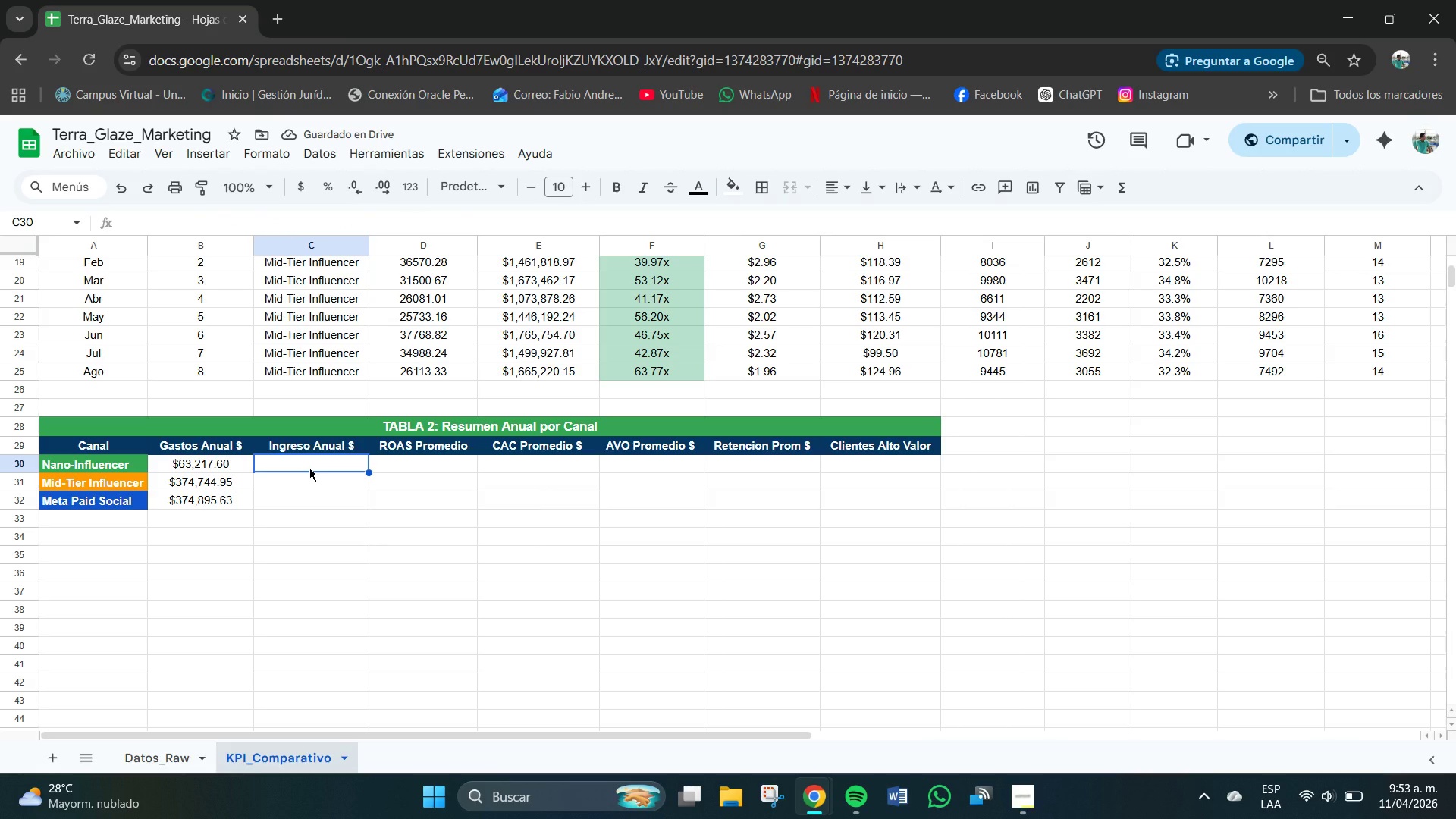 
key(Numpad3)
 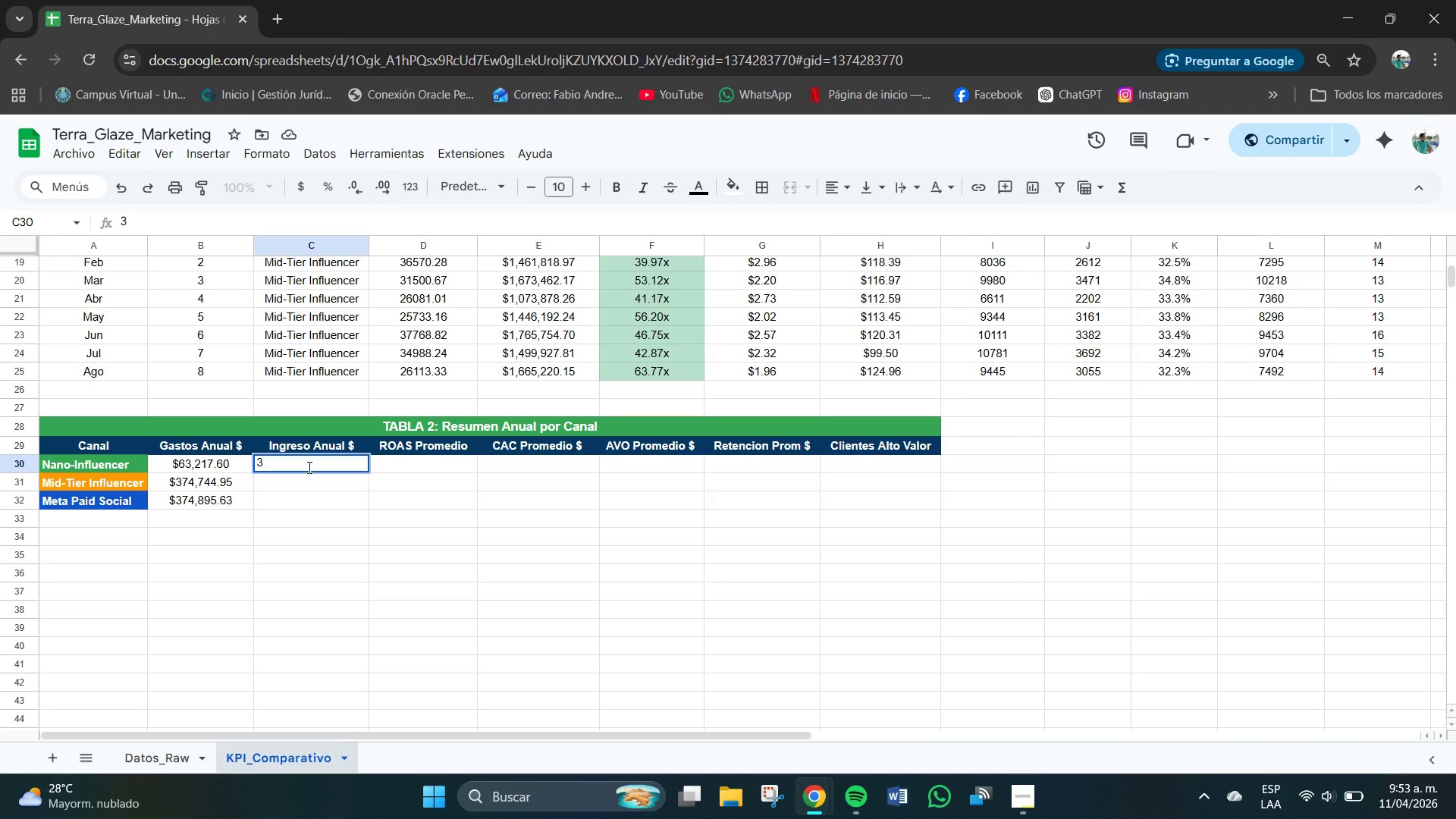 
key(Numpad6)
 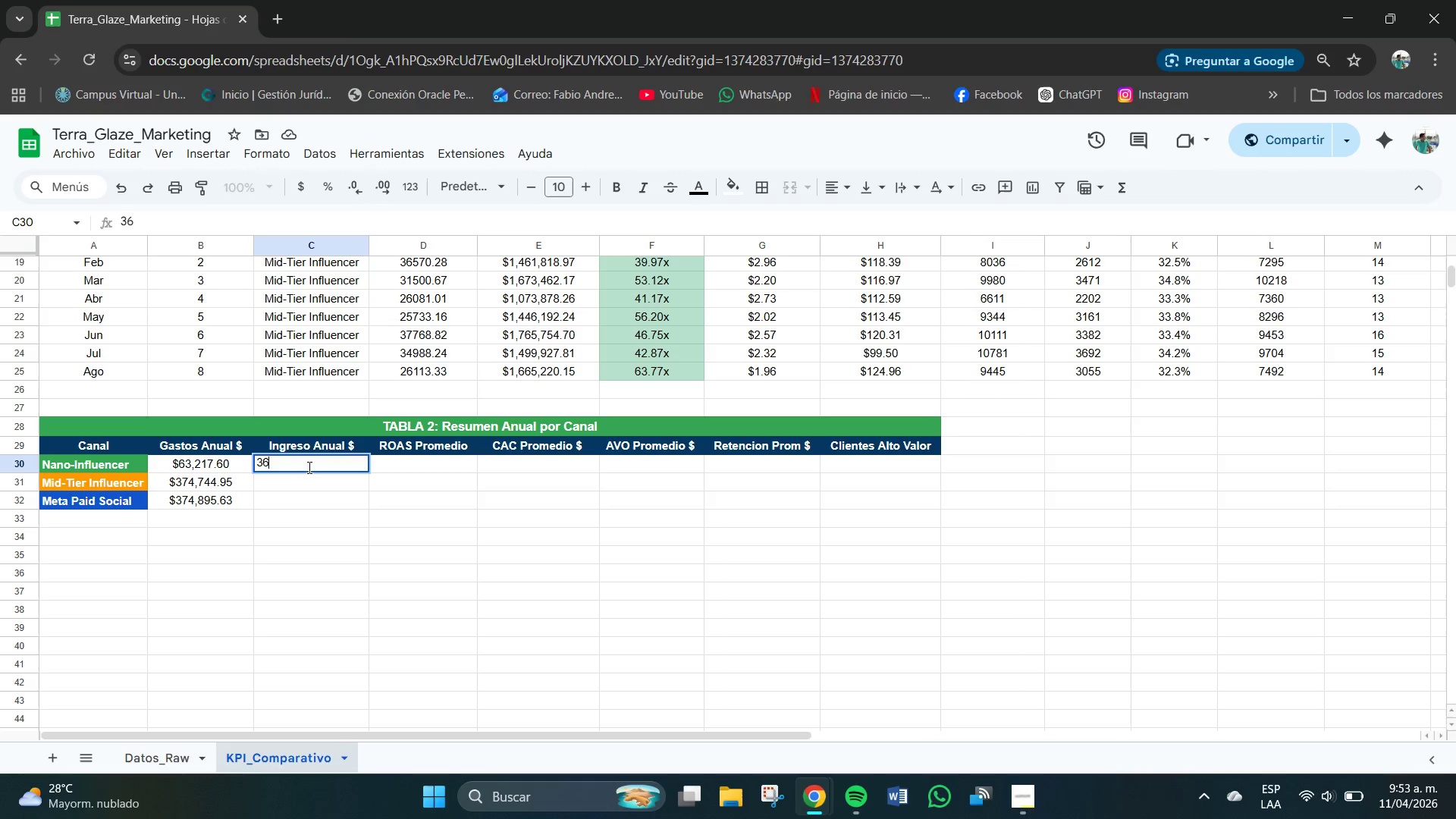 
key(Numpad0)
 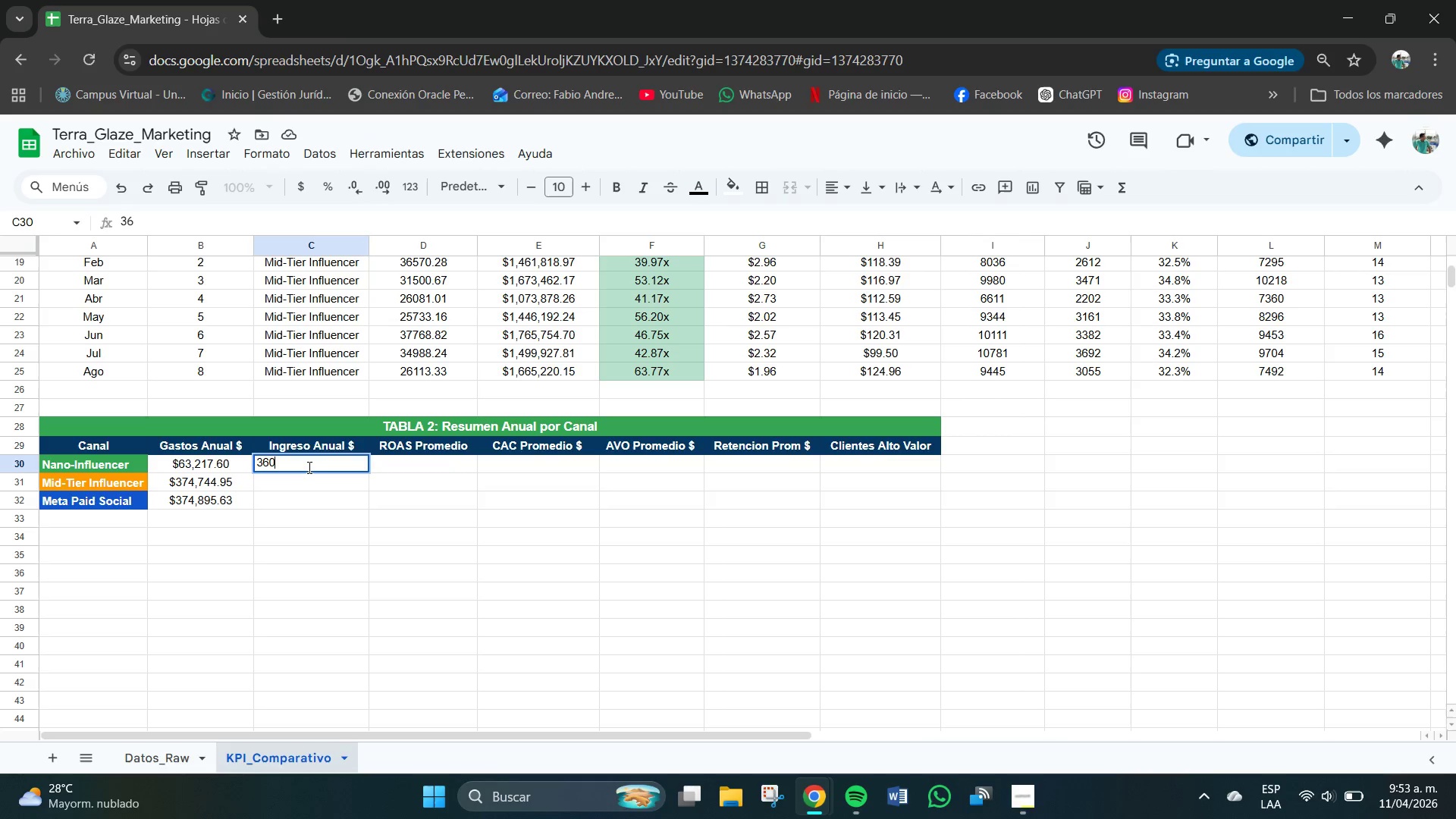 
key(Numpad0)
 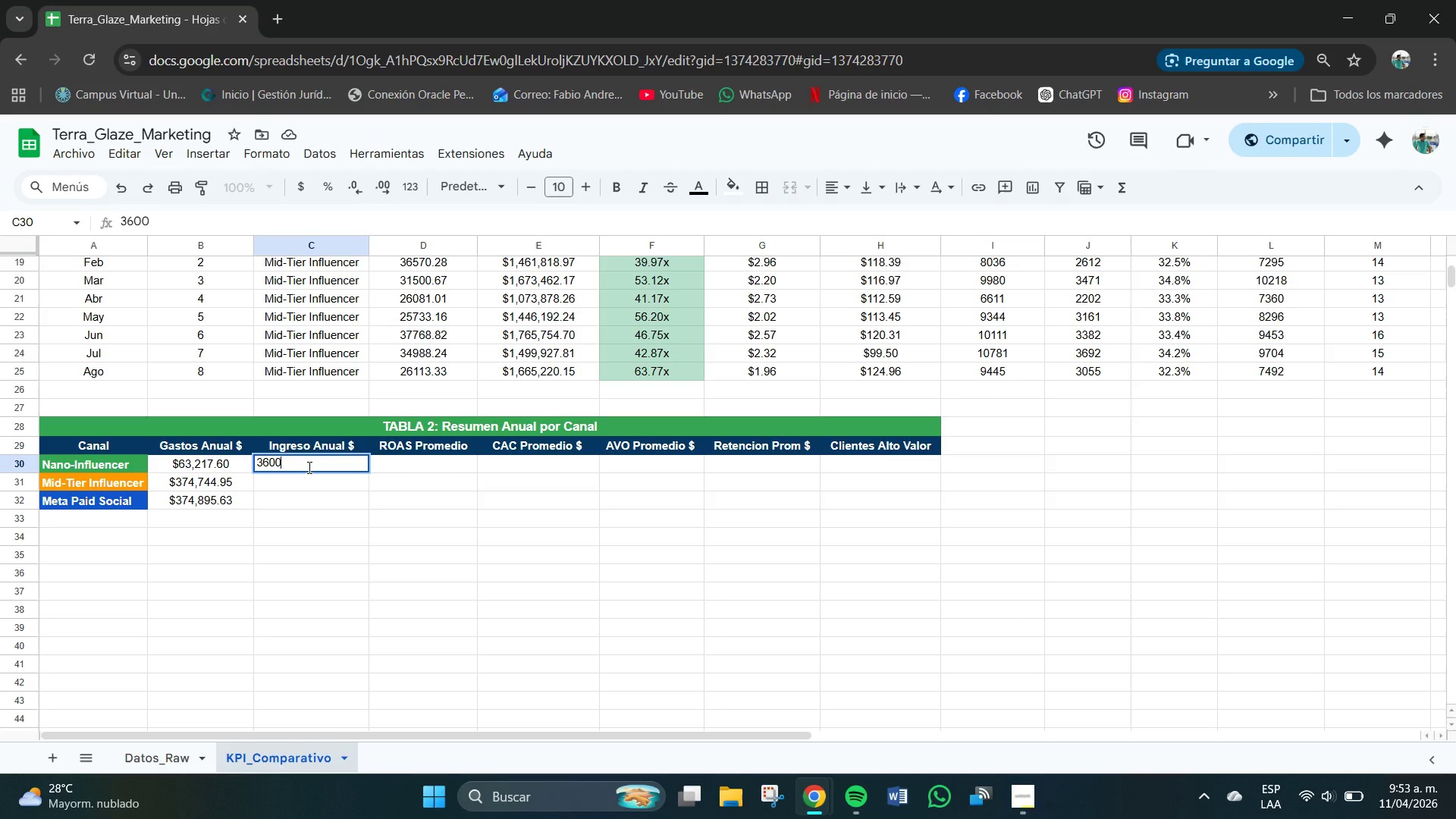 
key(Numpad0)
 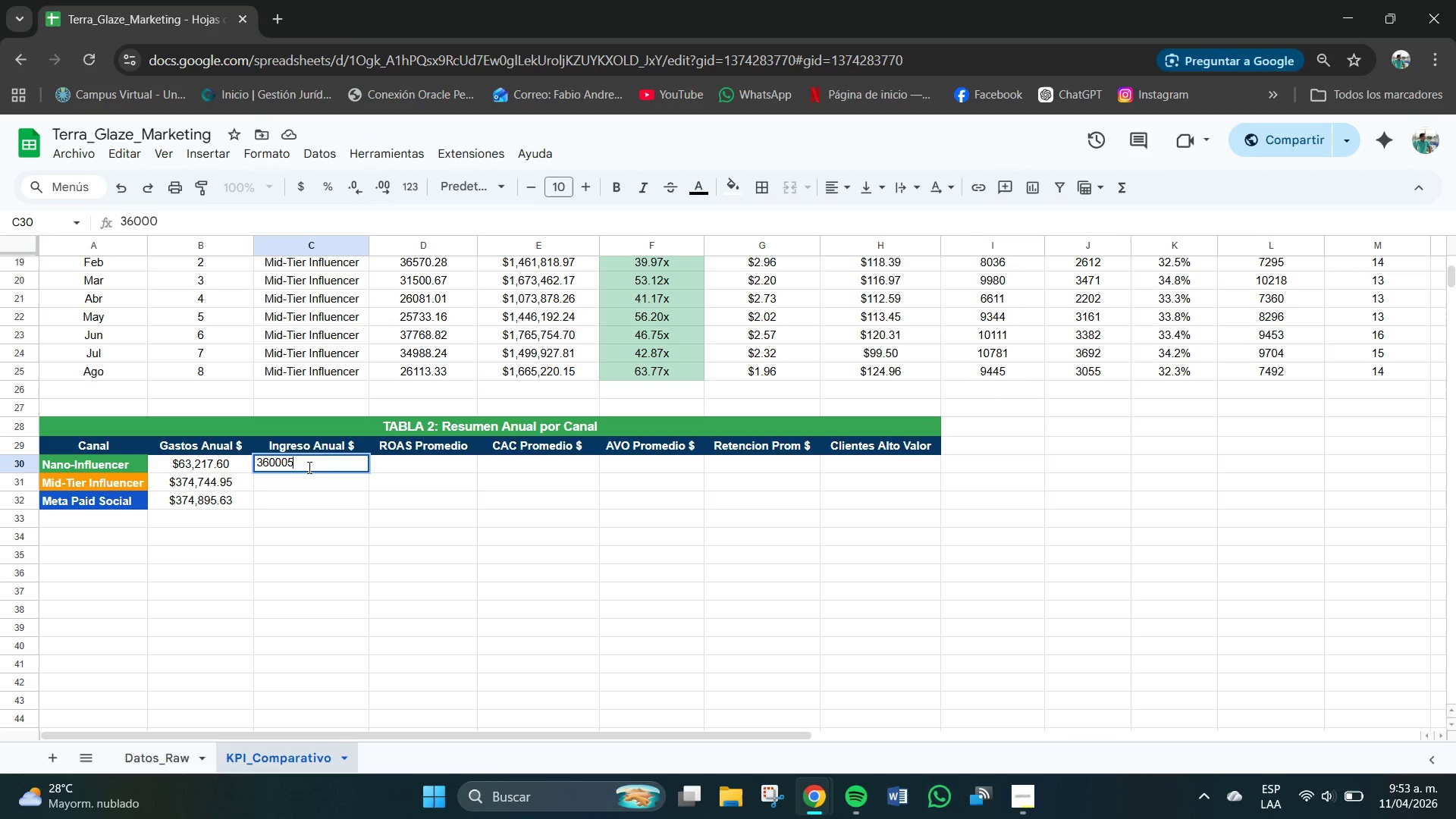 
key(Numpad5)
 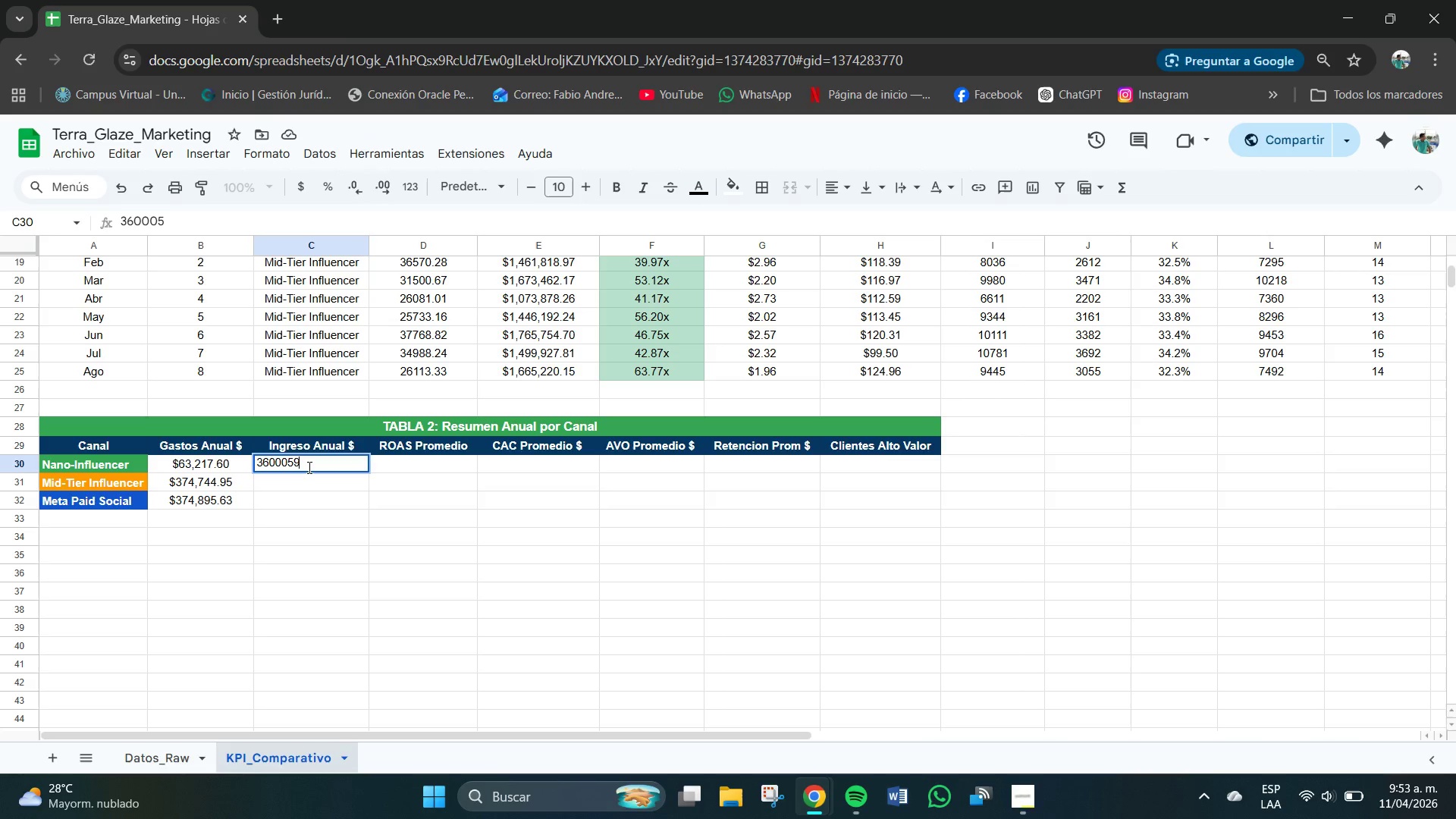 
key(Numpad9)
 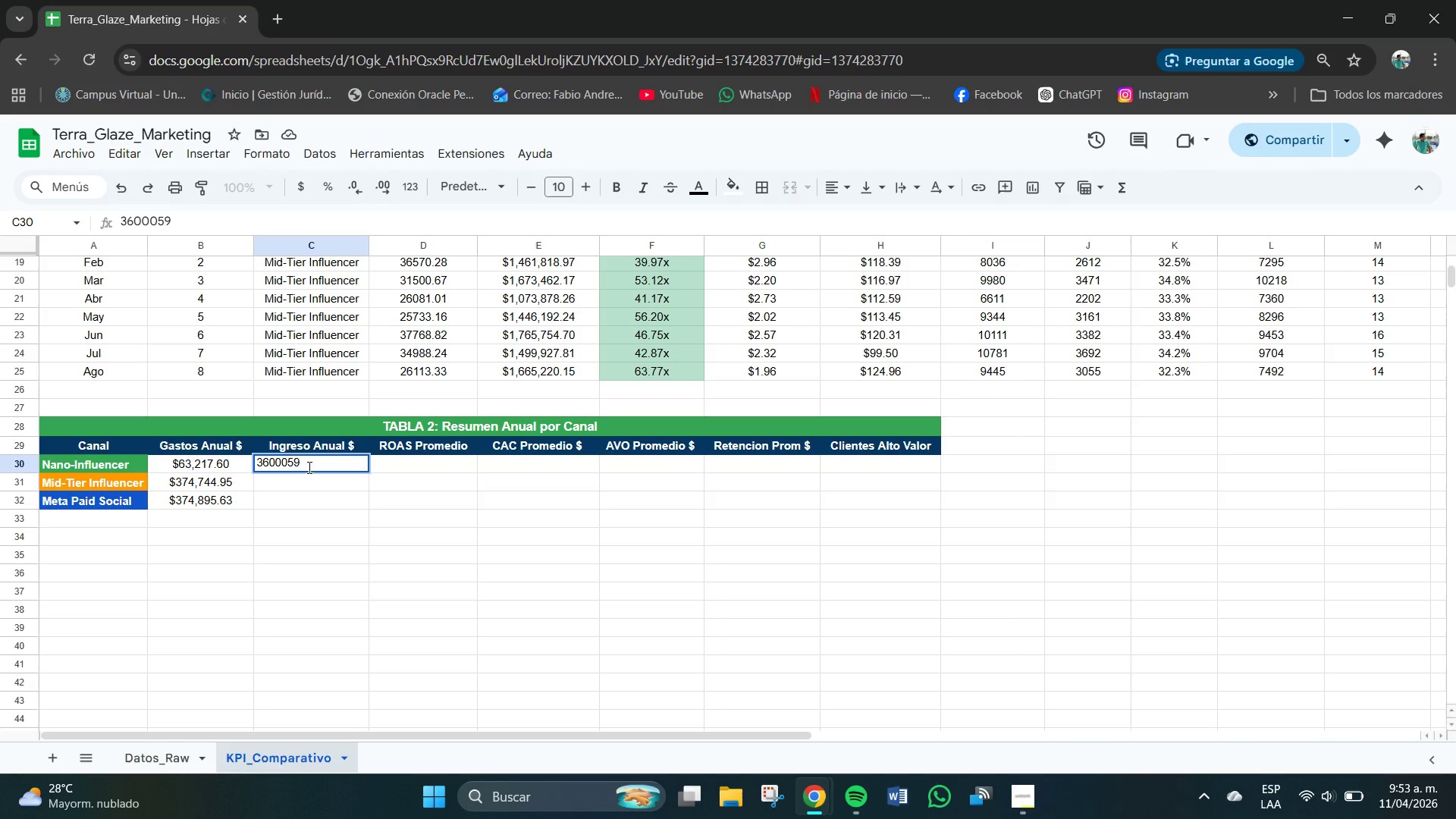 
key(NumpadDecimal)
 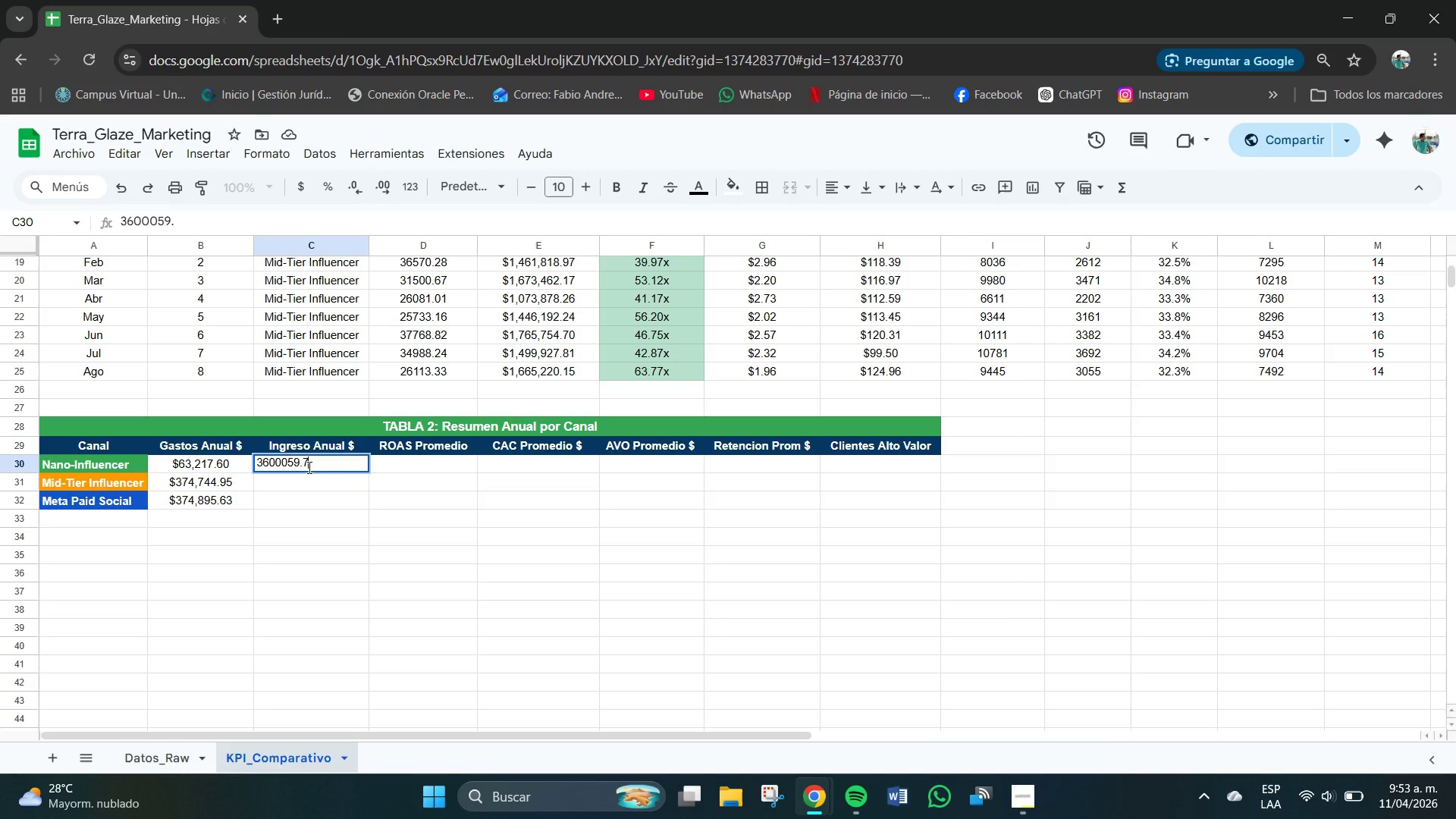 
key(Numpad7)
 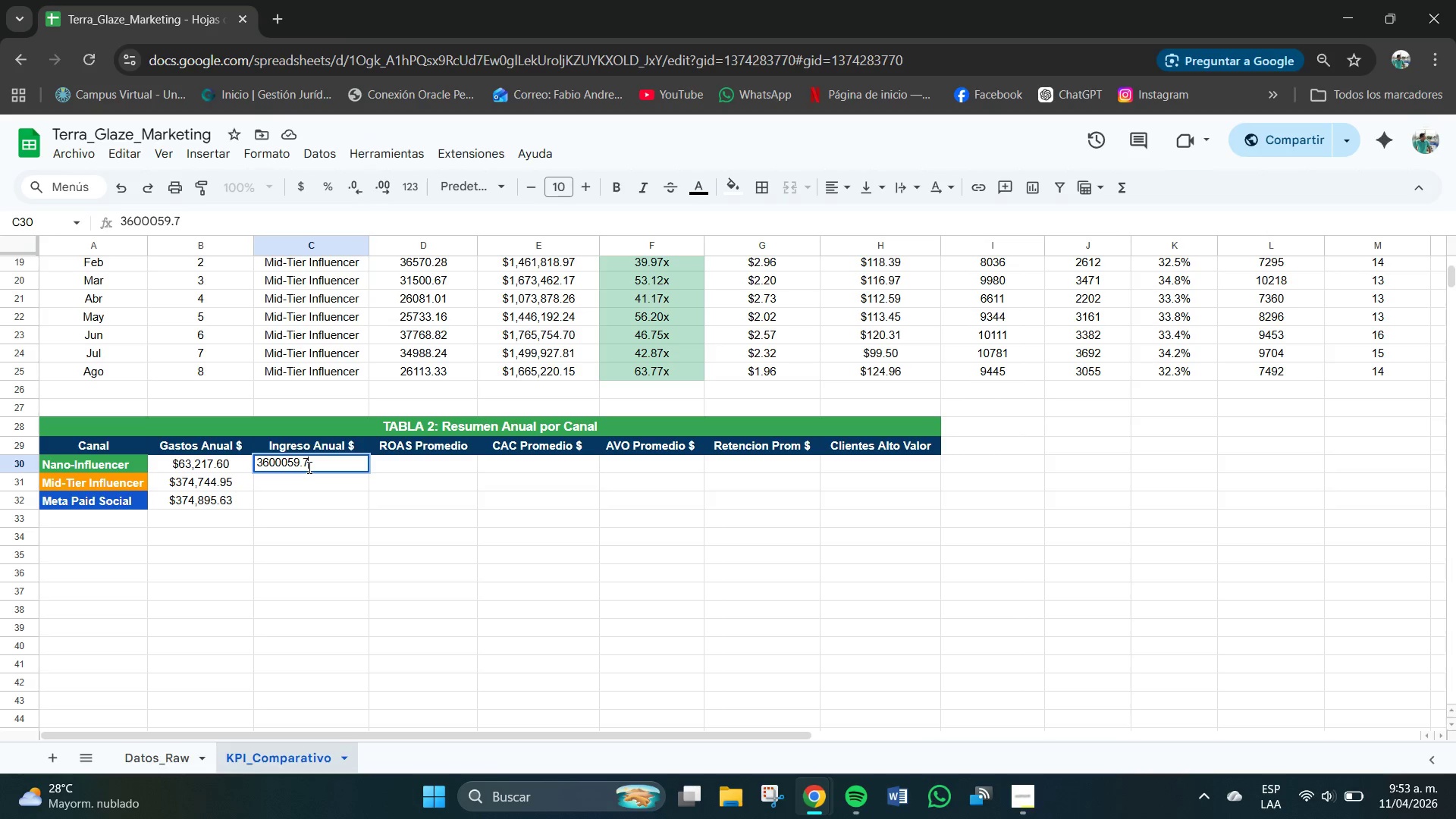 
key(Numpad1)
 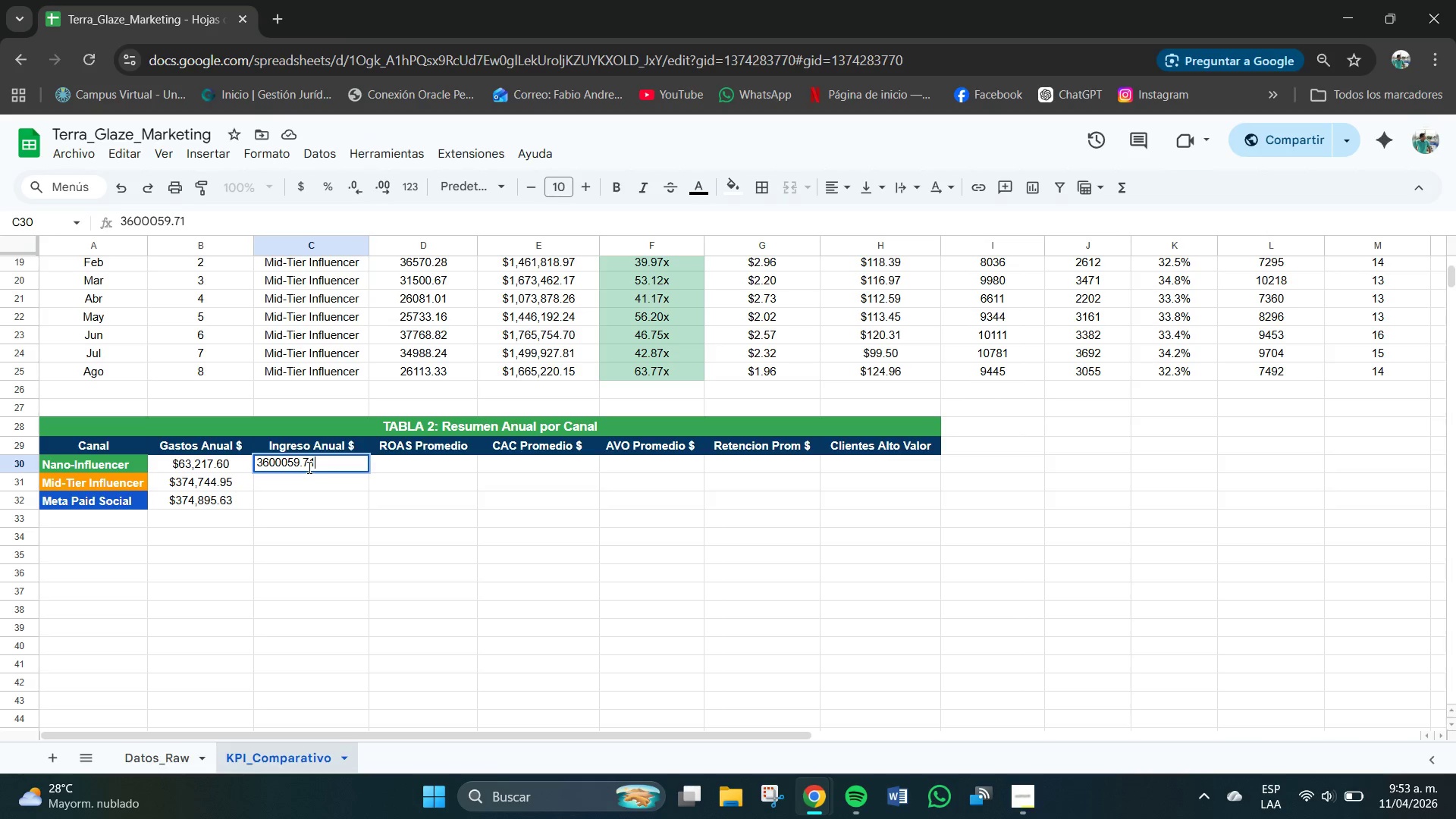 
key(NumpadEnter)
 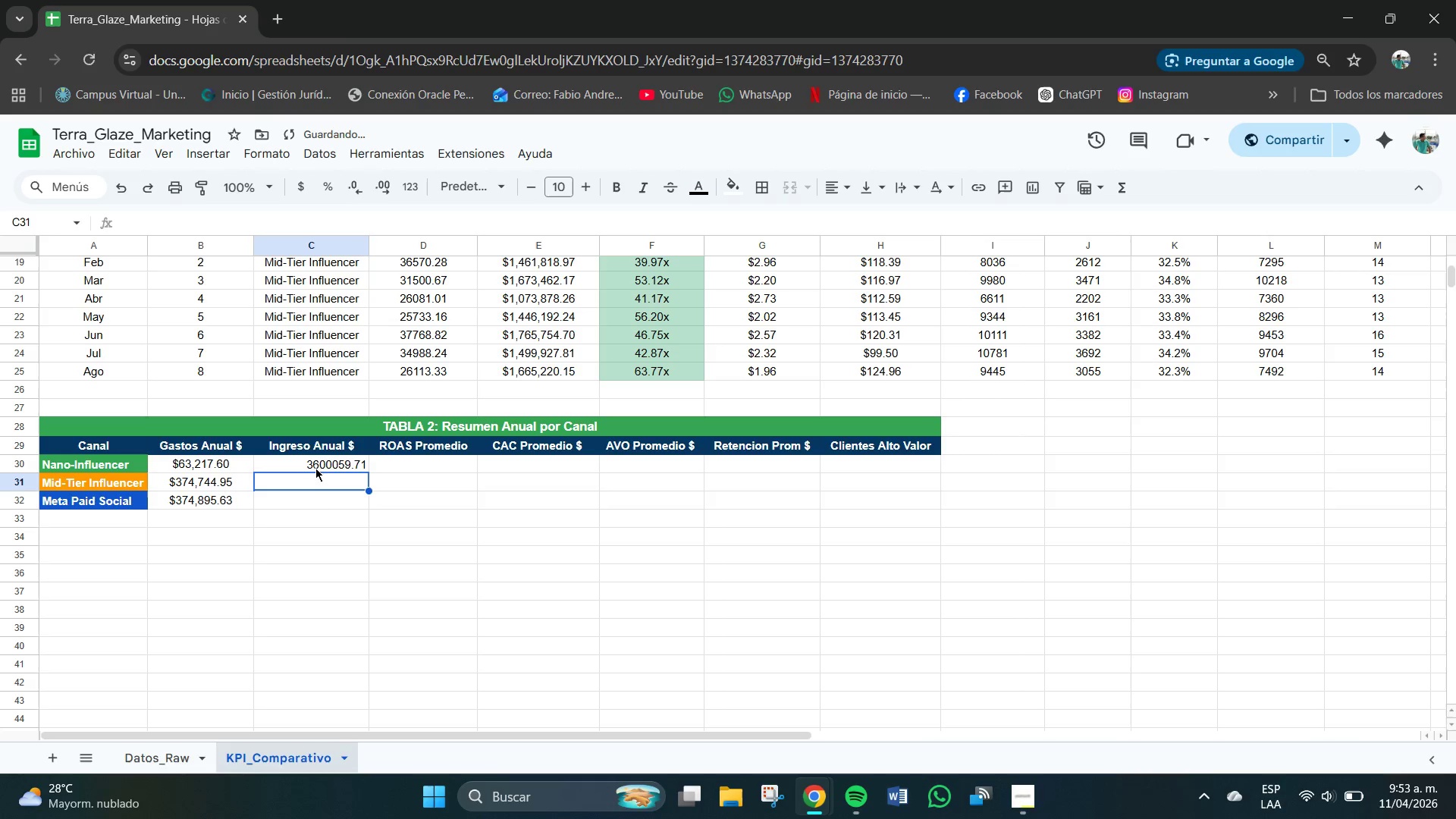 
left_click([328, 471])
 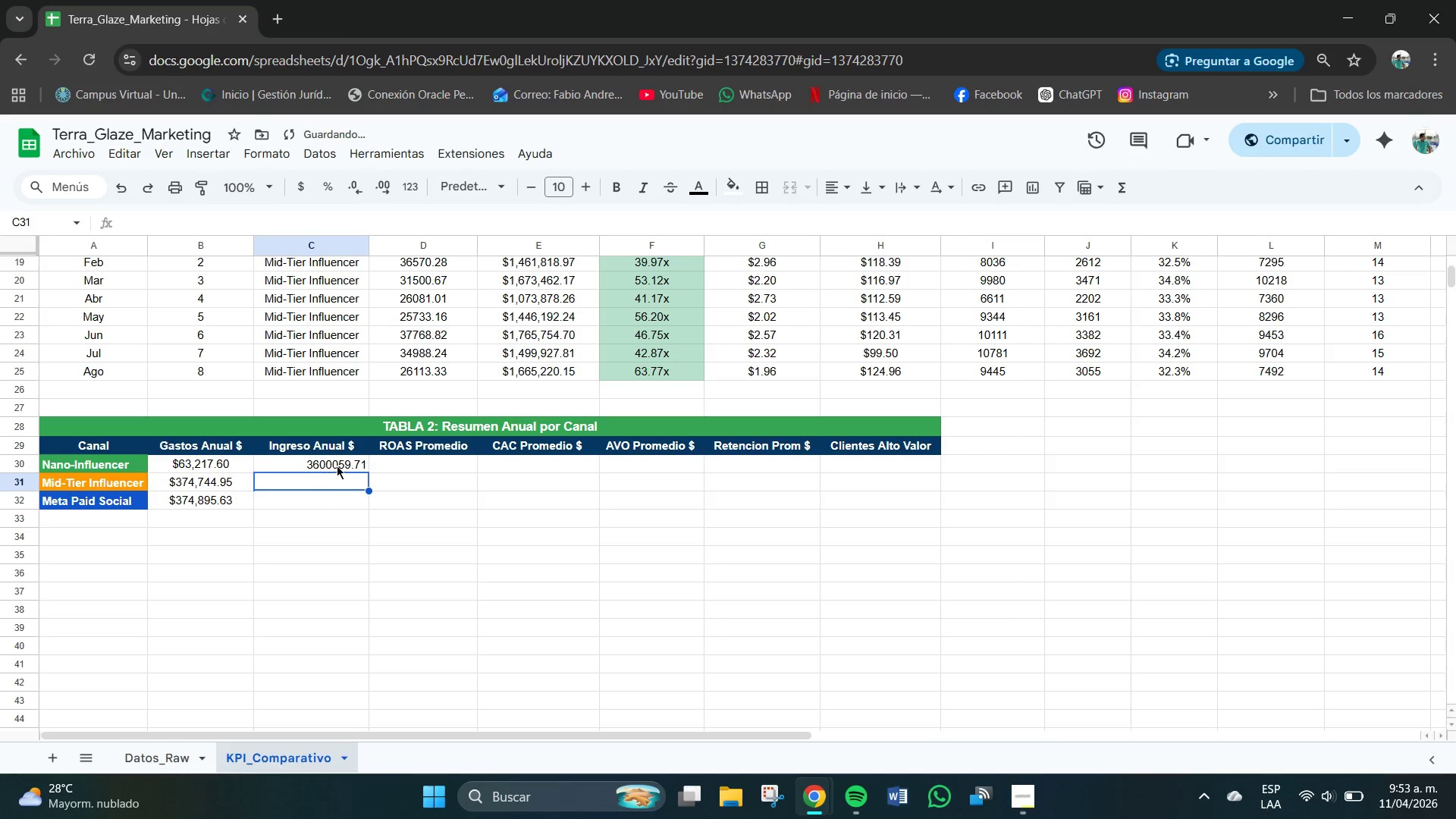 
left_click([338, 466])
 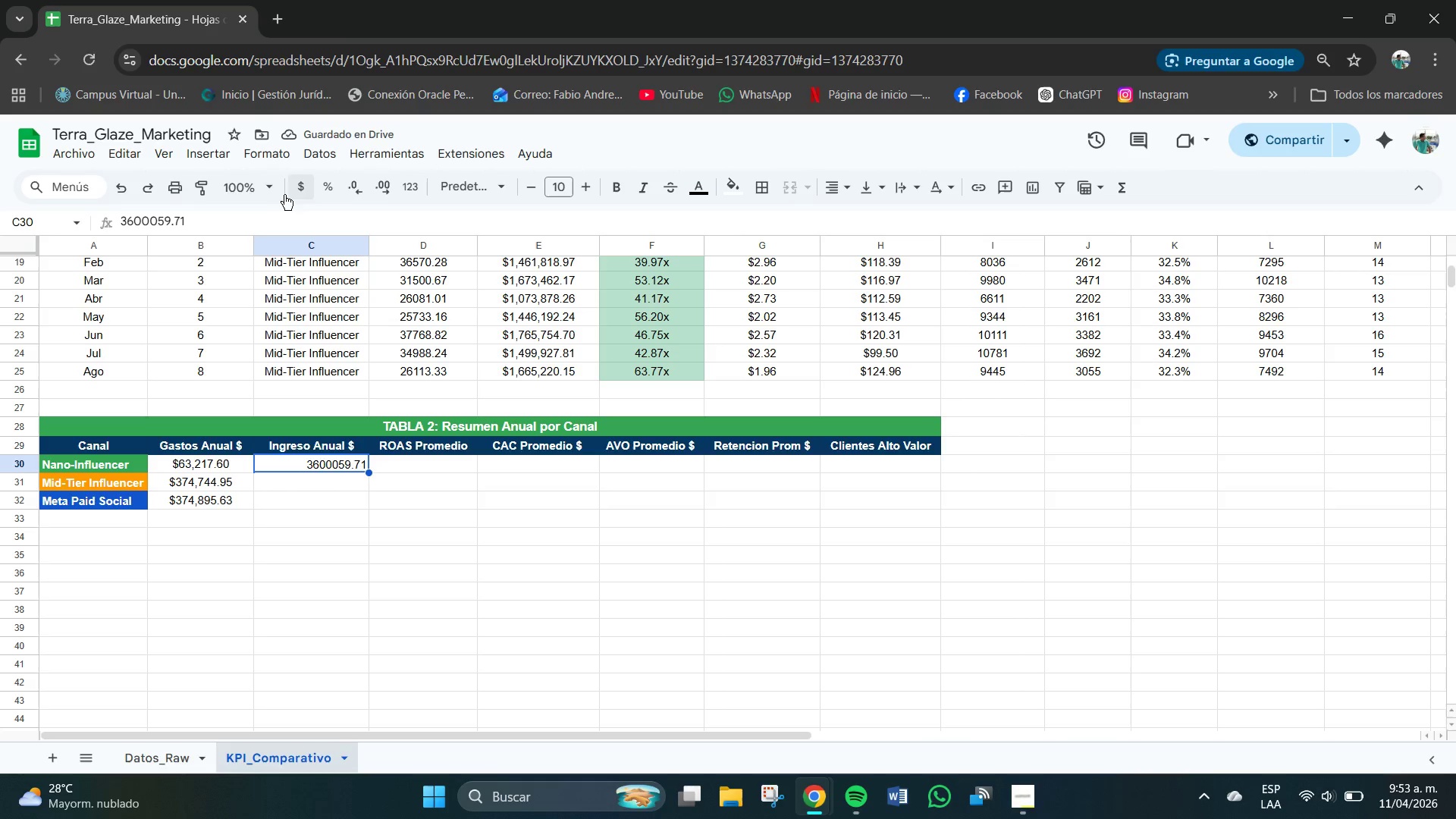 
left_click([302, 190])
 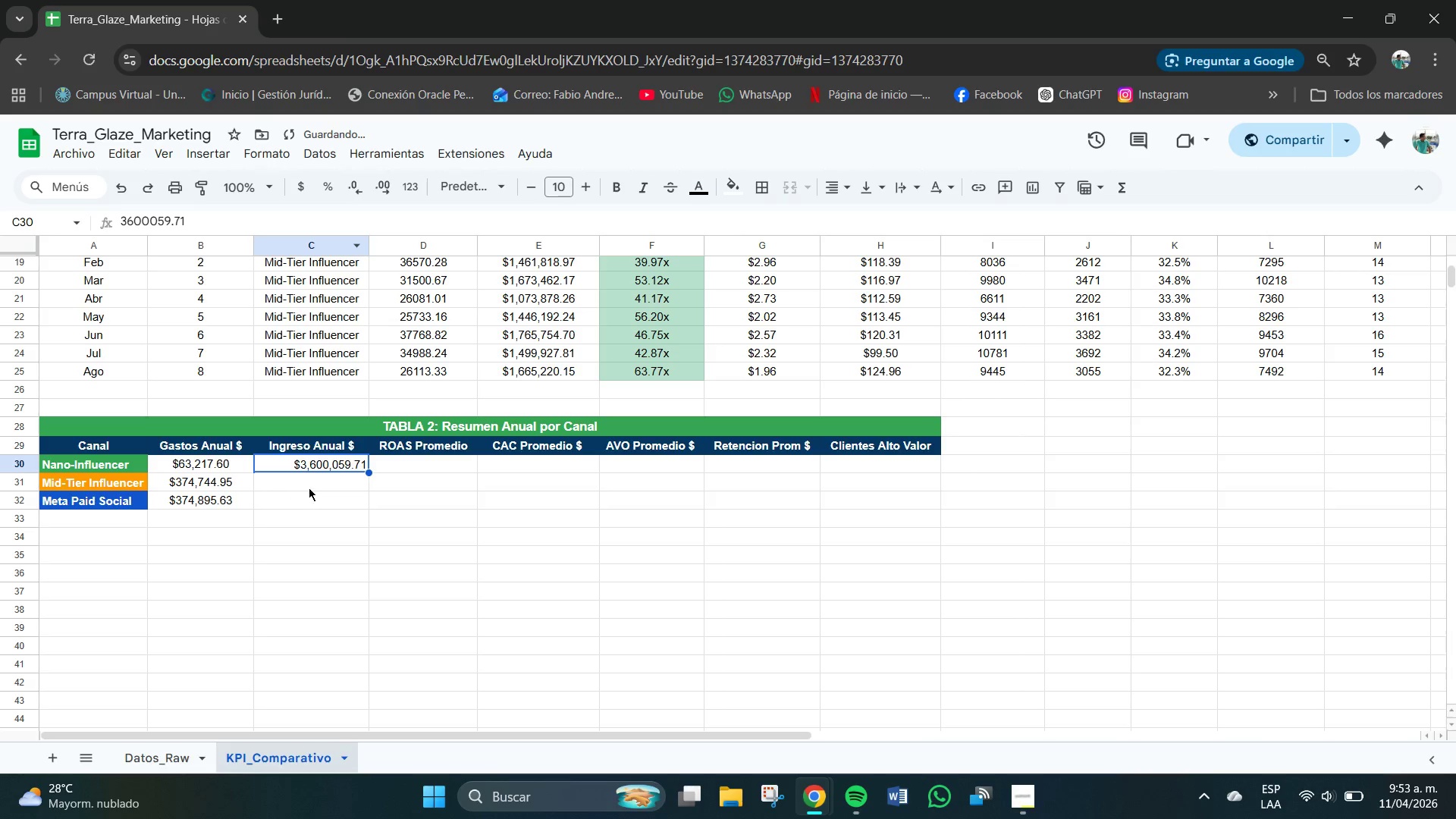 
left_click([322, 481])
 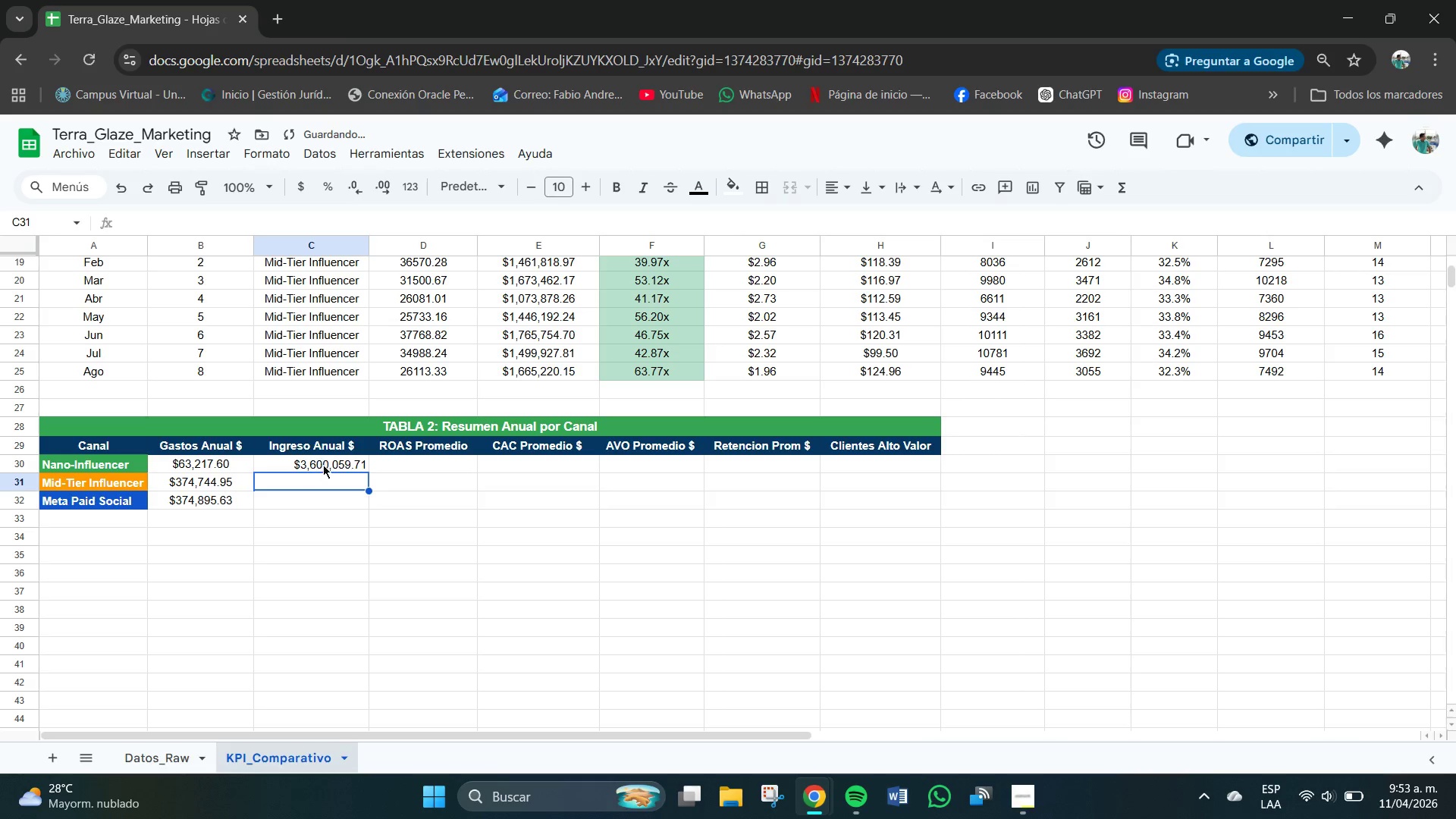 
left_click_drag(start_coordinate=[324, 465], to_coordinate=[332, 502])
 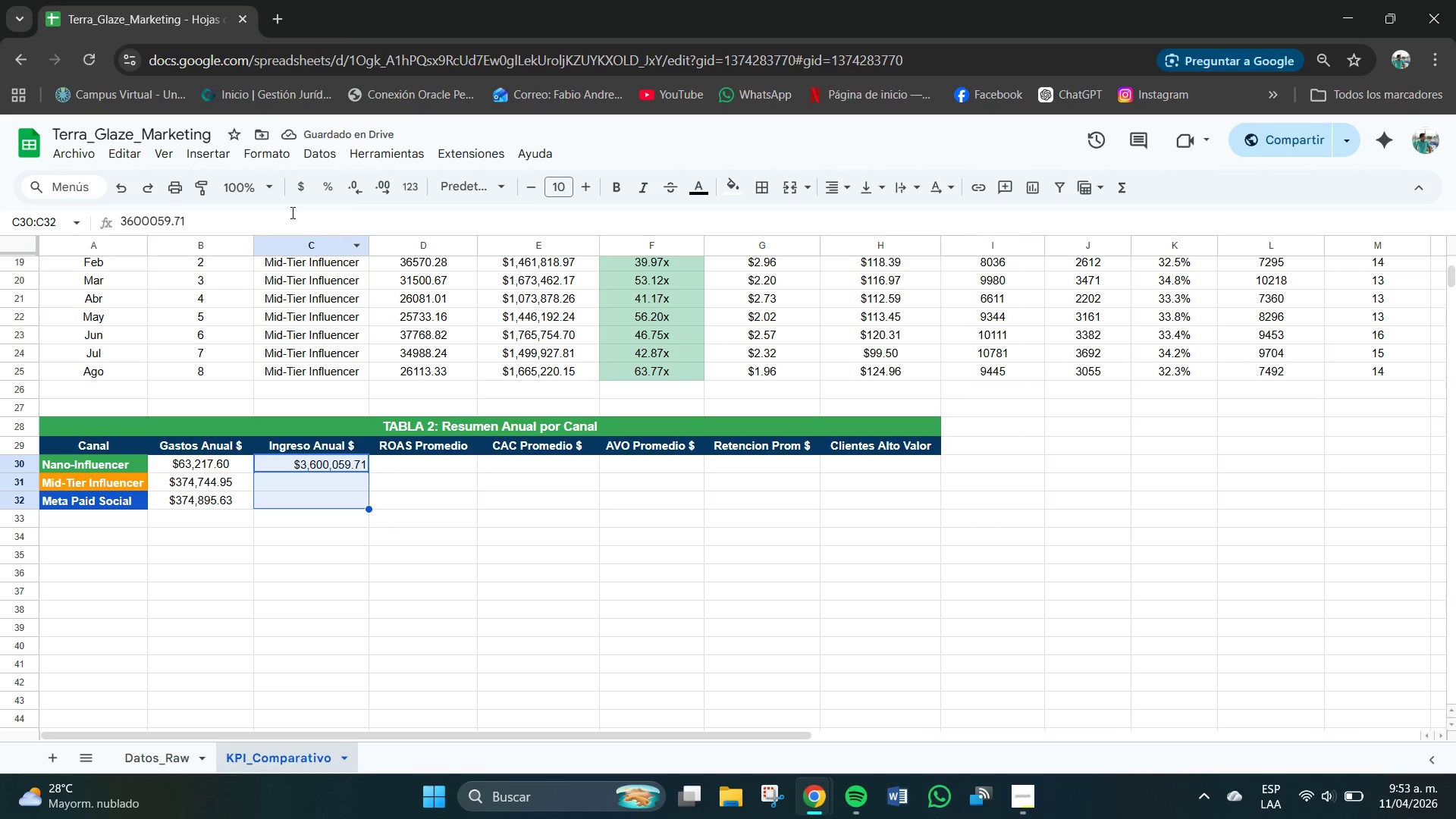 
left_click([302, 190])
 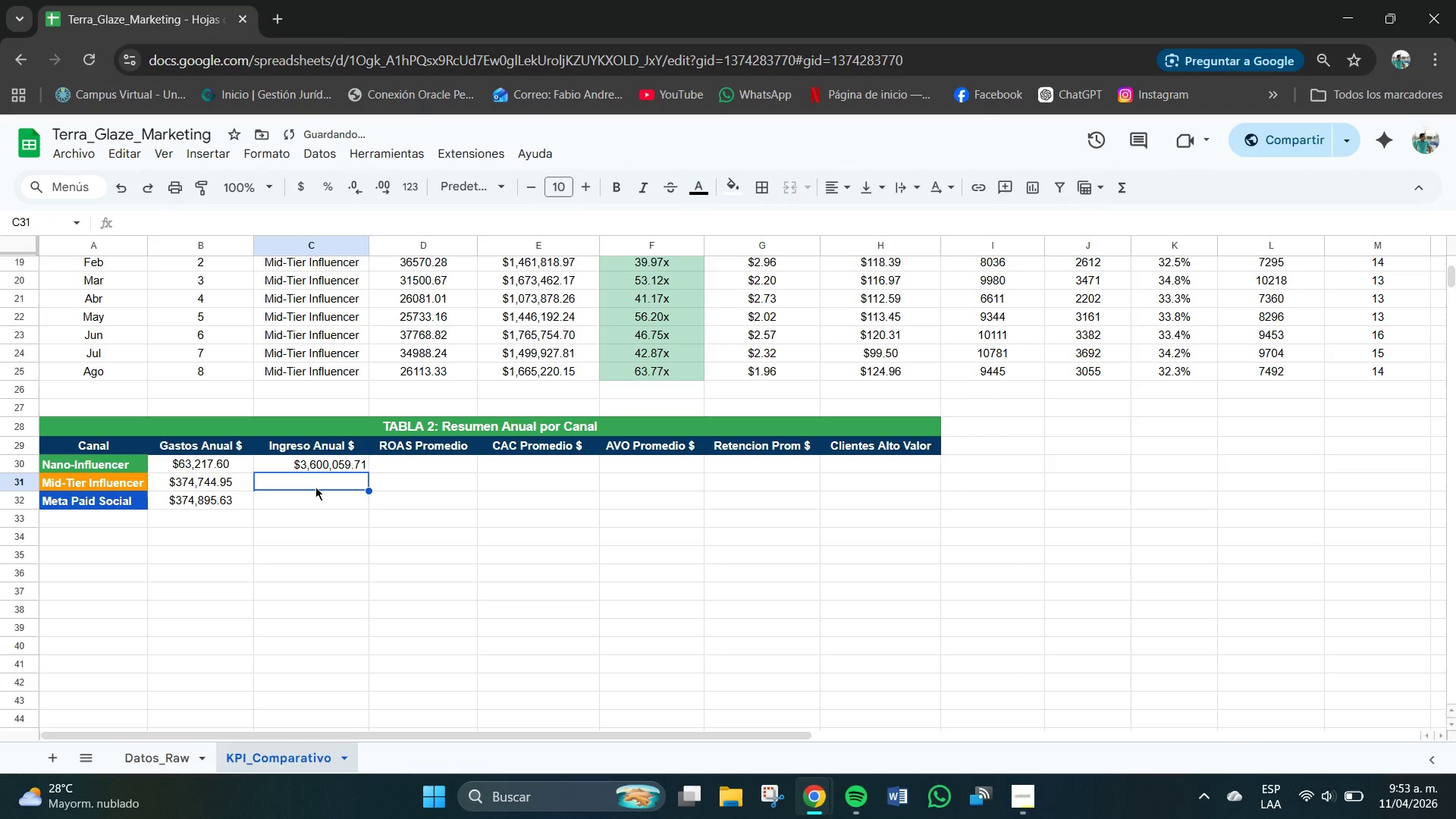 
key(Numpad1)
 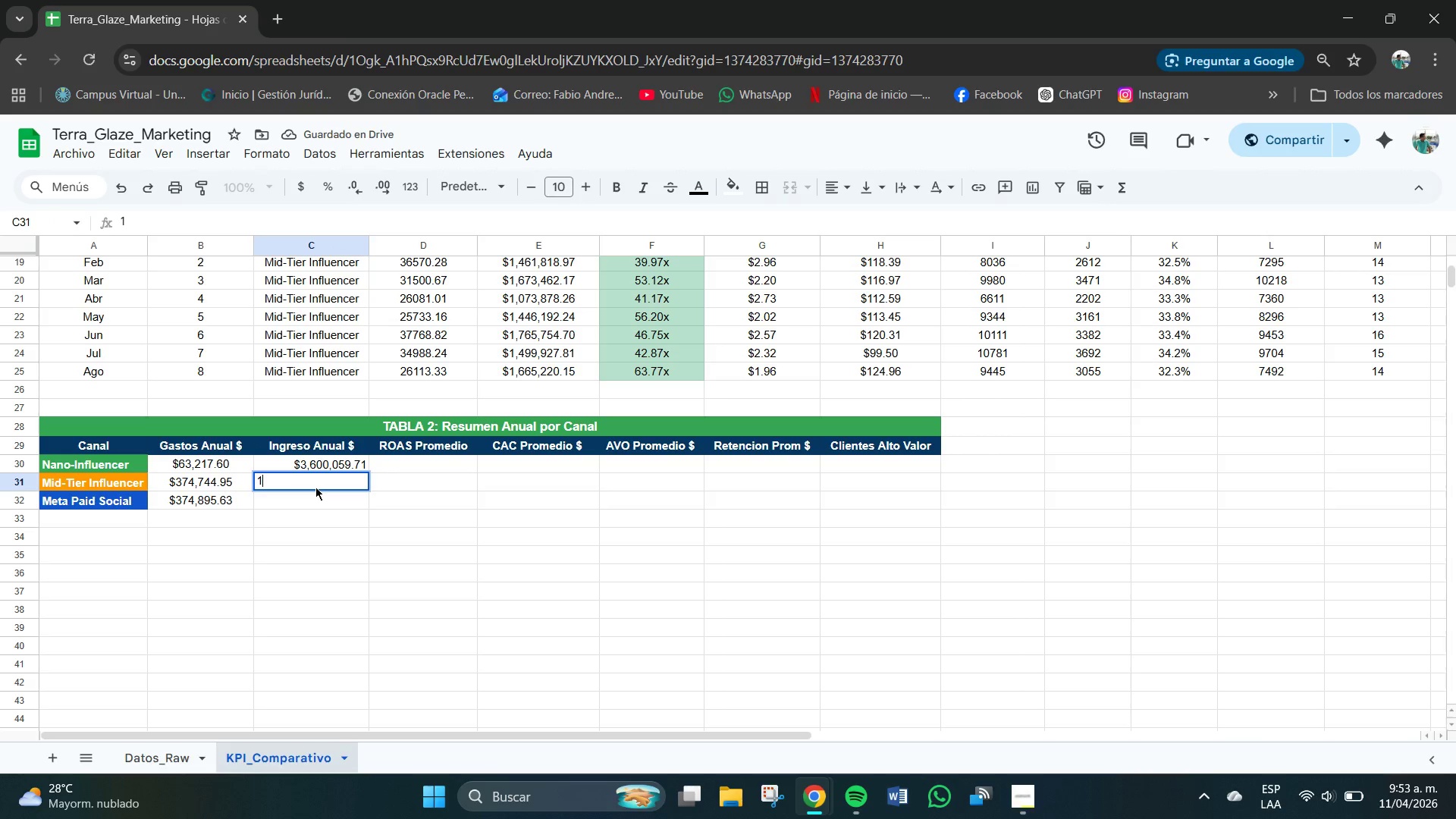 
key(Numpad7)
 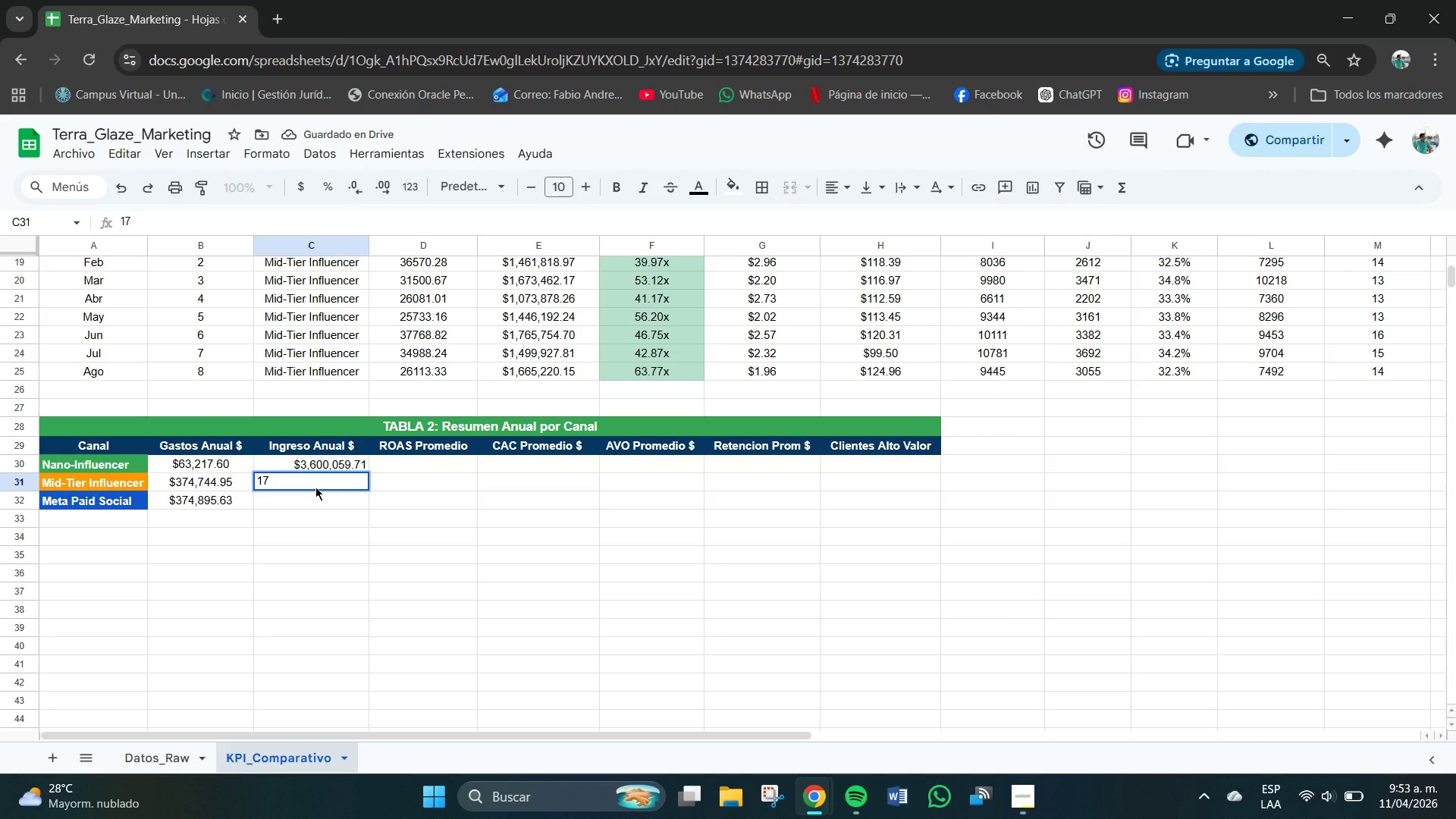 
key(Numpad3)
 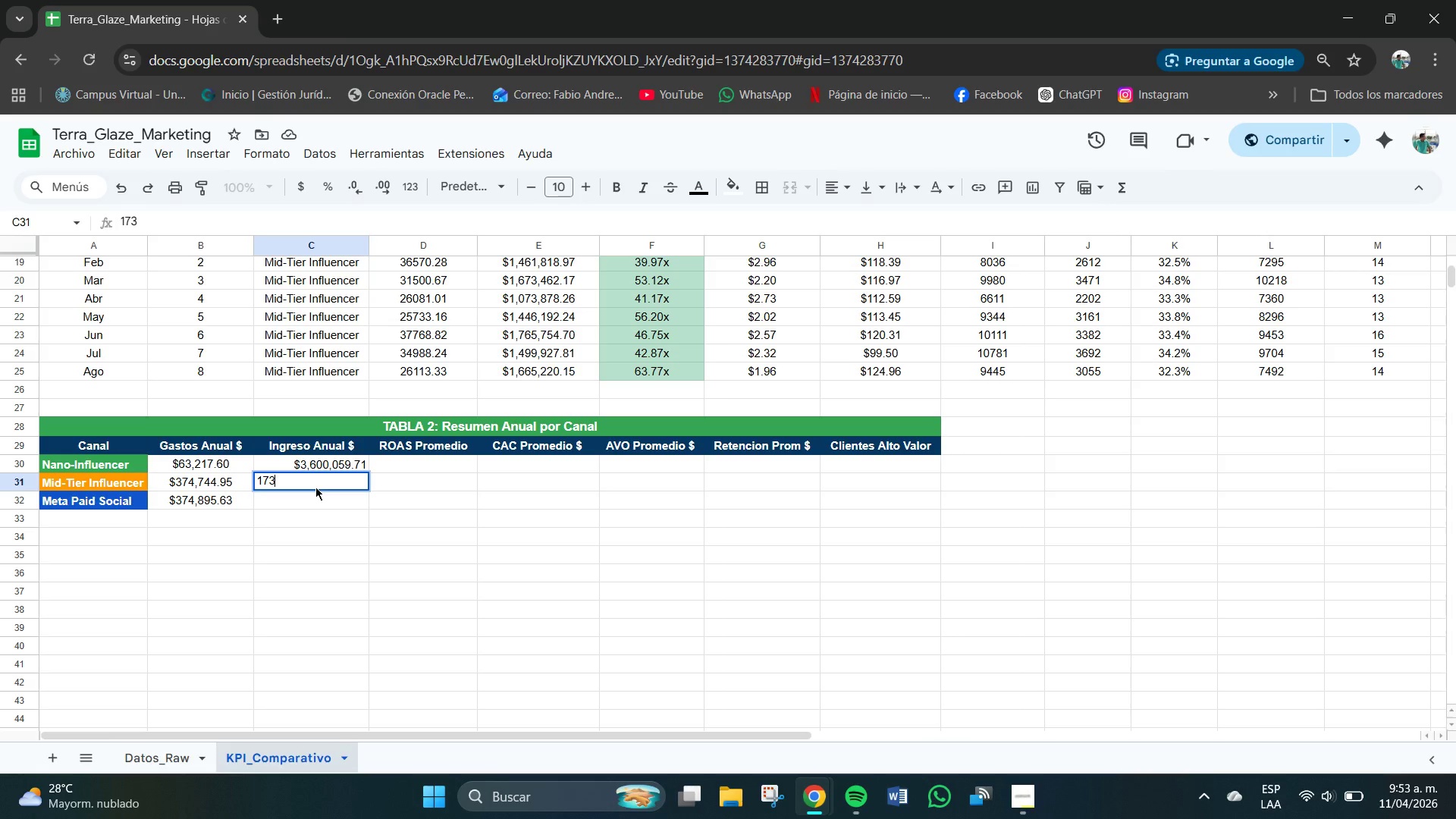 
key(Numpad9)
 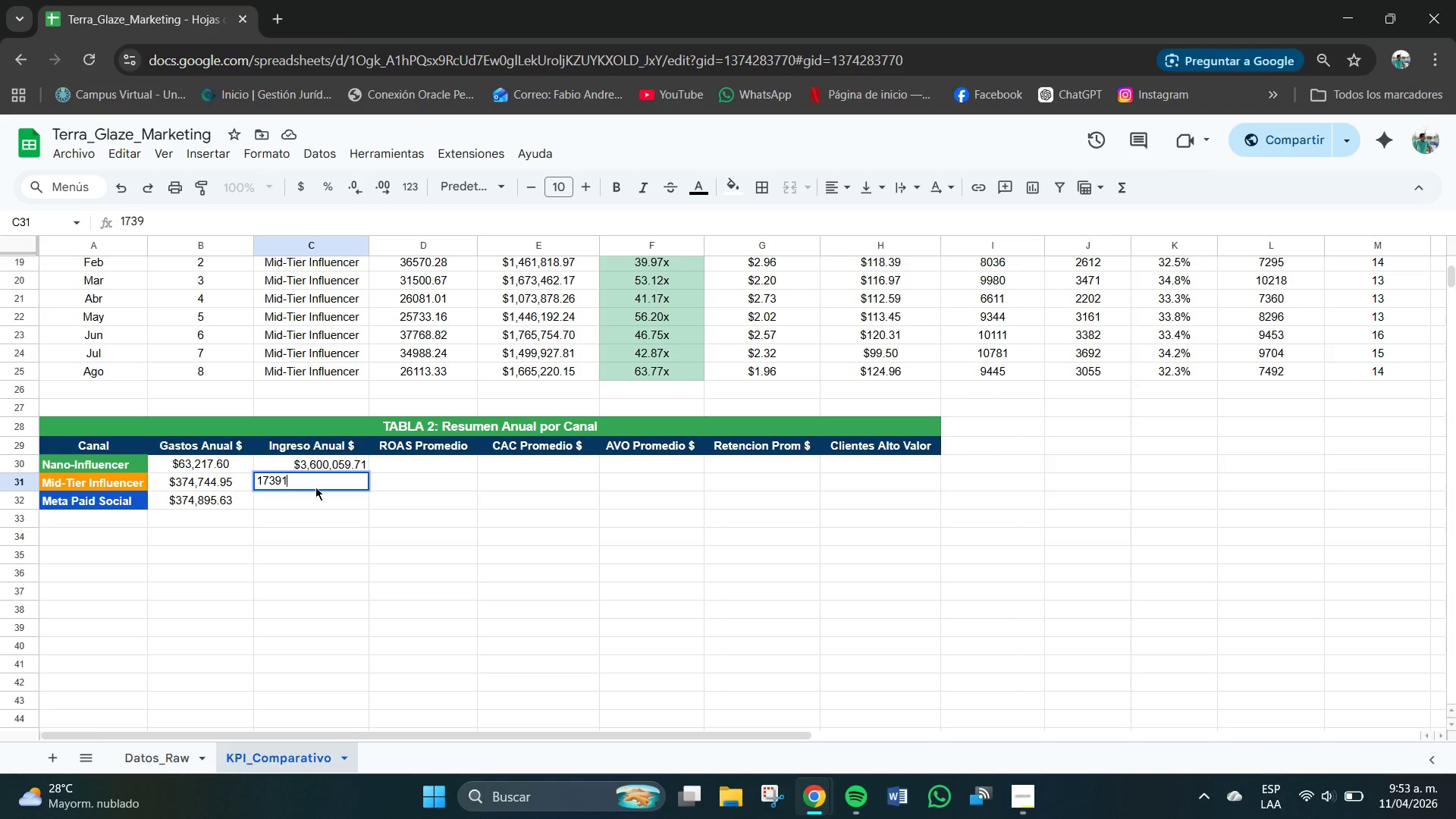 
key(Numpad1)
 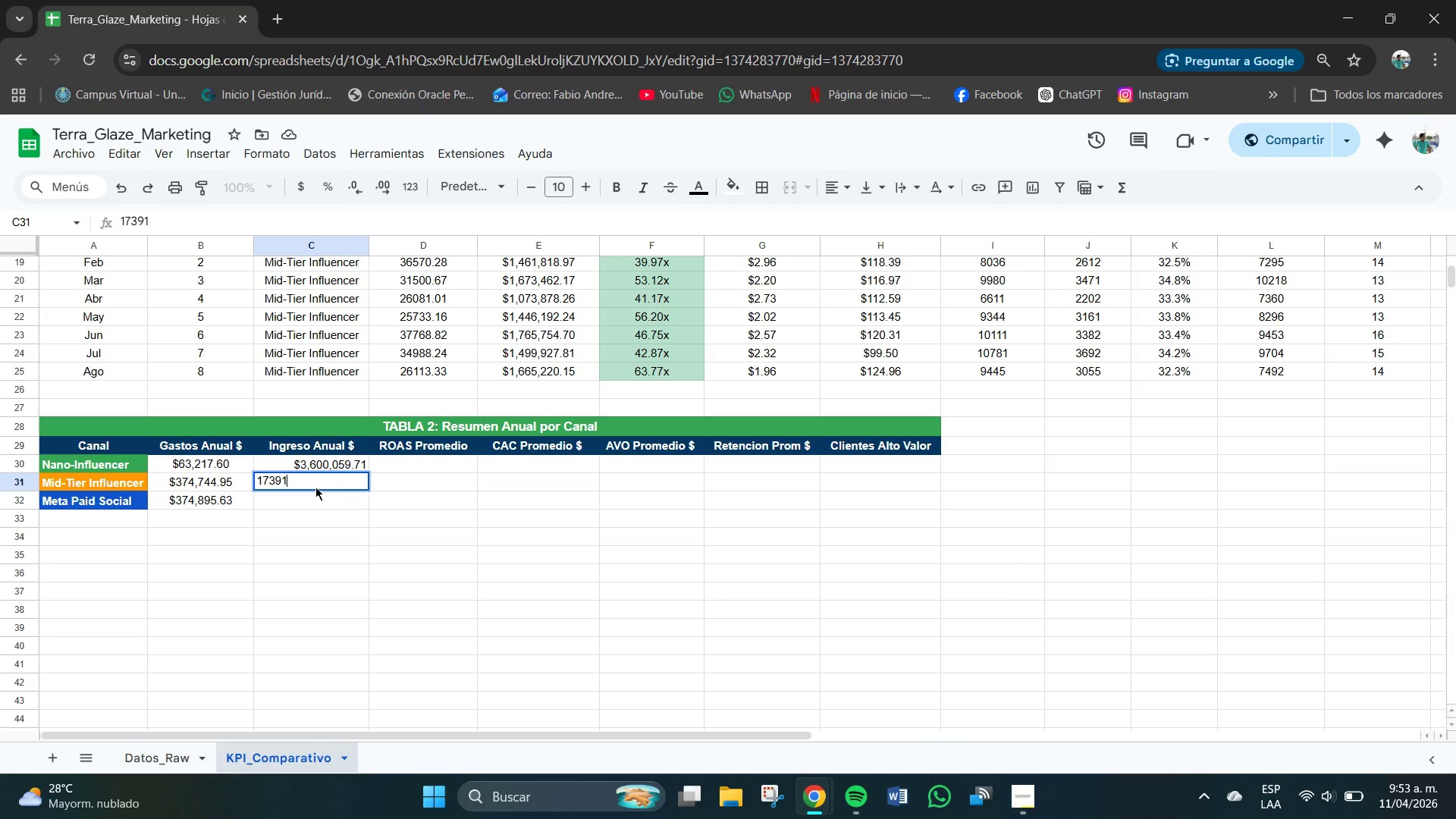 
key(Numpad2)
 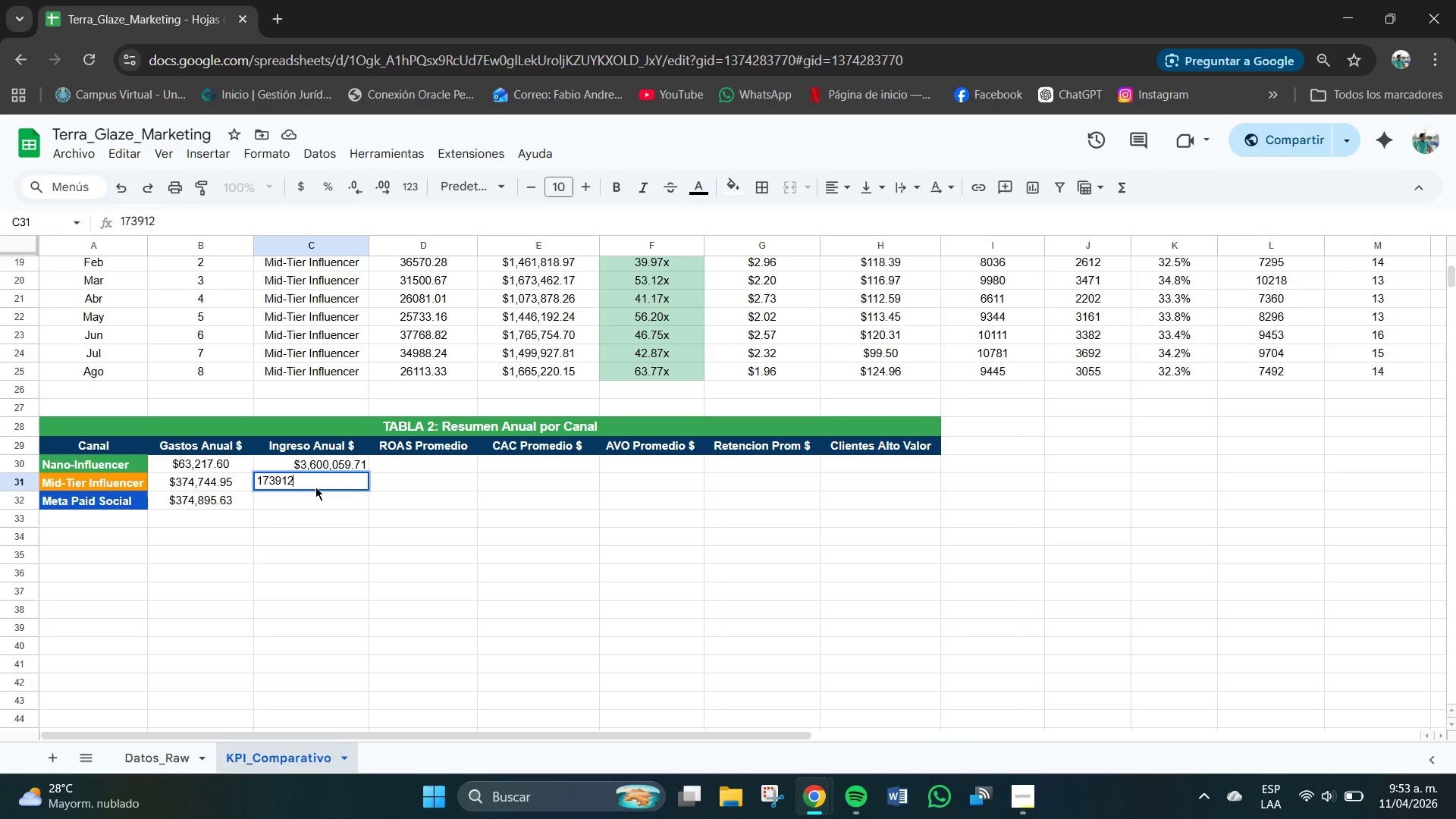 
key(Numpad1)
 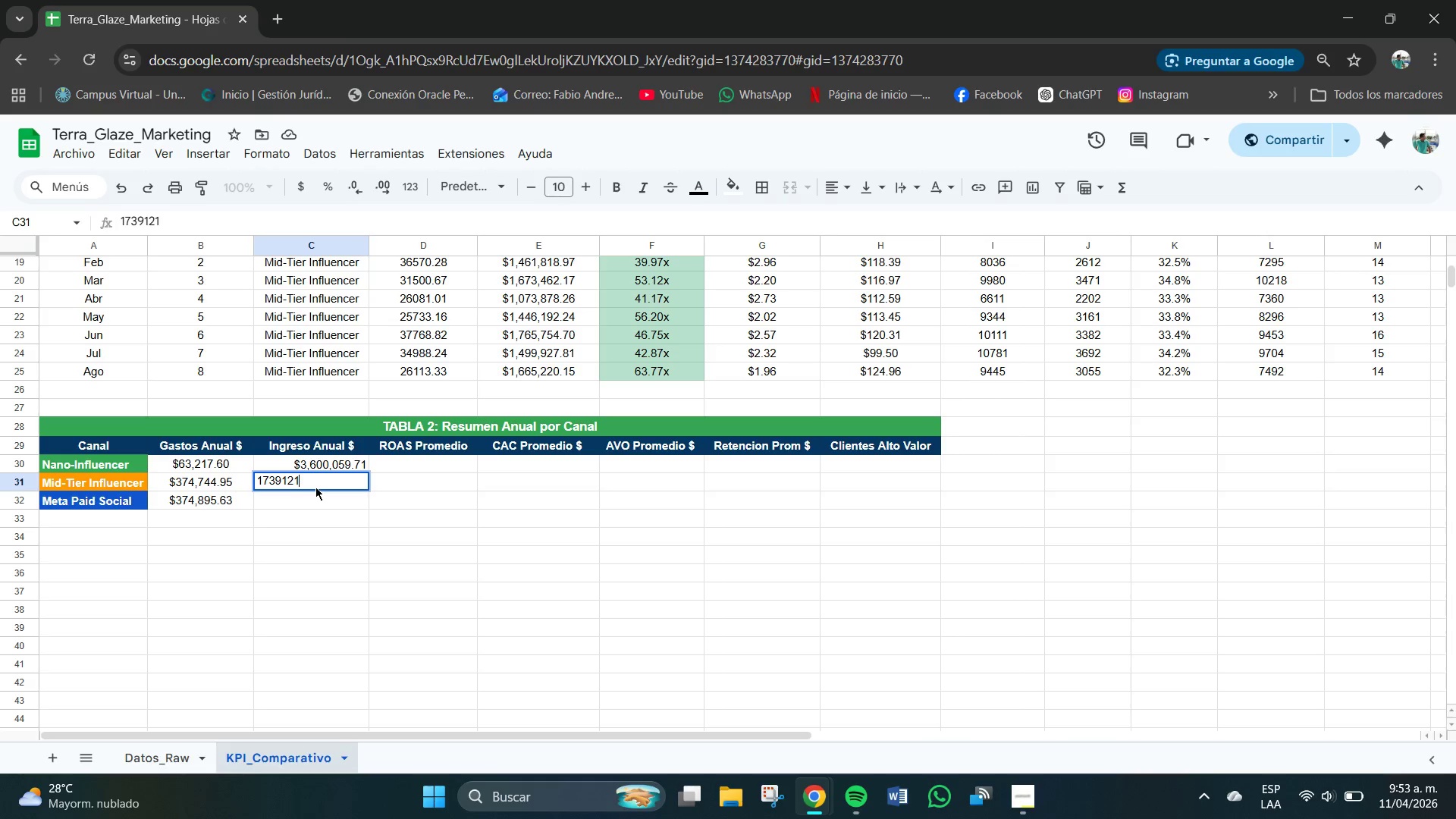 
key(Numpad2)
 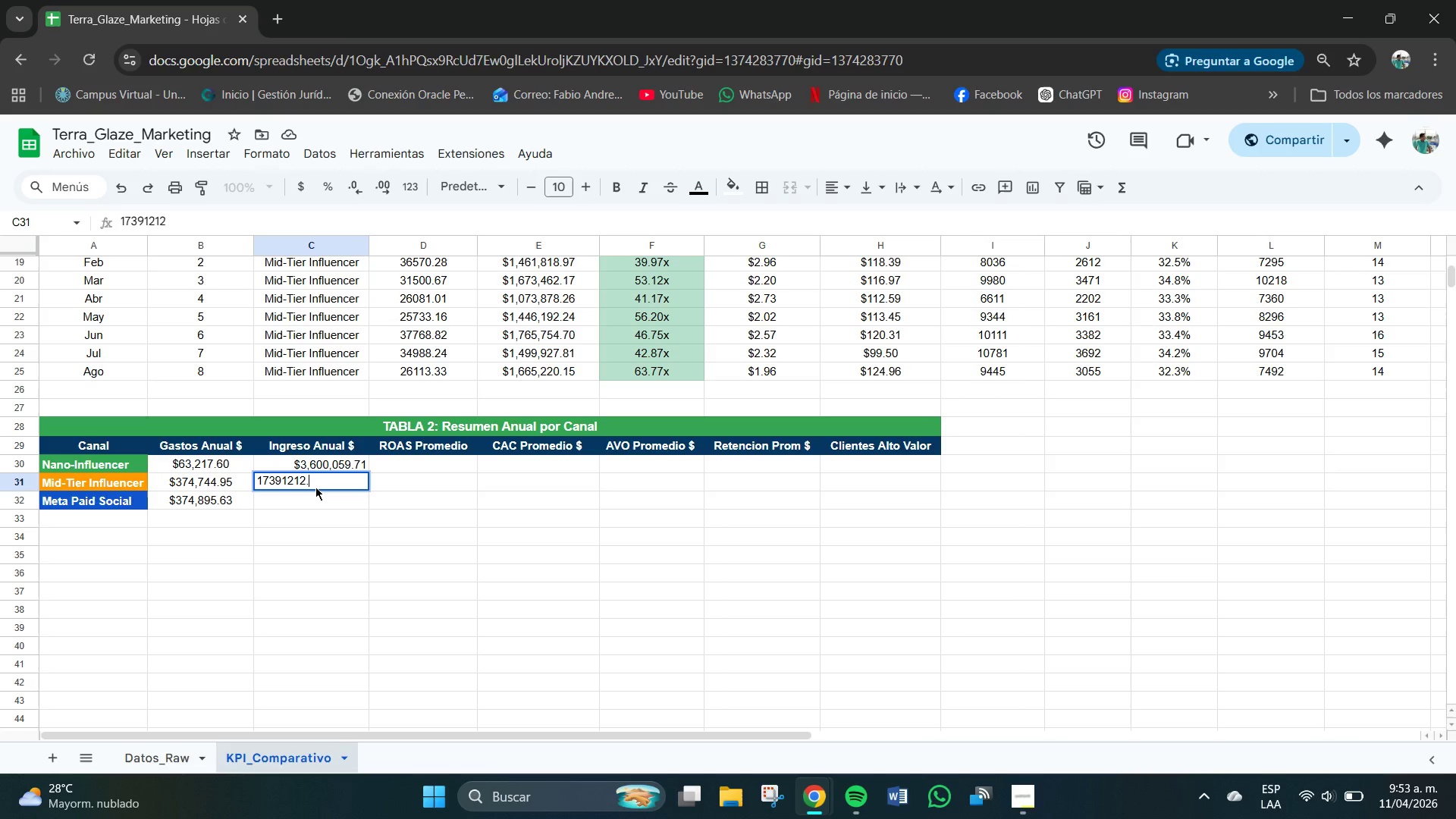 
key(NumpadDecimal)
 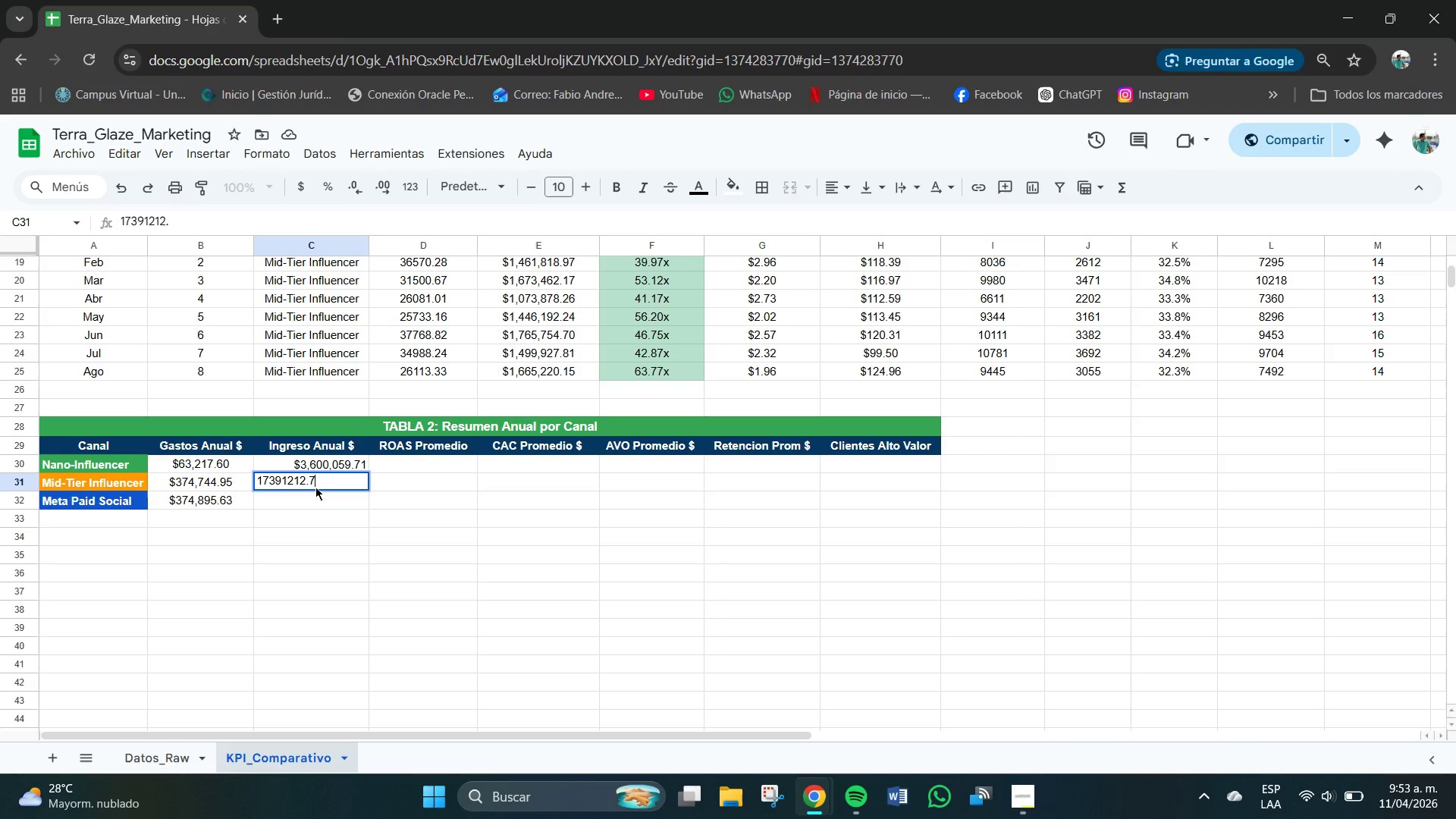 
key(Numpad7)
 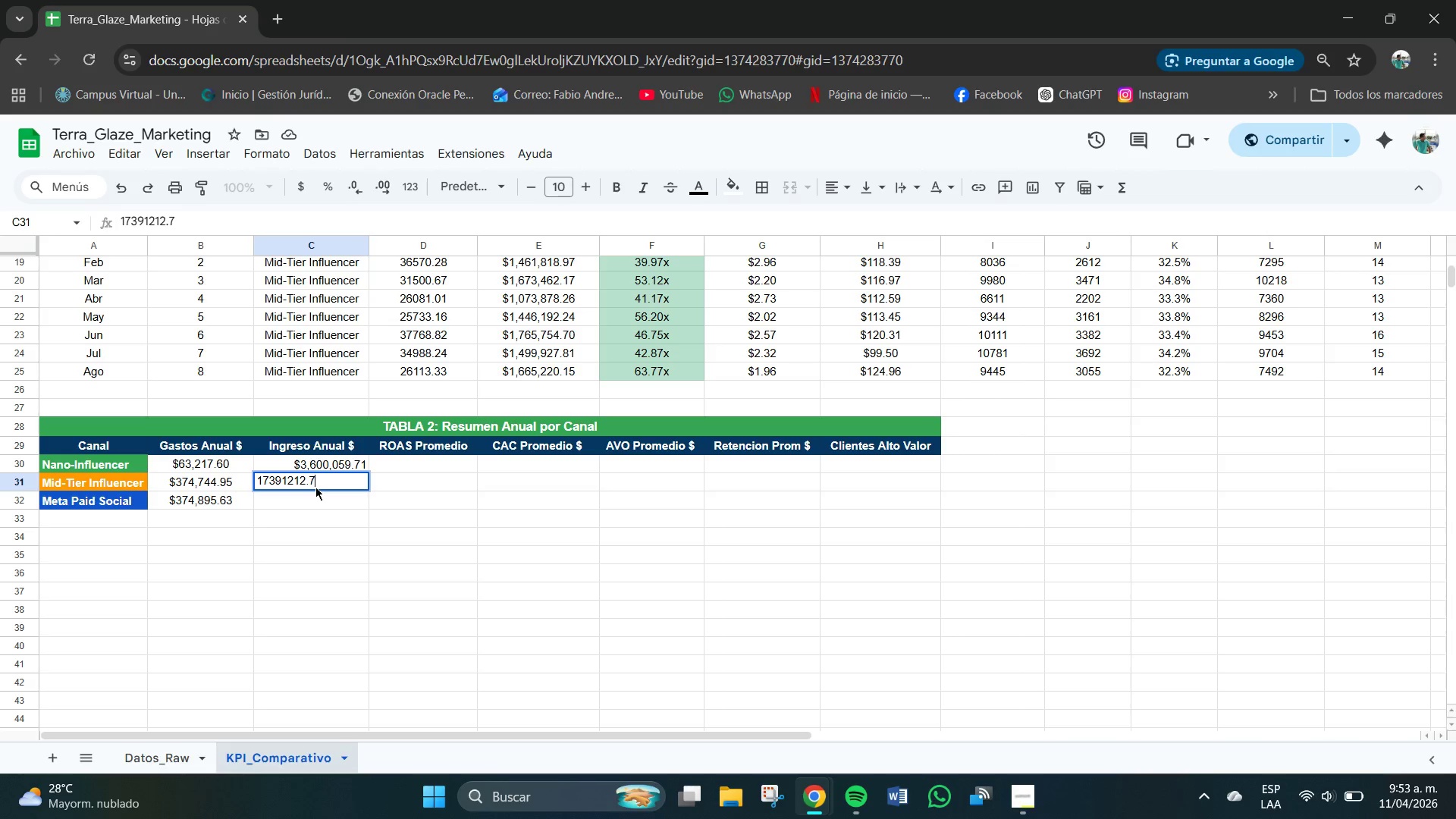 
key(Numpad1)
 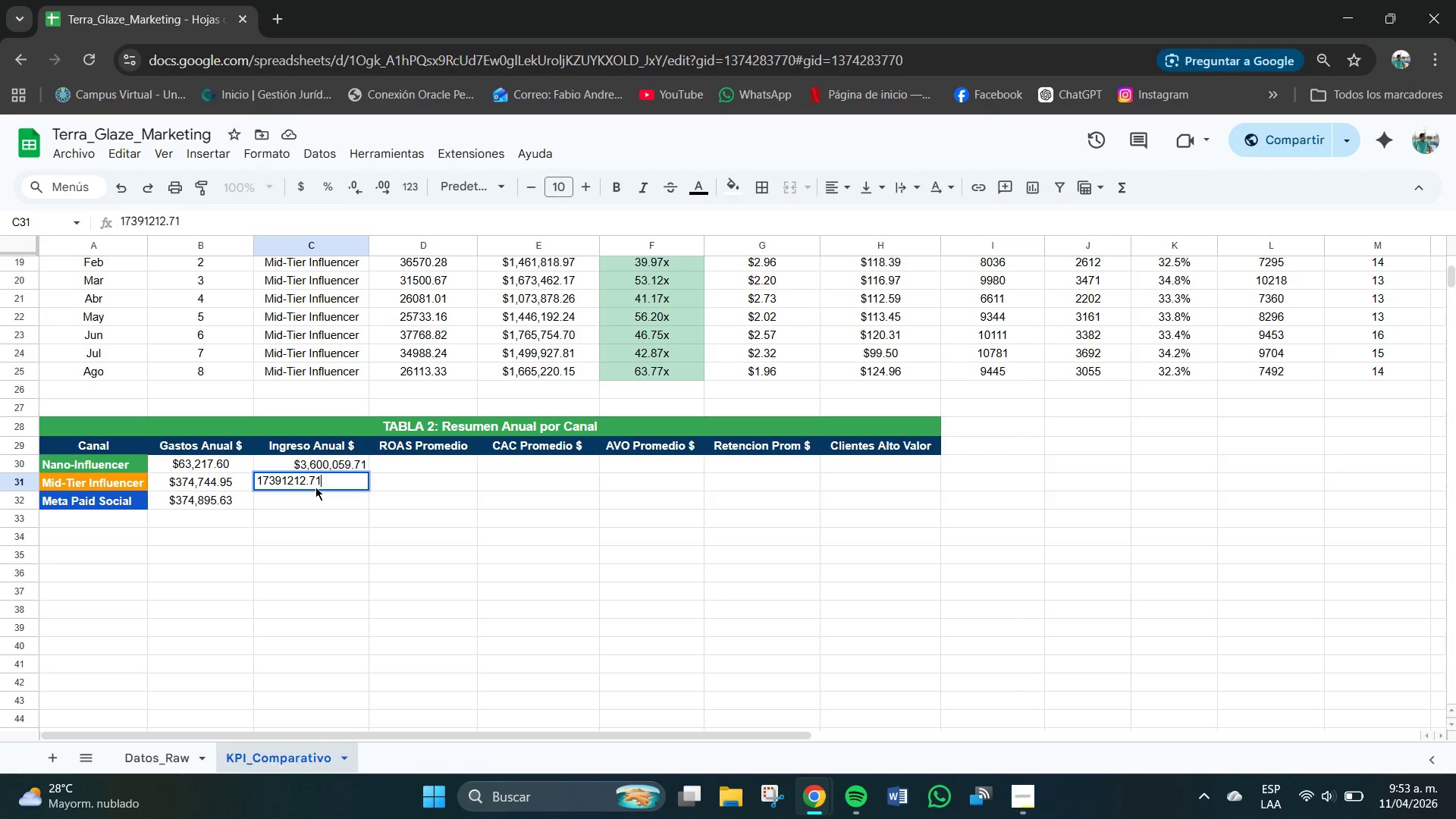 
key(NumpadEnter)
 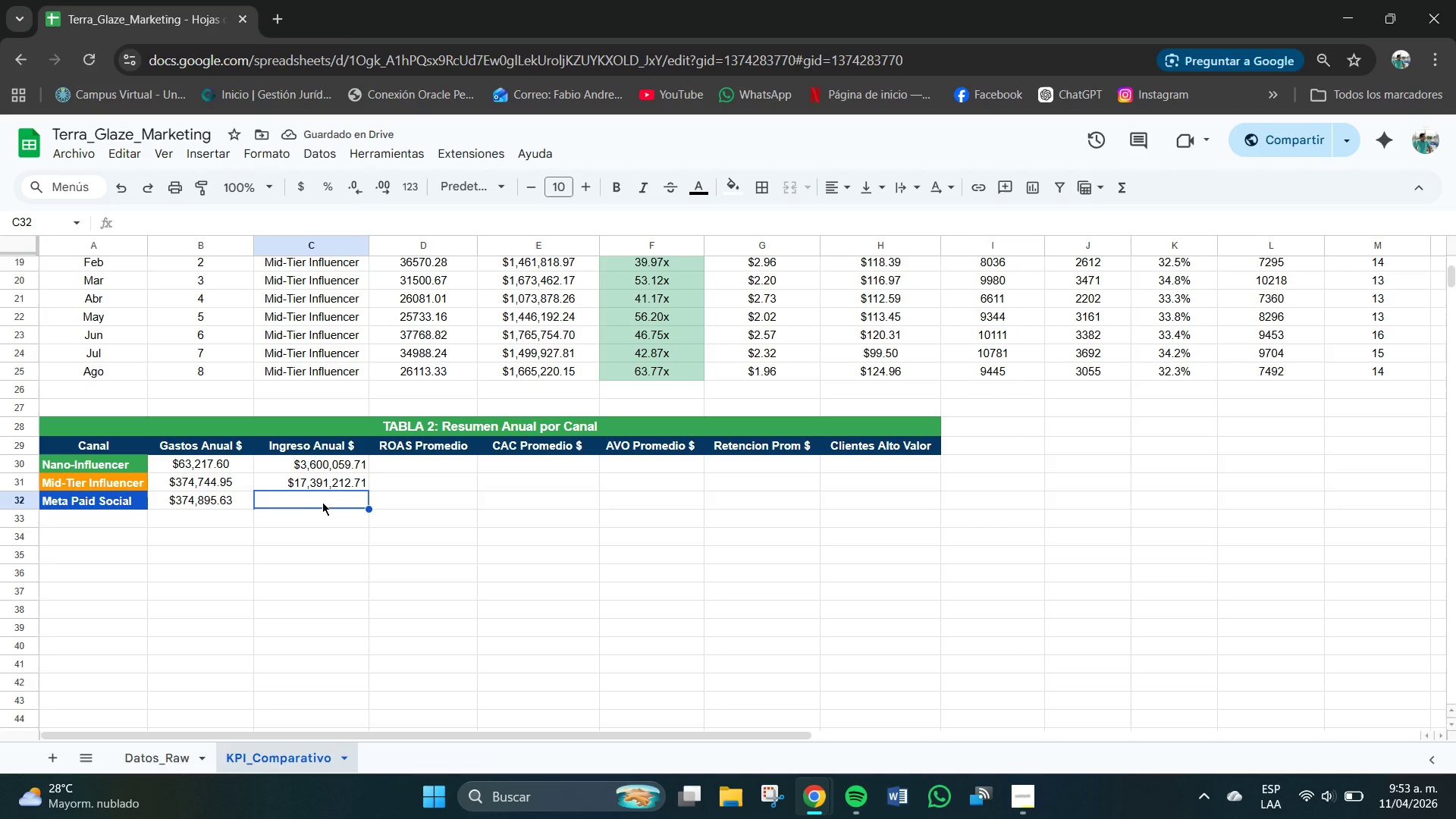 
key(Numpad7)
 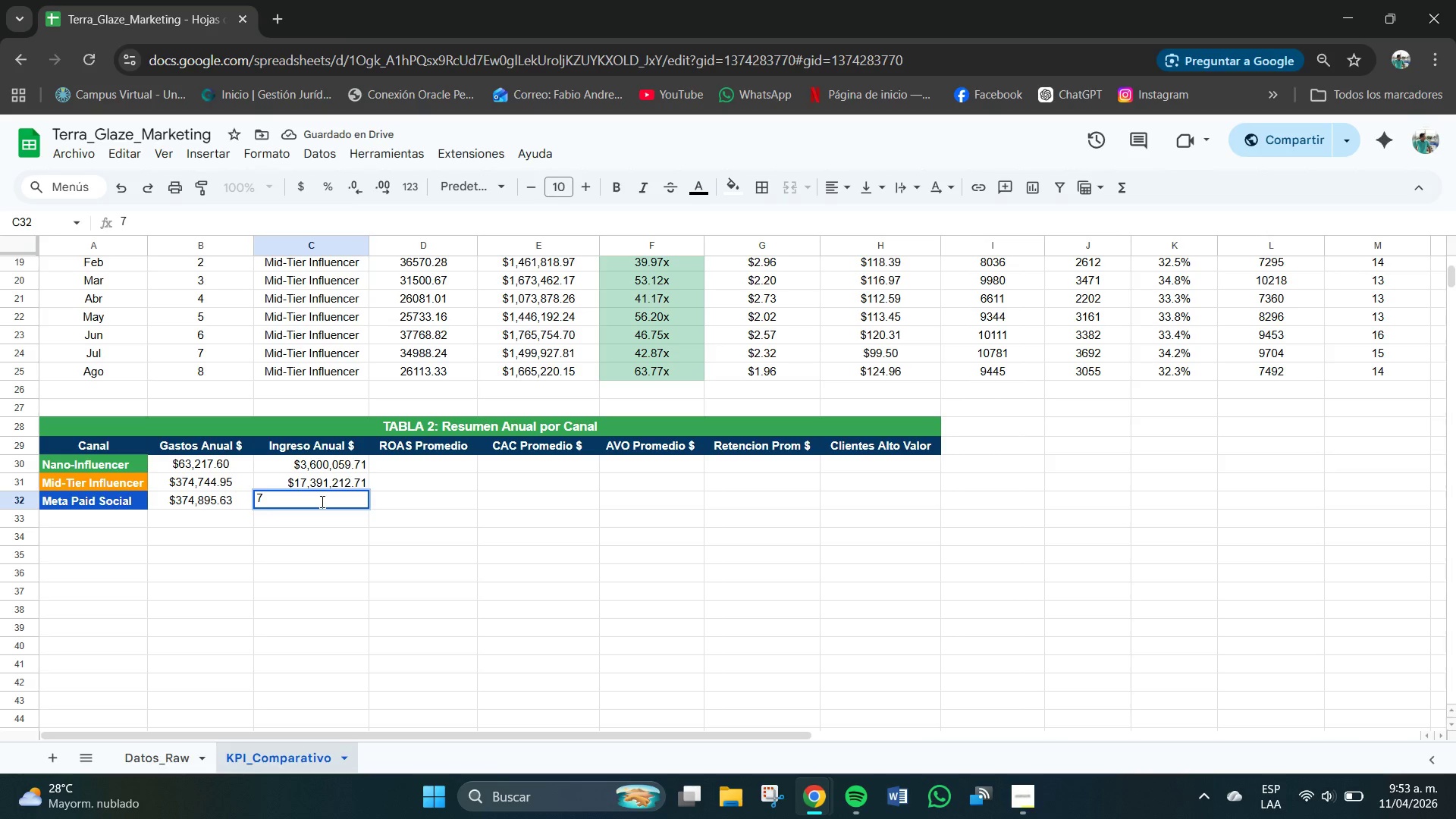 
key(Numpad9)
 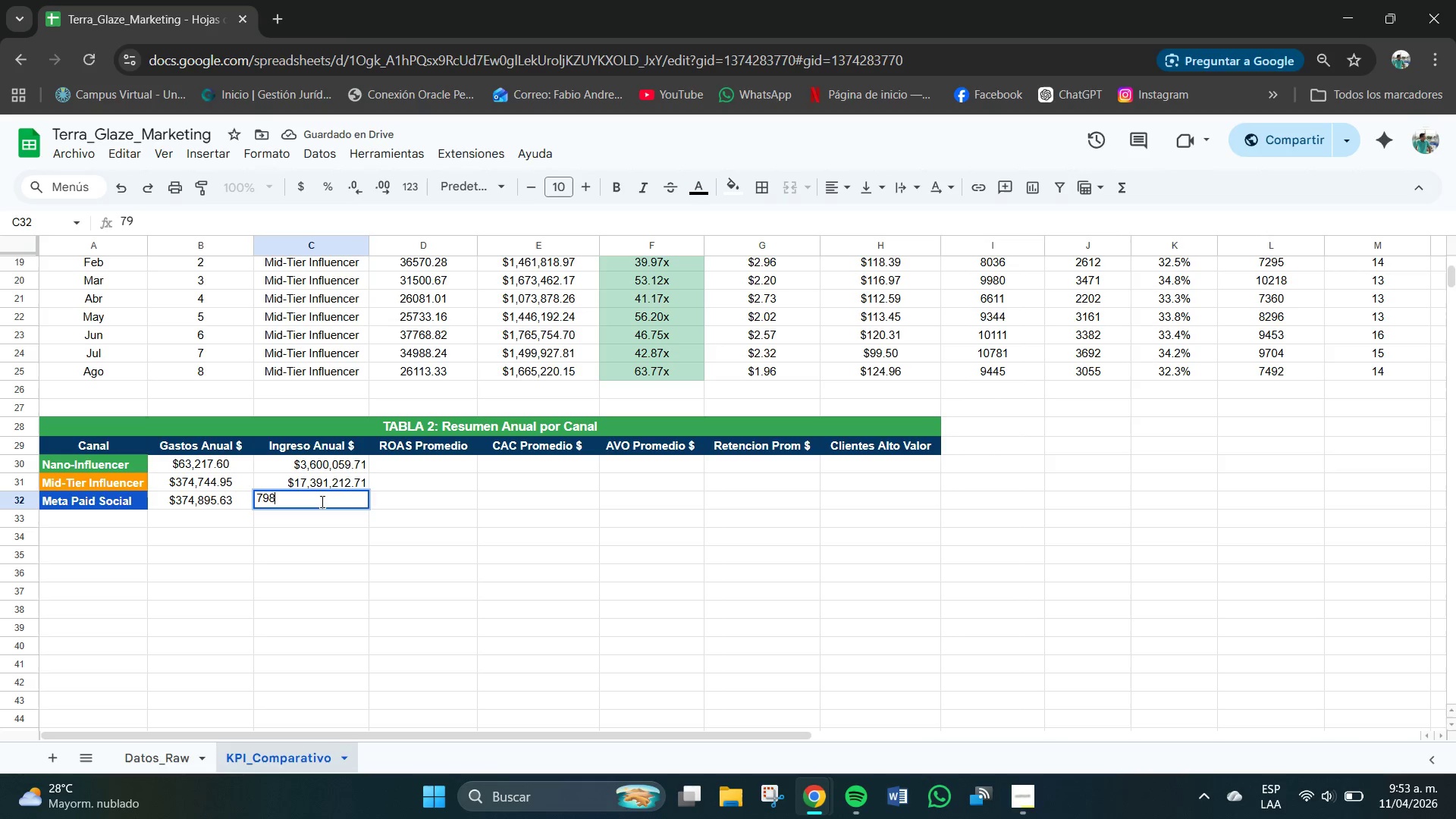 
key(Numpad8)
 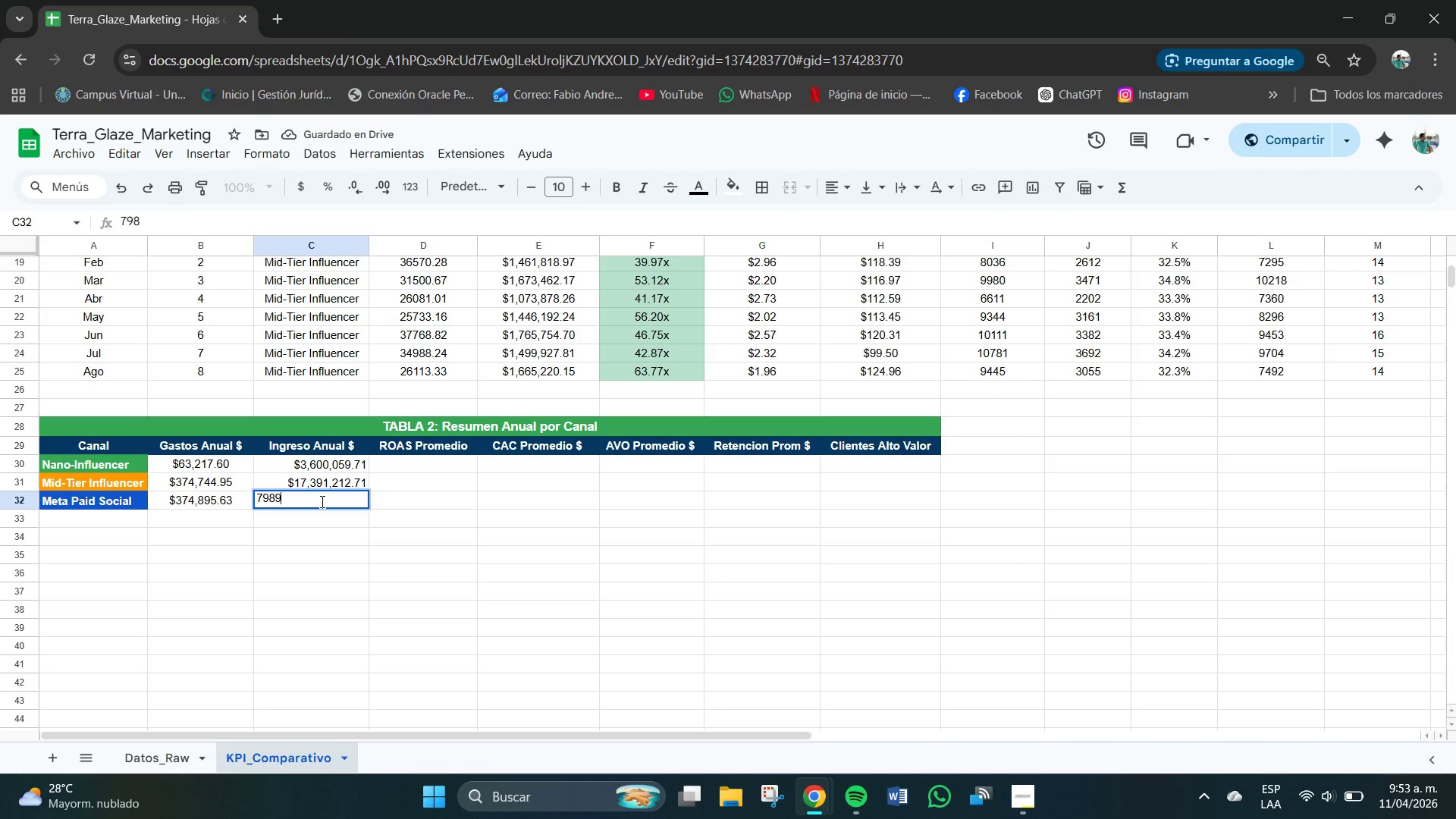 
key(Numpad9)
 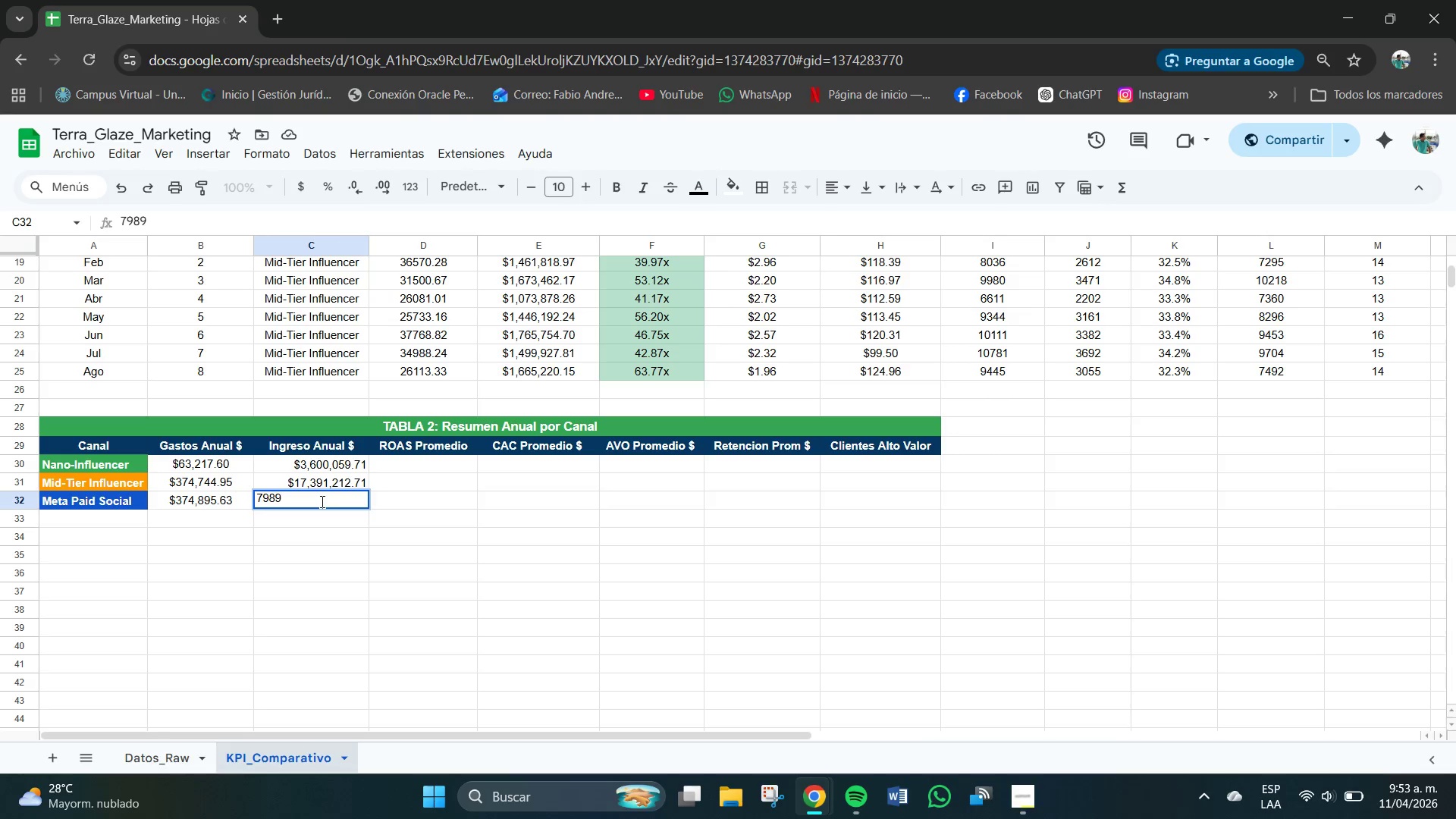 
key(Numpad3)
 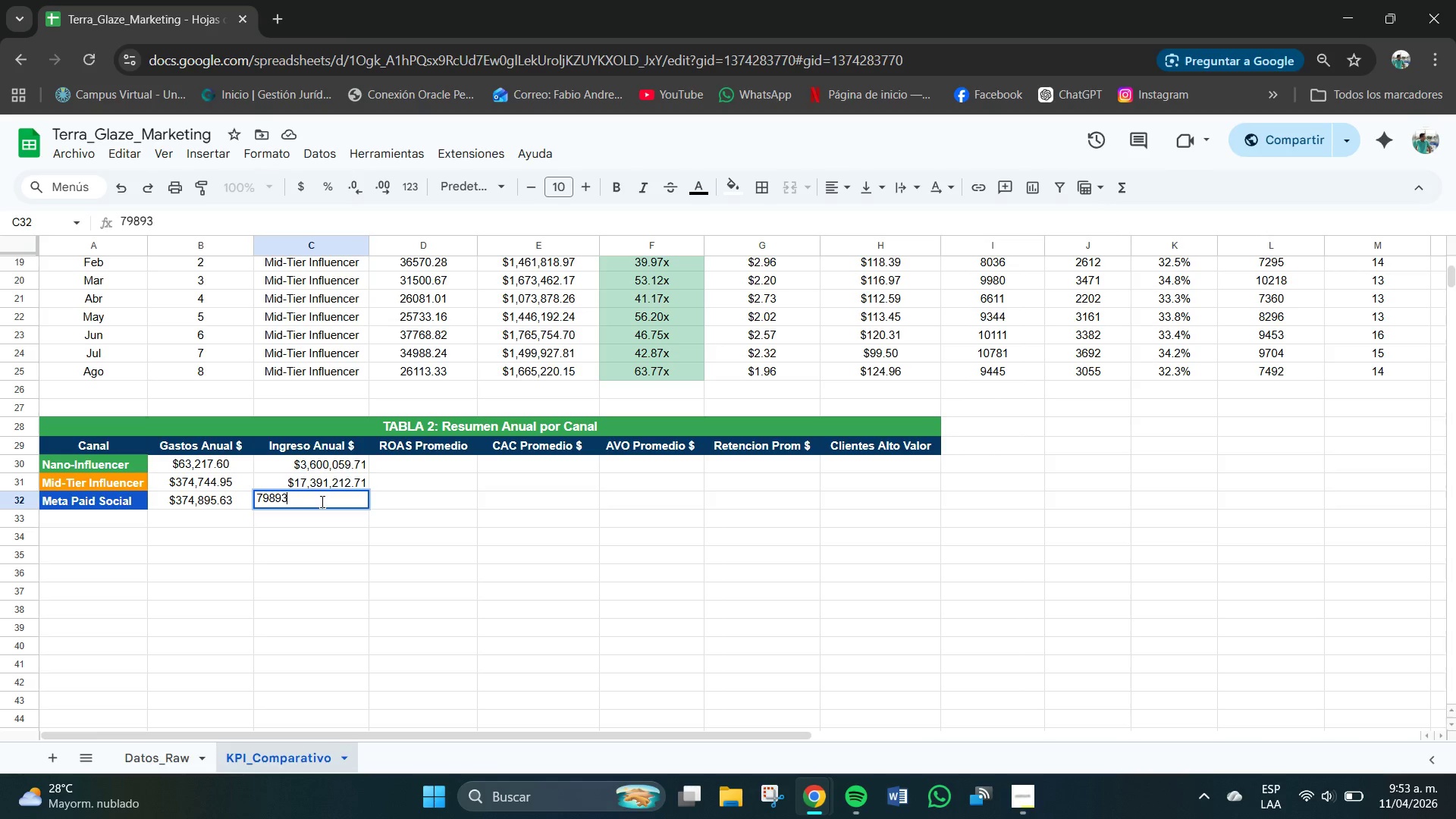 
key(Numpad4)
 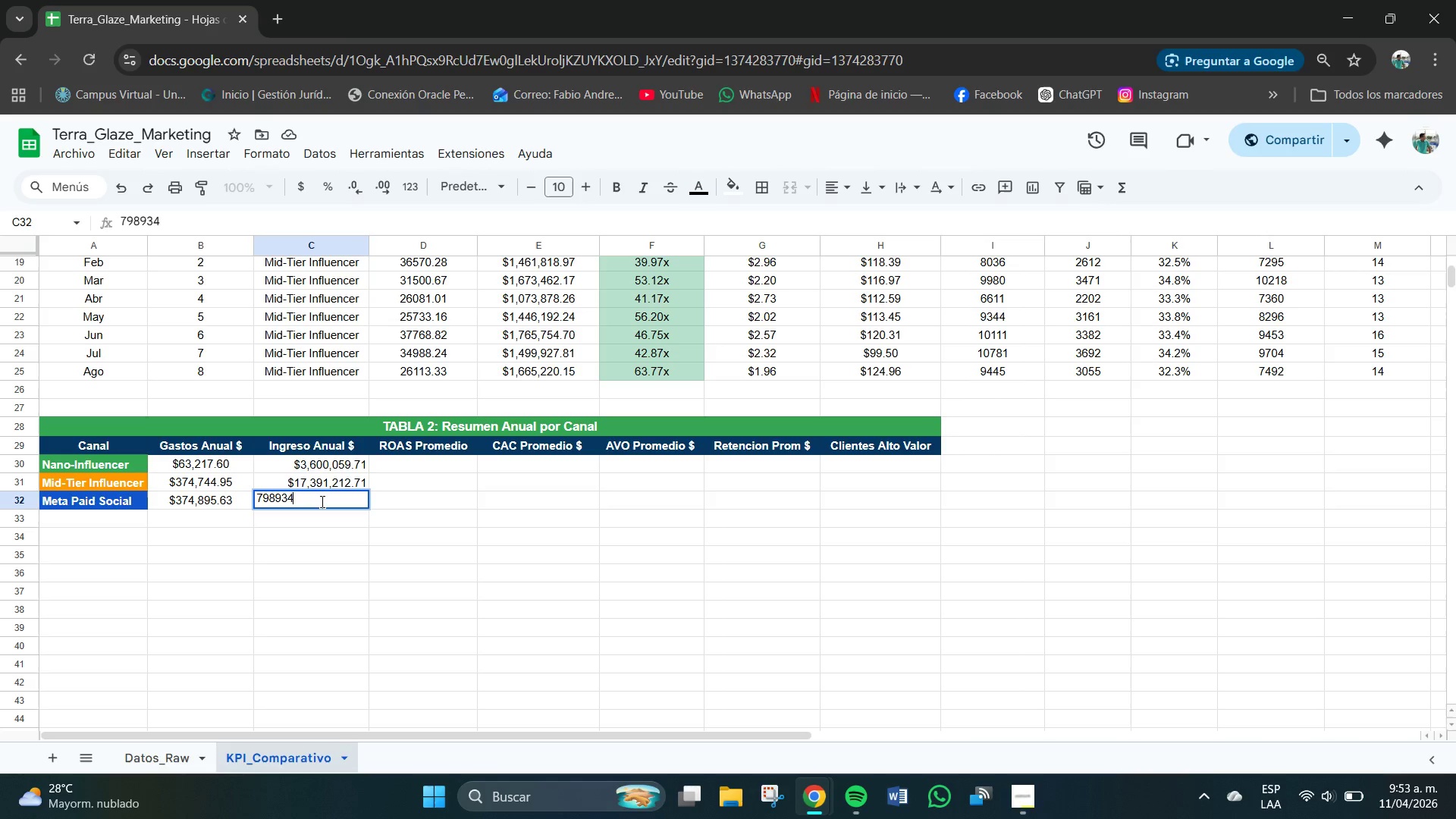 
key(Numpad0)
 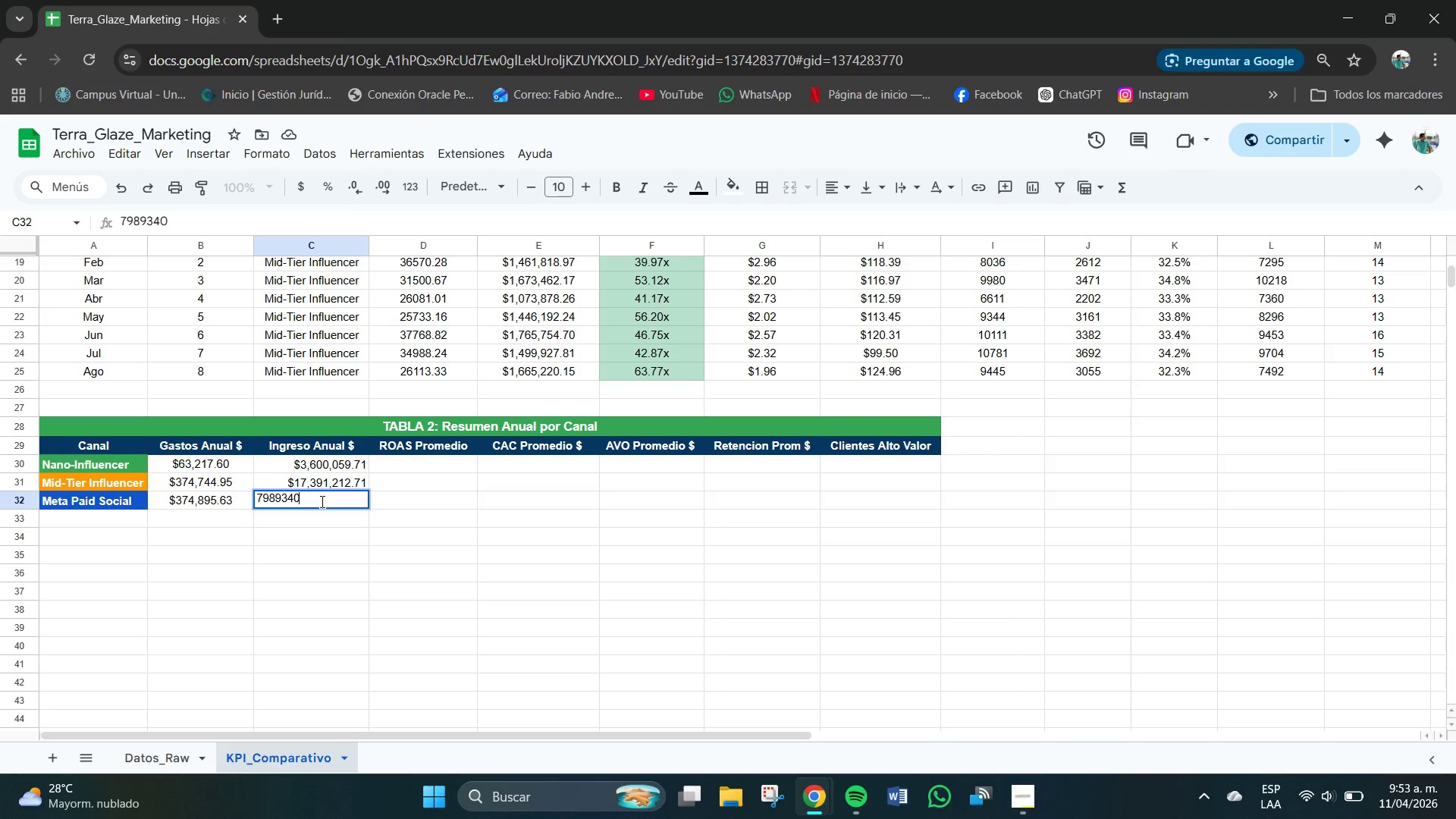 
key(NumpadDecimal)
 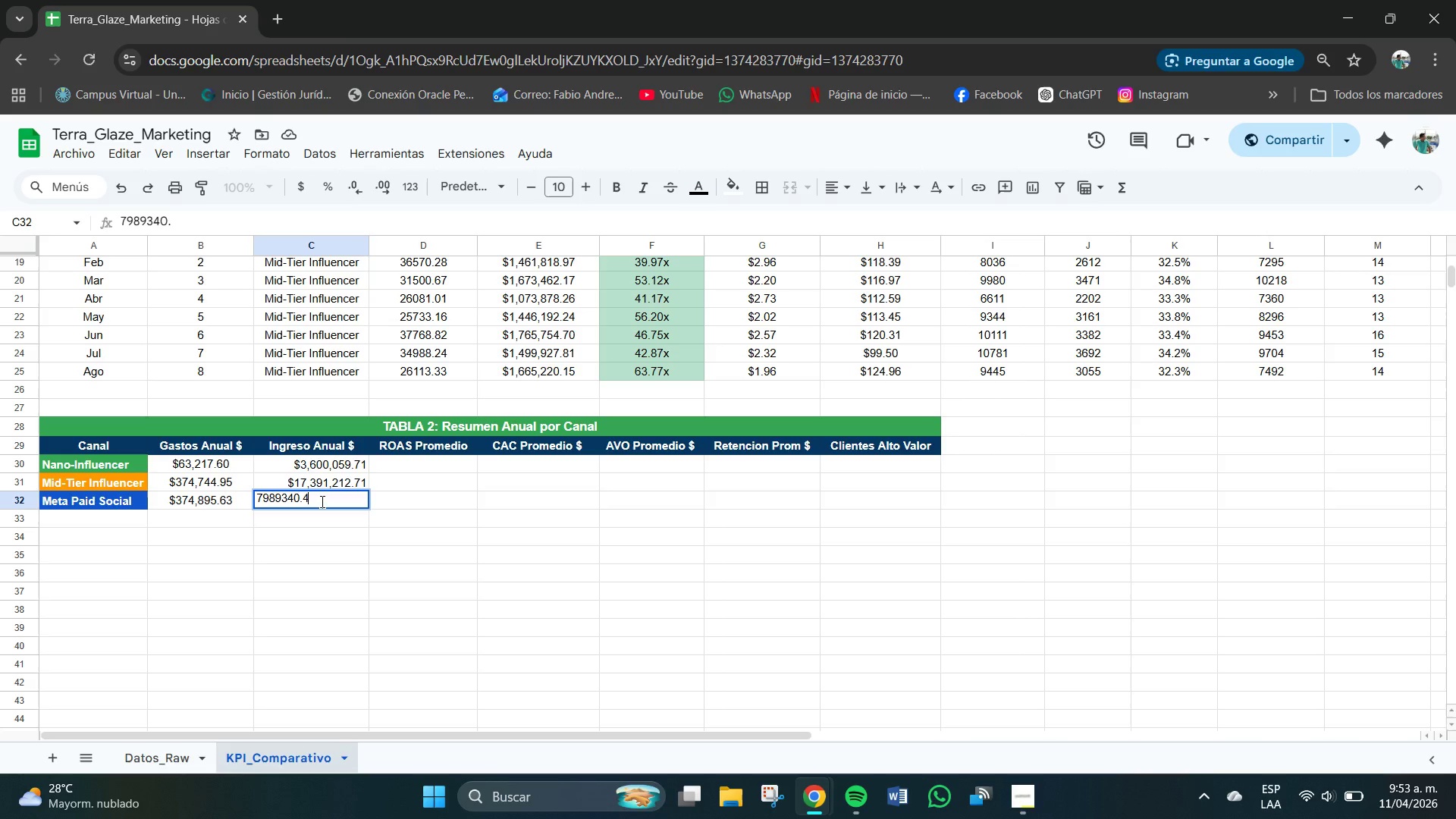 
key(Numpad4)
 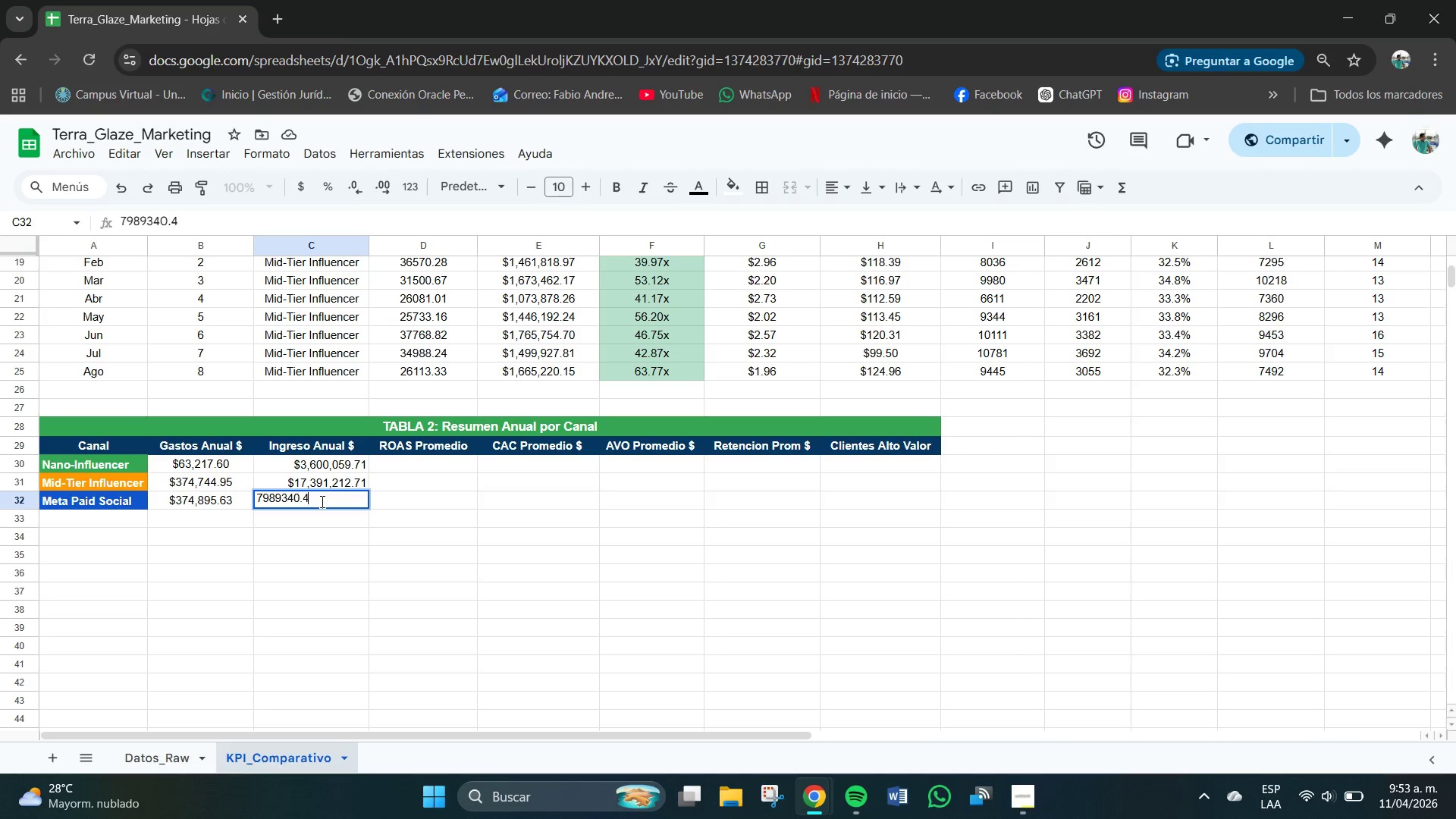 
key(Numpad5)
 